 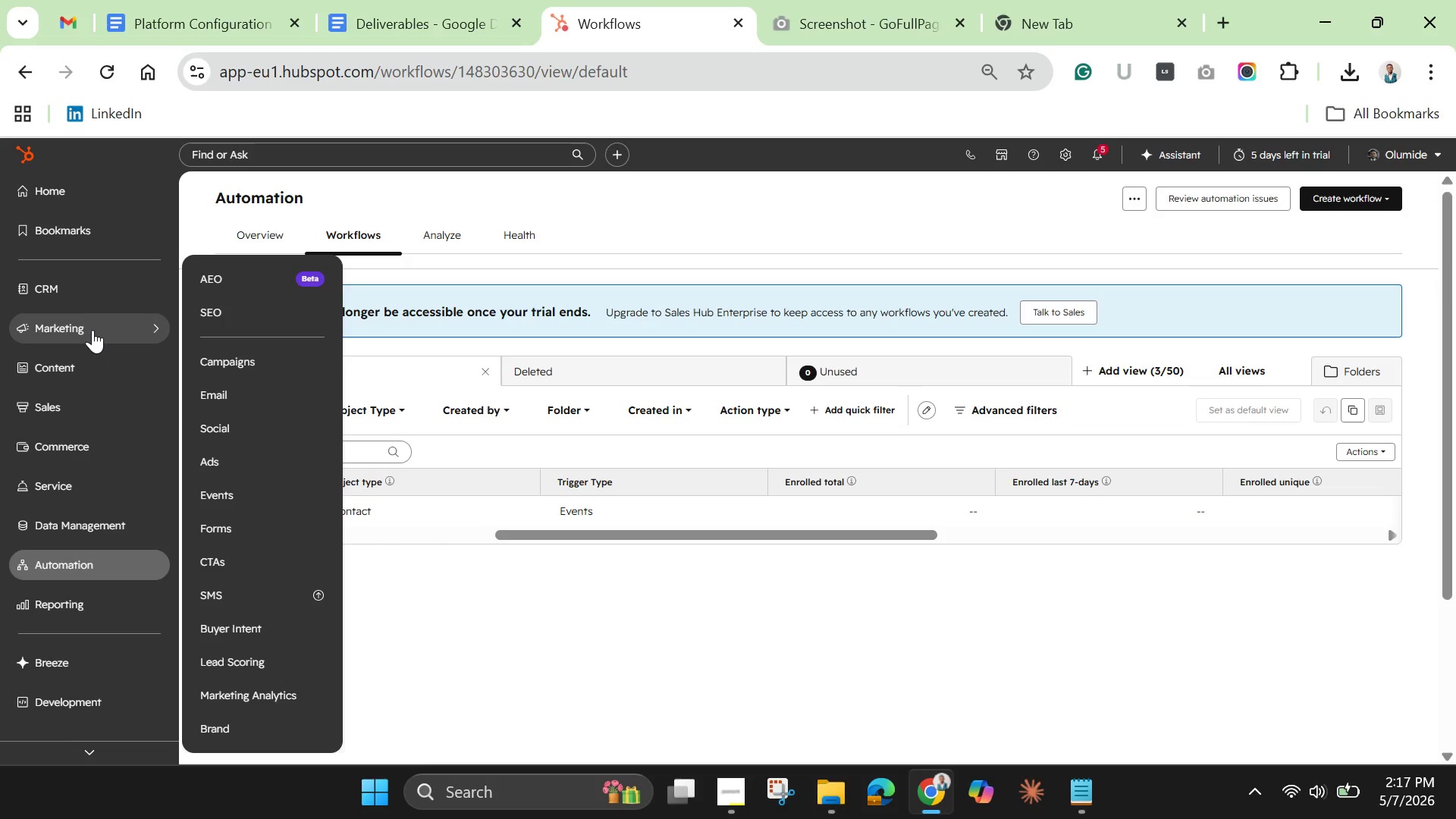 
left_click([215, 576])
 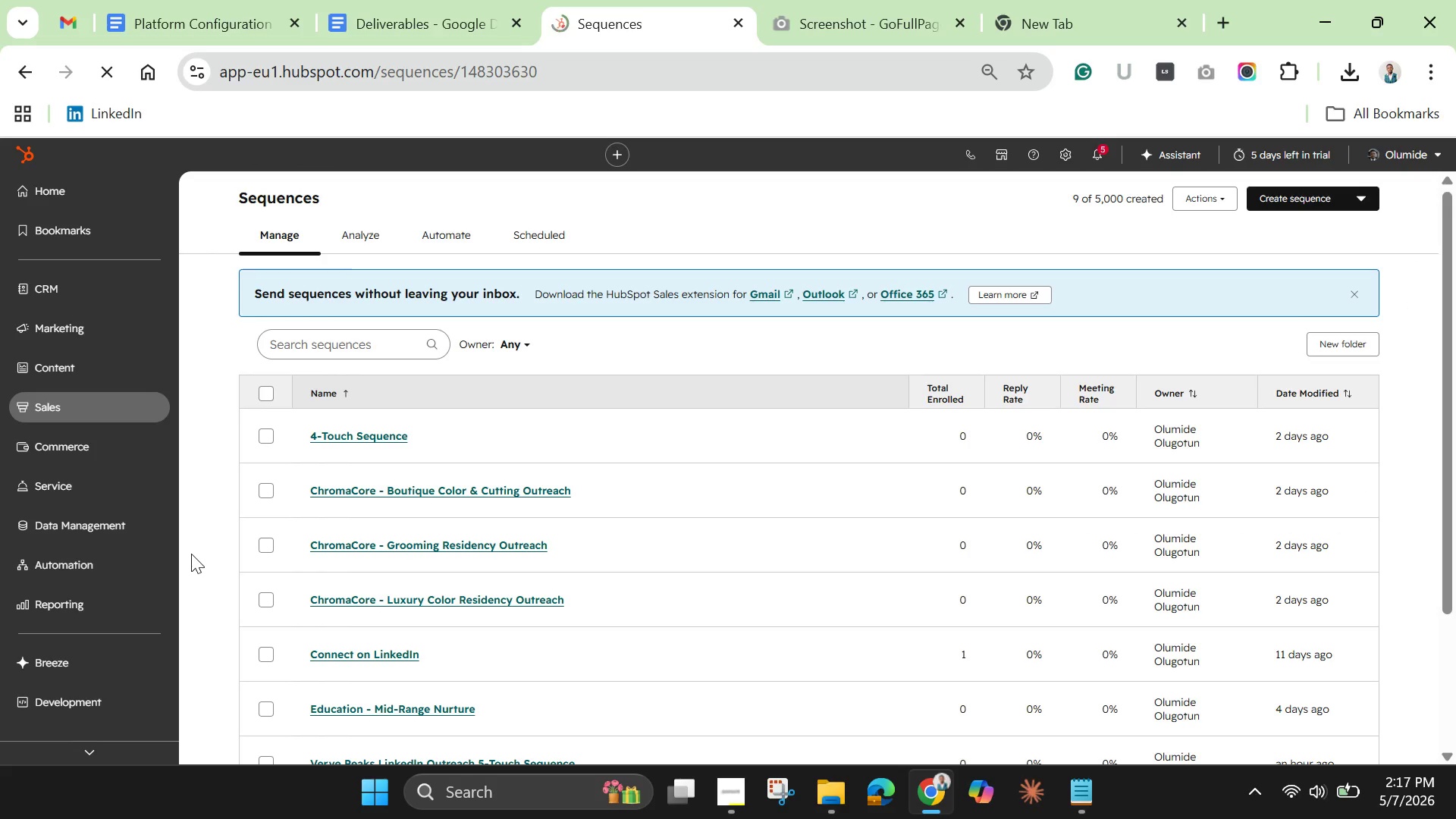 
wait(6.02)
 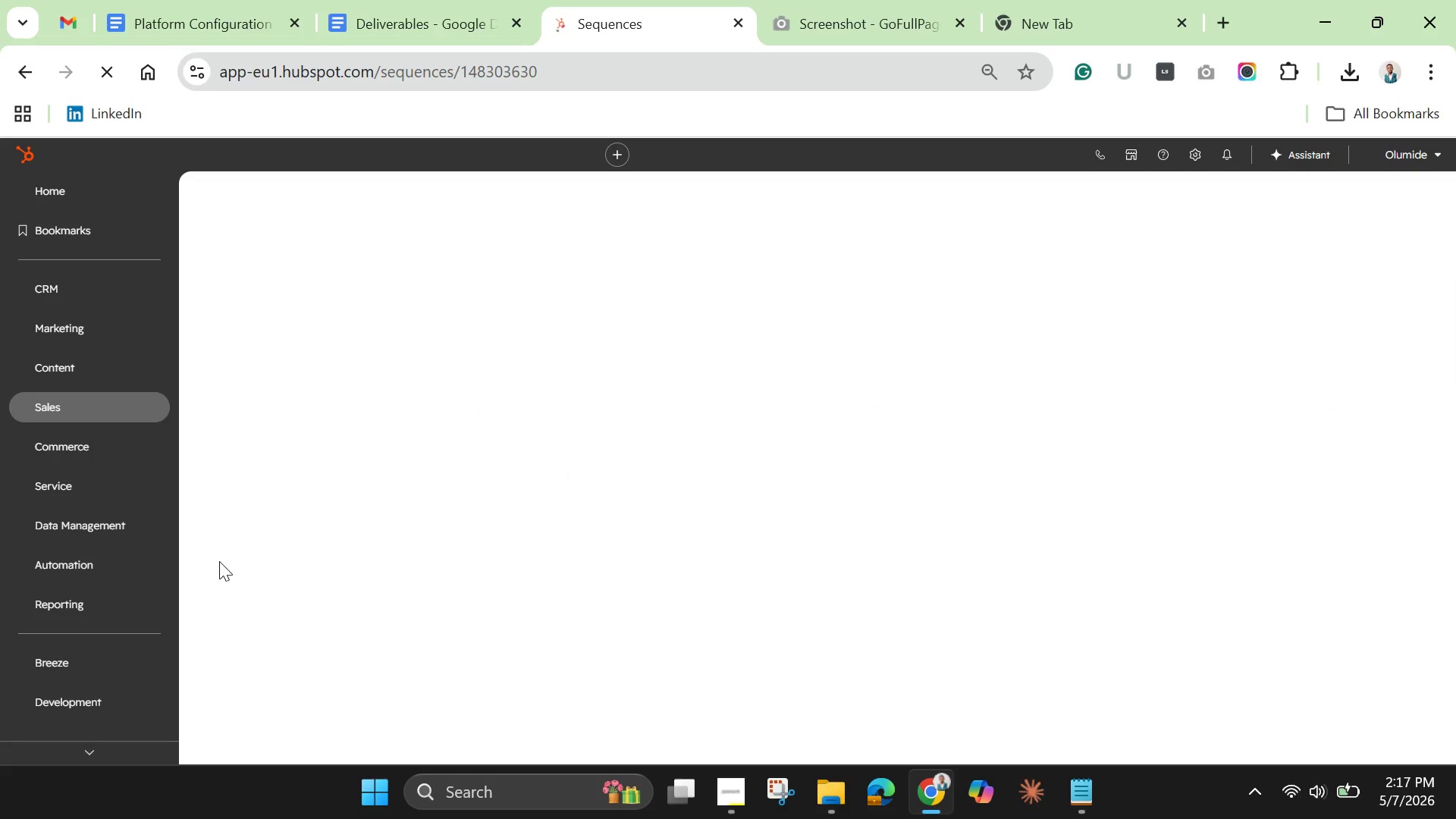 
scroll: coordinate [432, 563], scroll_direction: down, amount: 2.0
 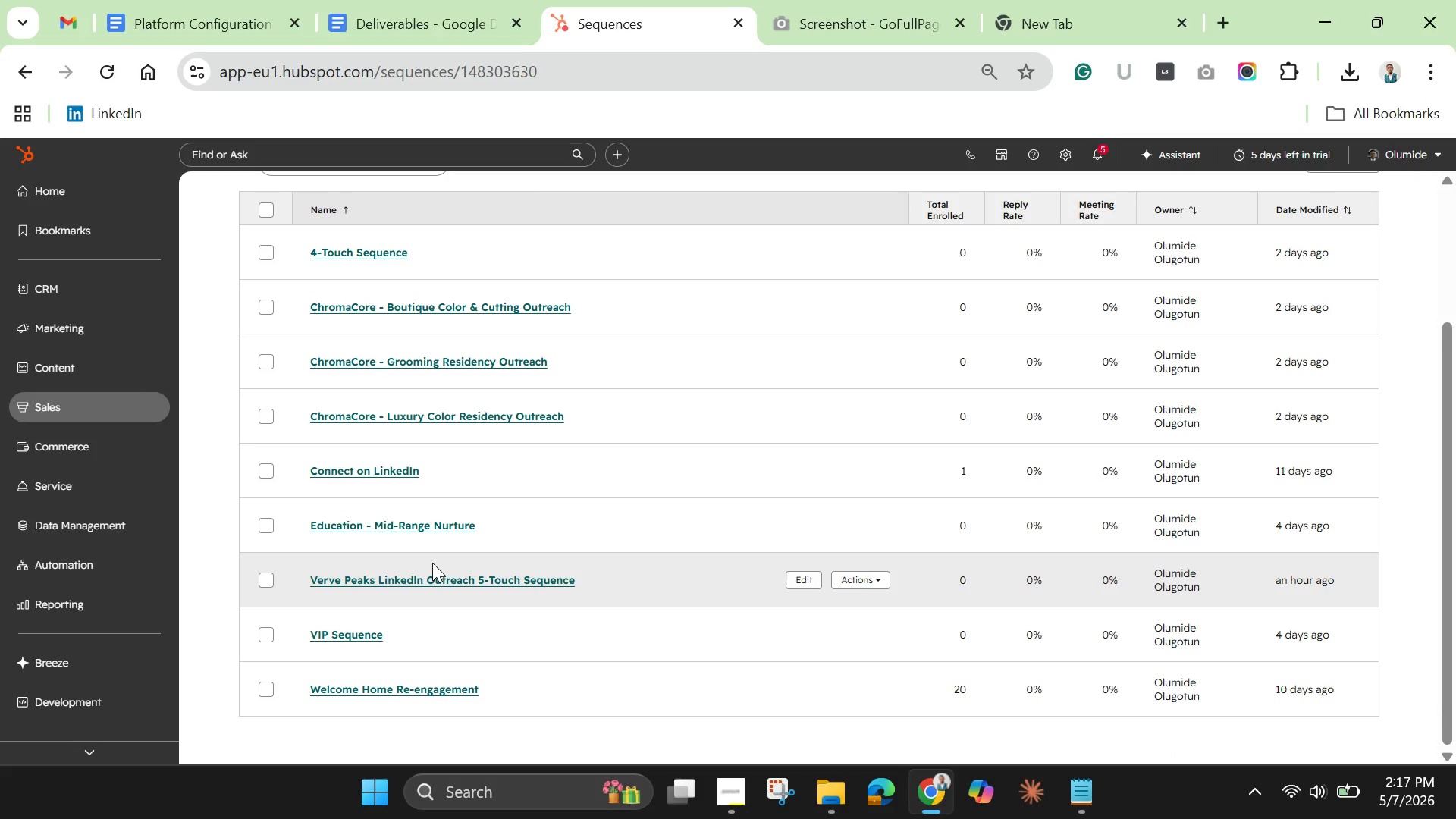 
scroll: coordinate [432, 563], scroll_direction: up, amount: 2.0
 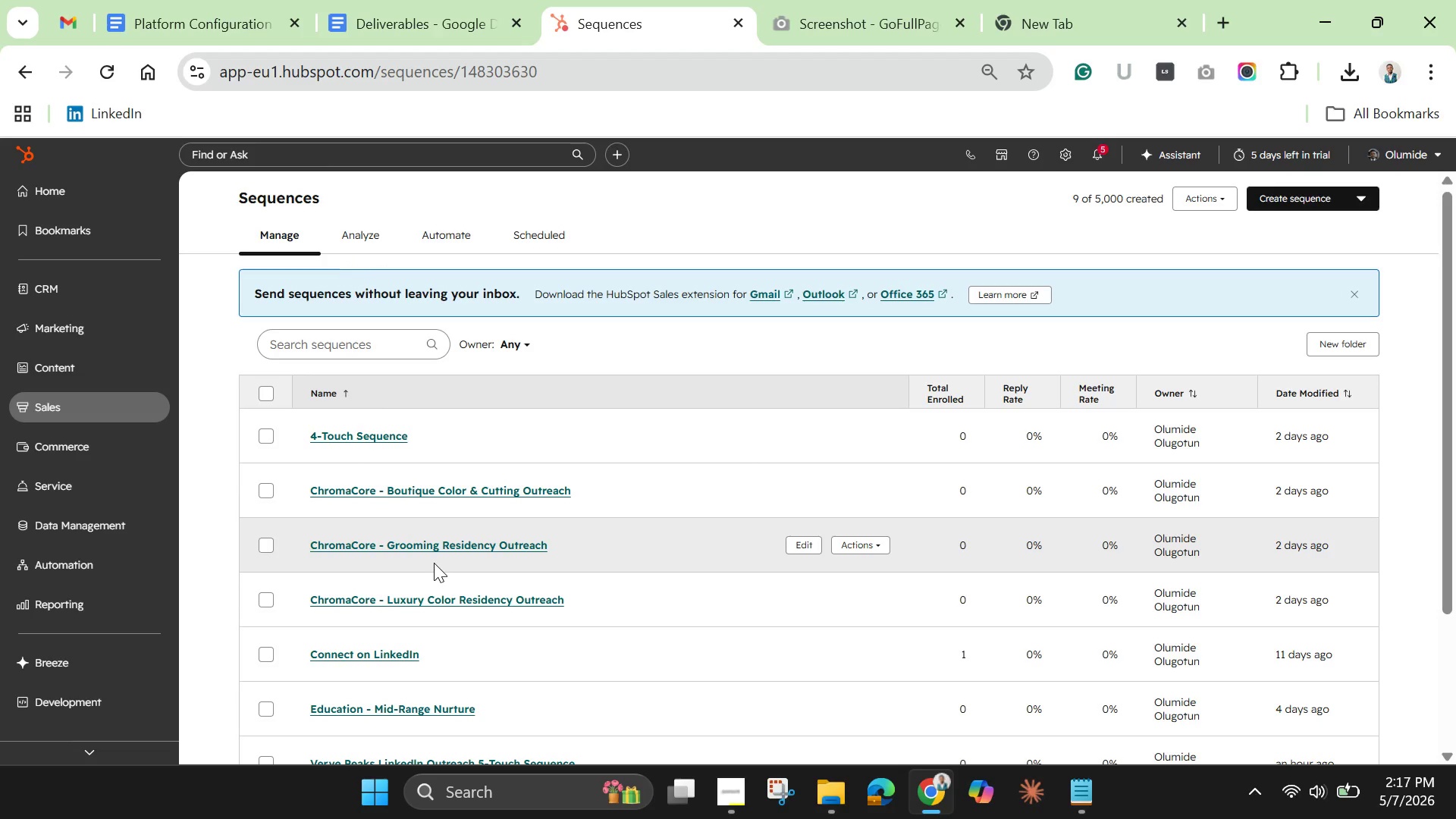 
scroll: coordinate [434, 563], scroll_direction: down, amount: 2.0
 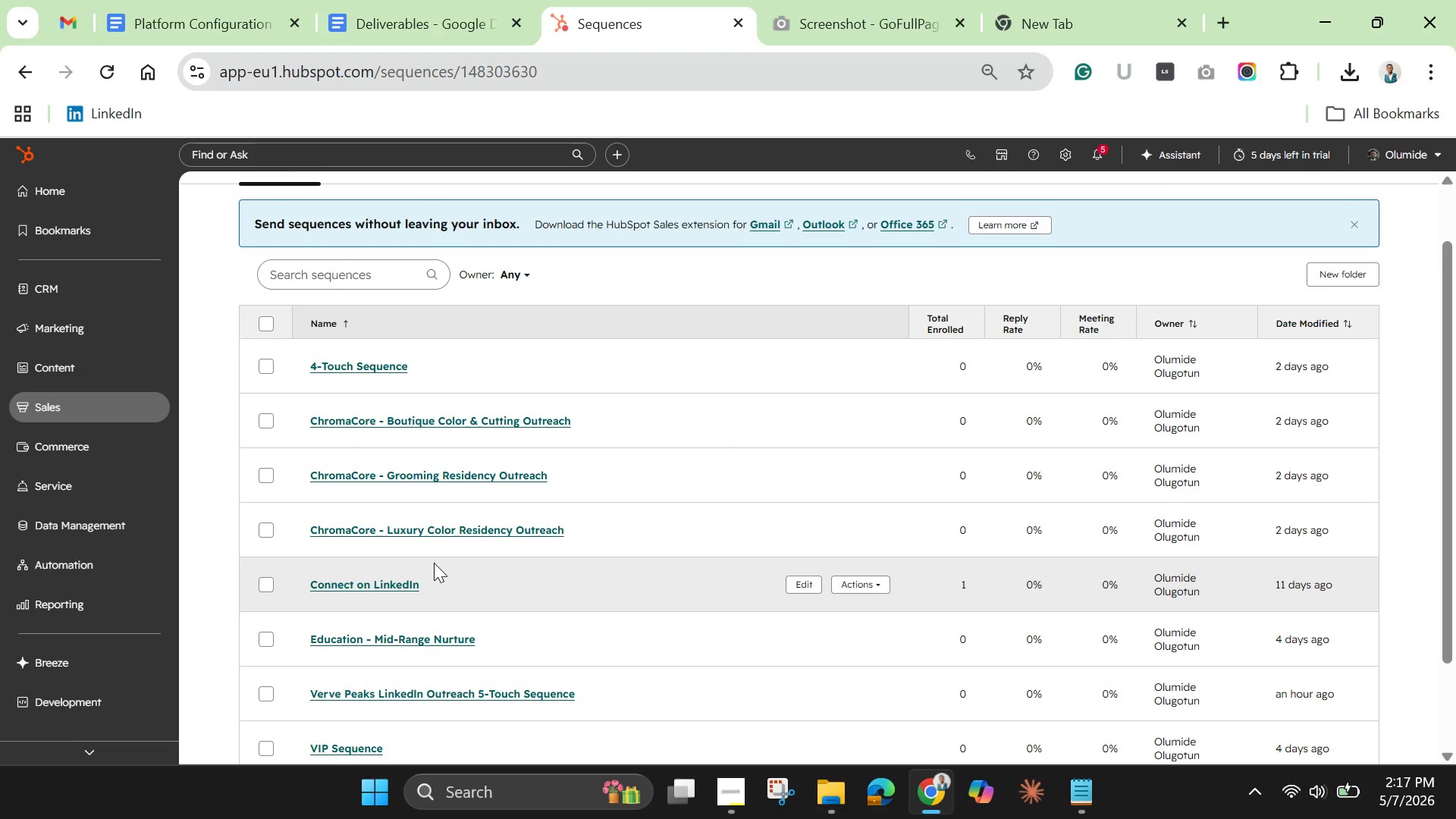 
scroll: coordinate [434, 563], scroll_direction: up, amount: 3.0
 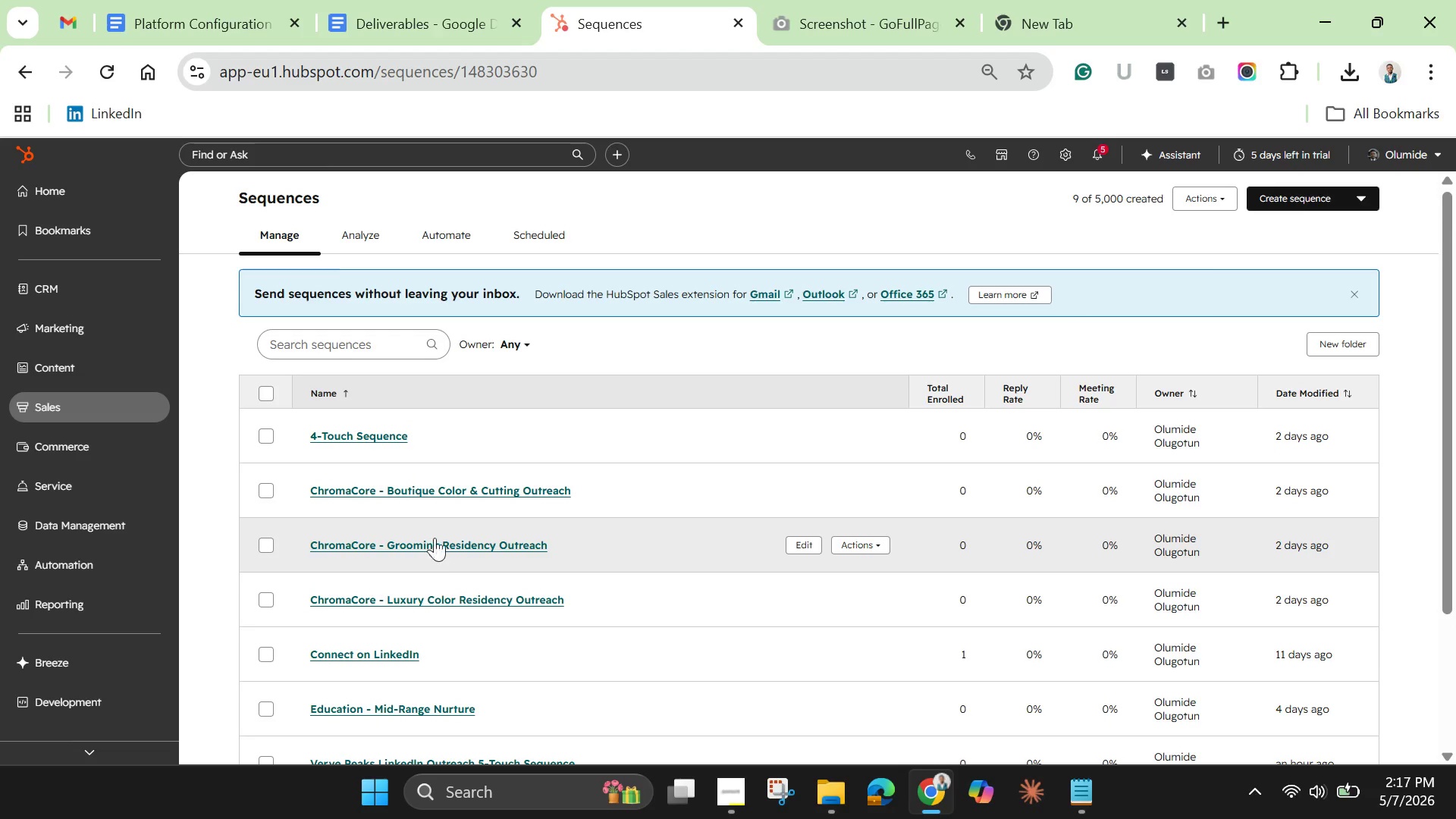 
scroll: coordinate [435, 538], scroll_direction: down, amount: 1.0
 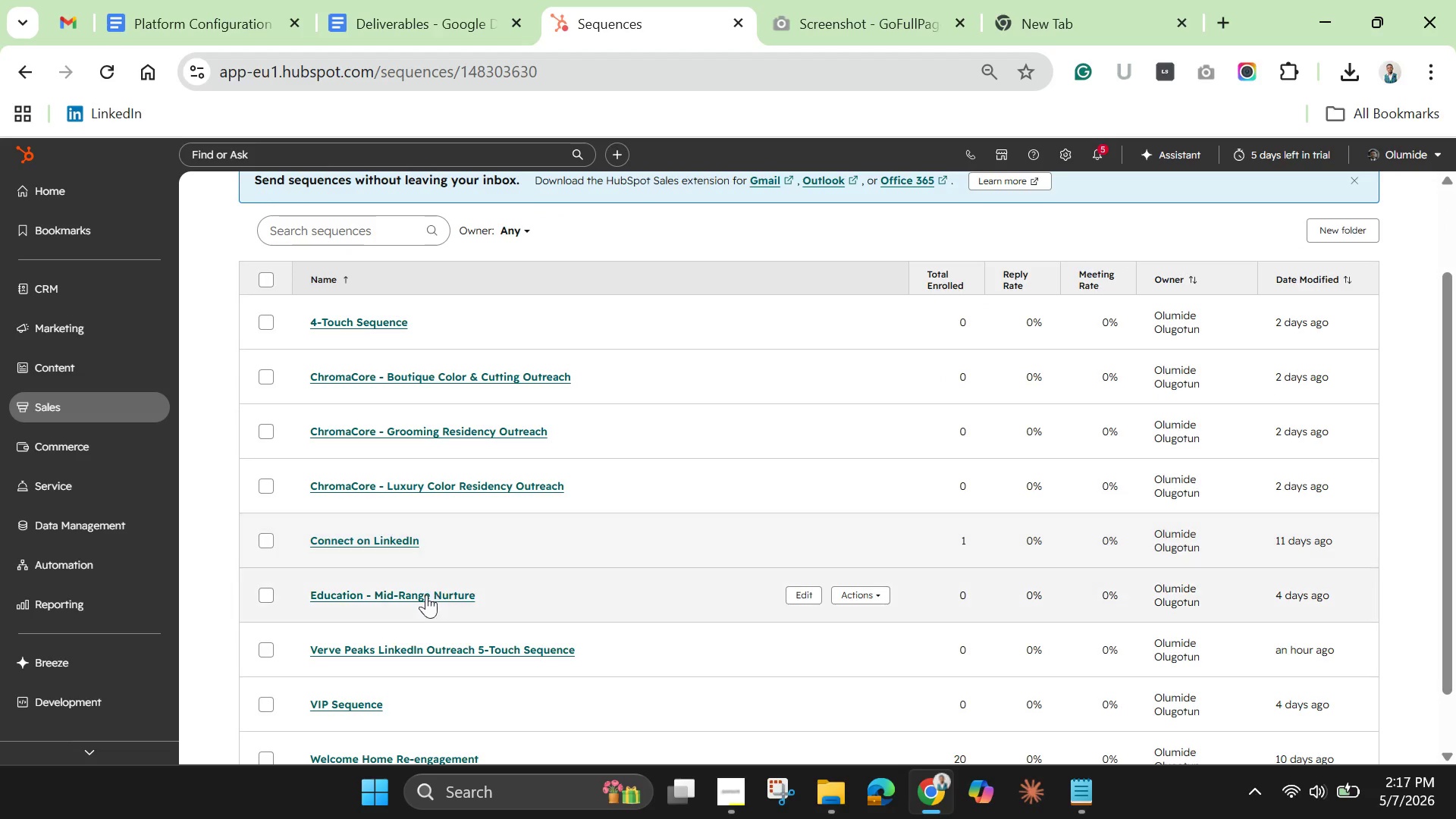 
scroll: coordinate [419, 608], scroll_direction: none, amount: 0.0
 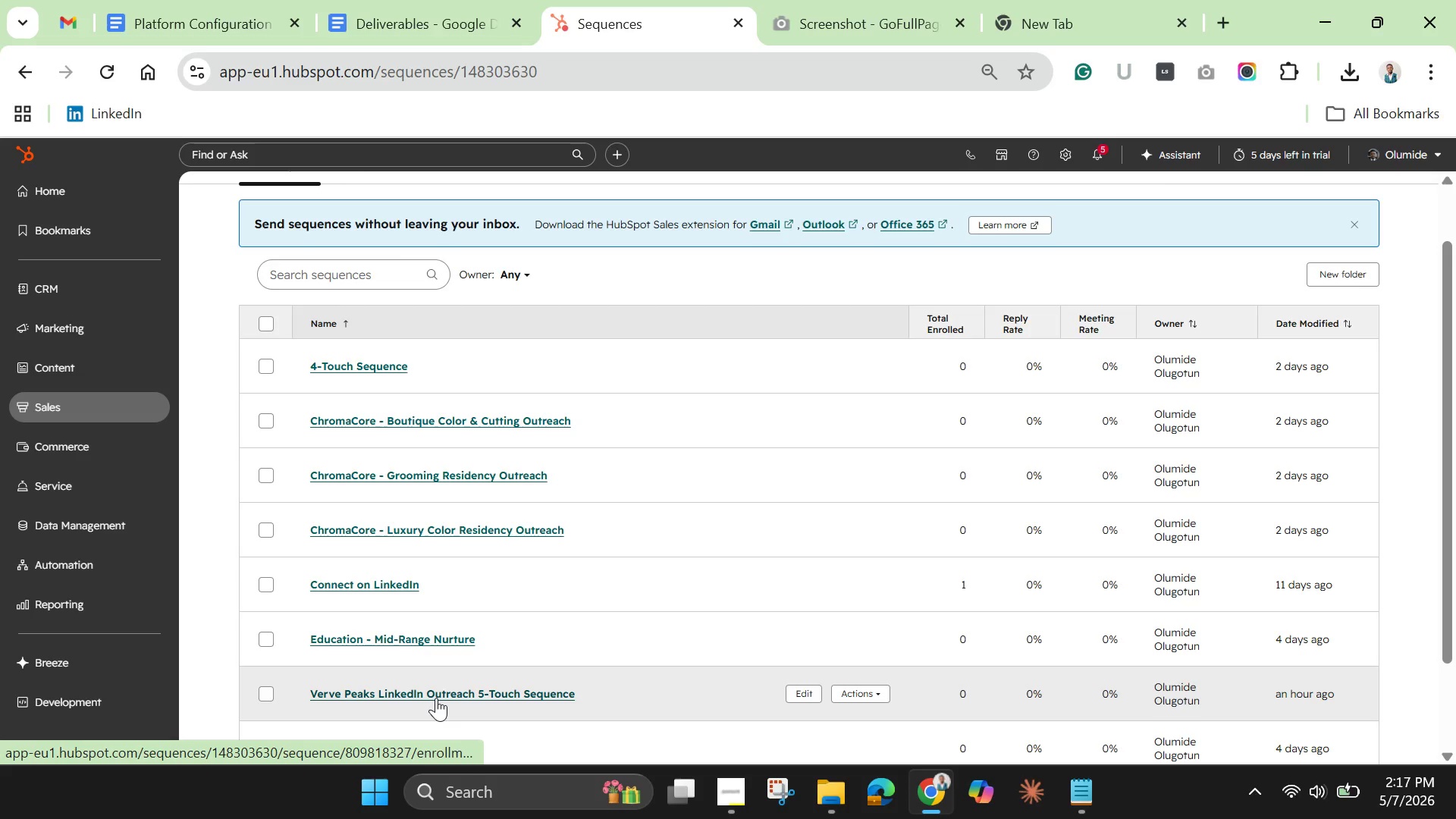 
left_click([436, 698])
 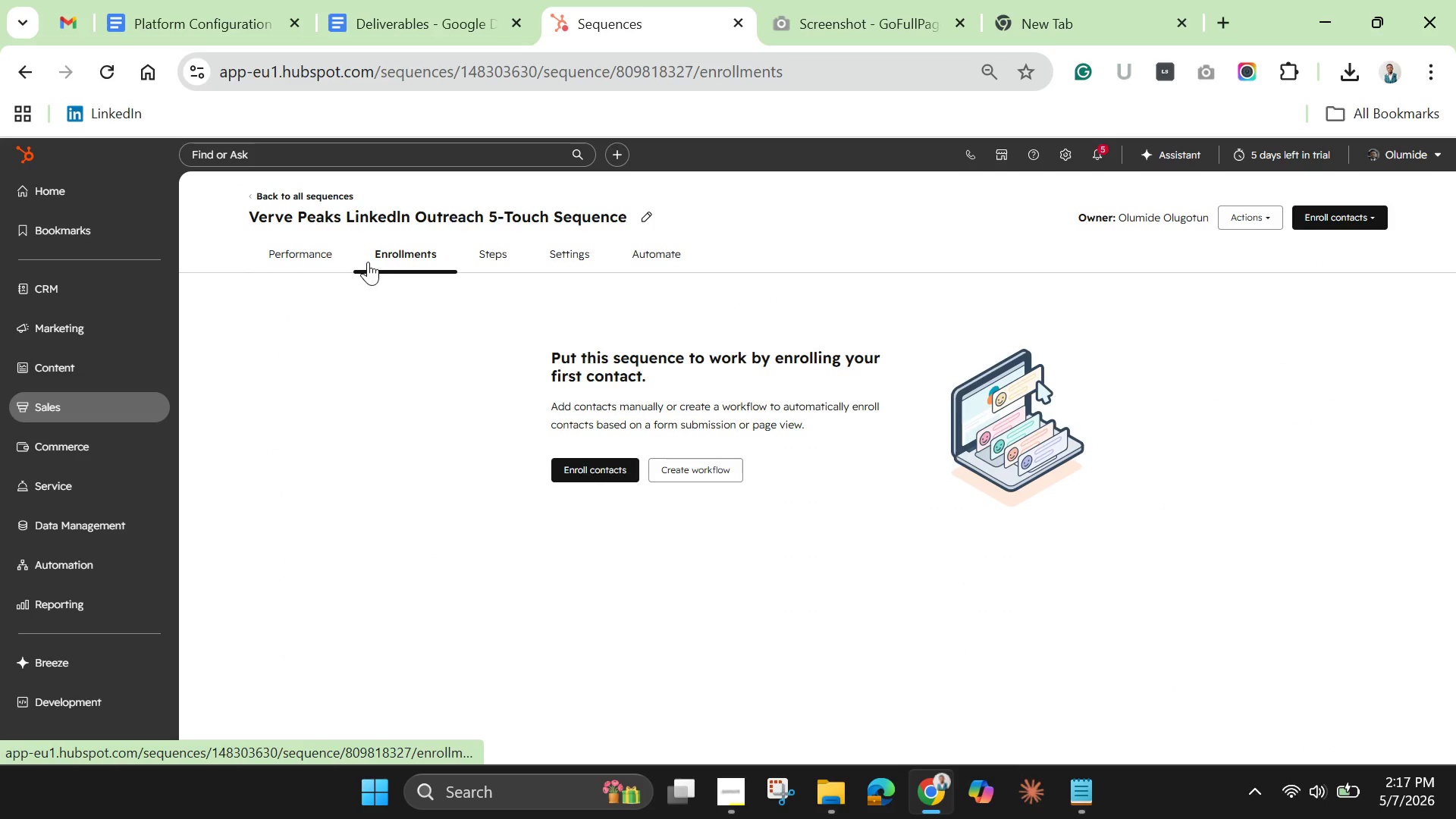 
wait(5.11)
 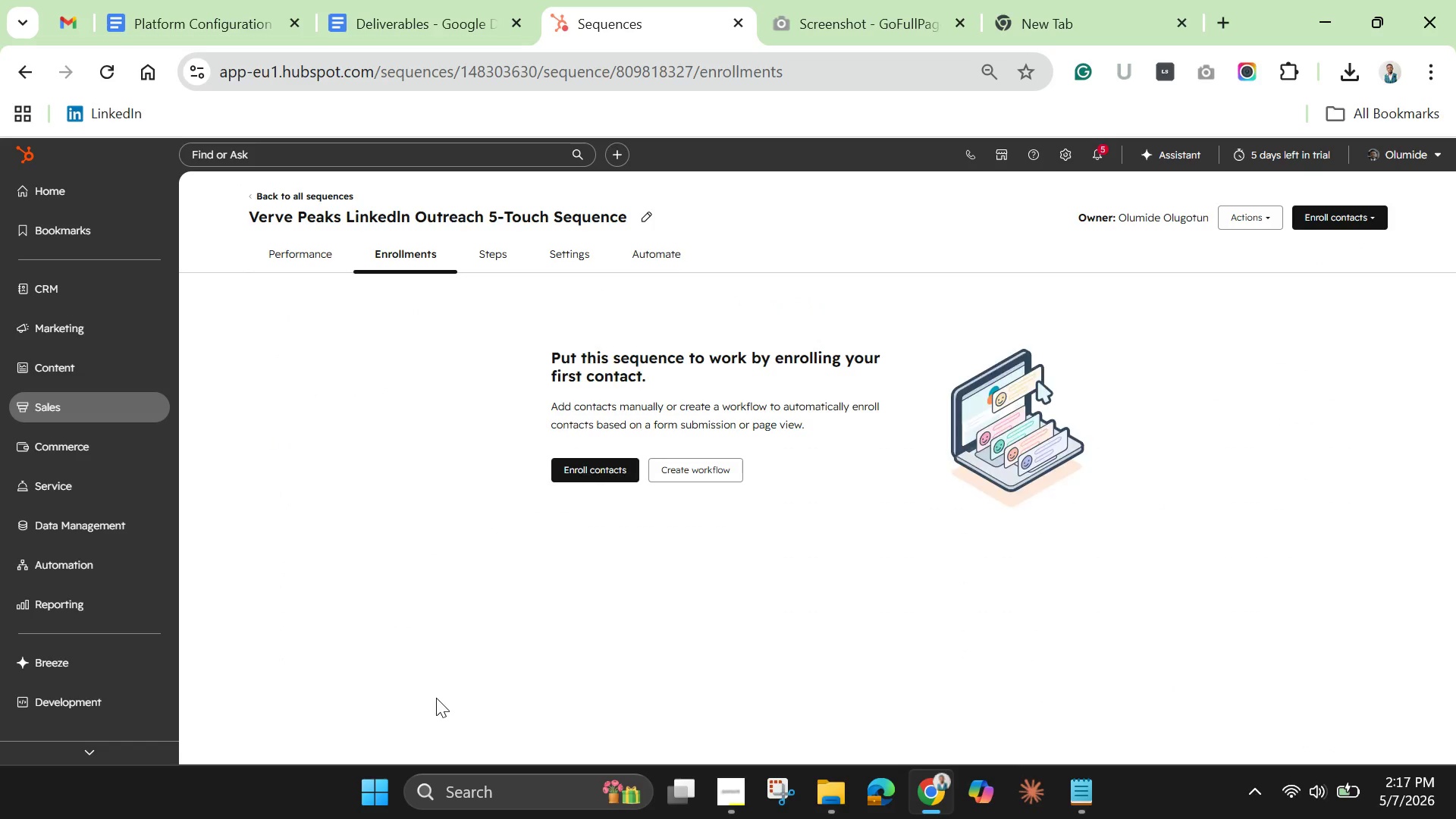 
left_click([486, 249])
 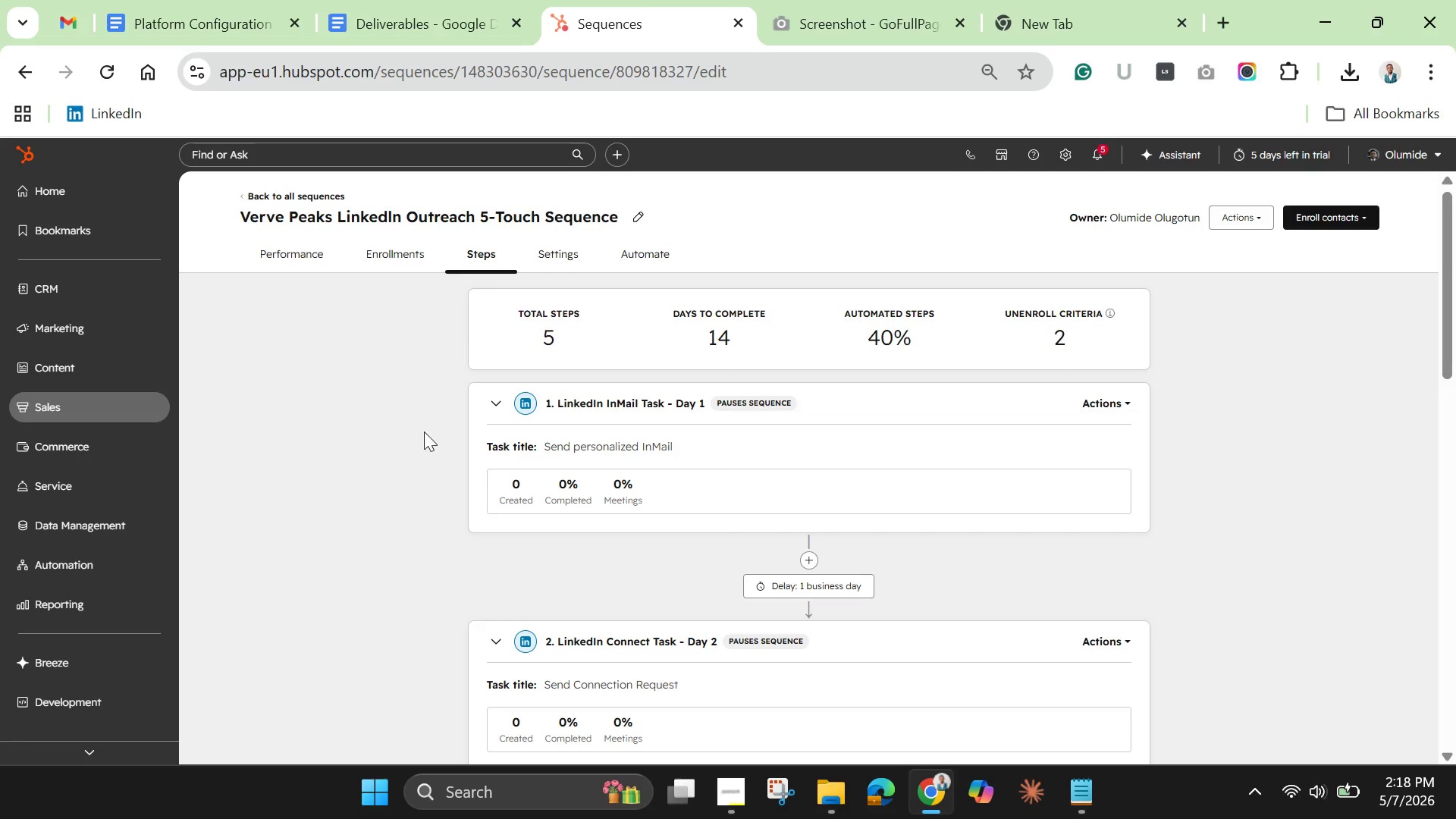 
wait(6.87)
 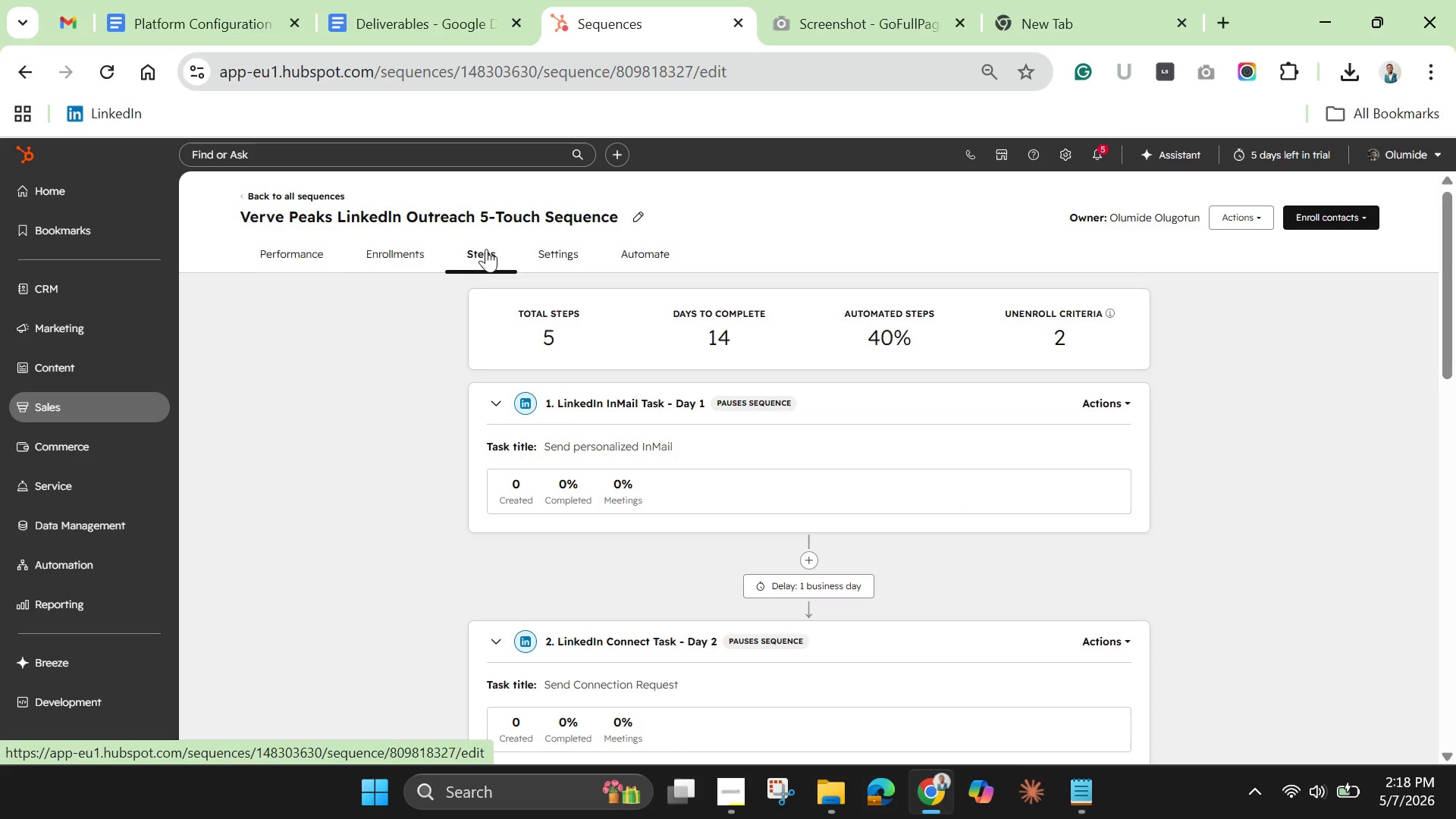 
mouse_move([856, 808])
 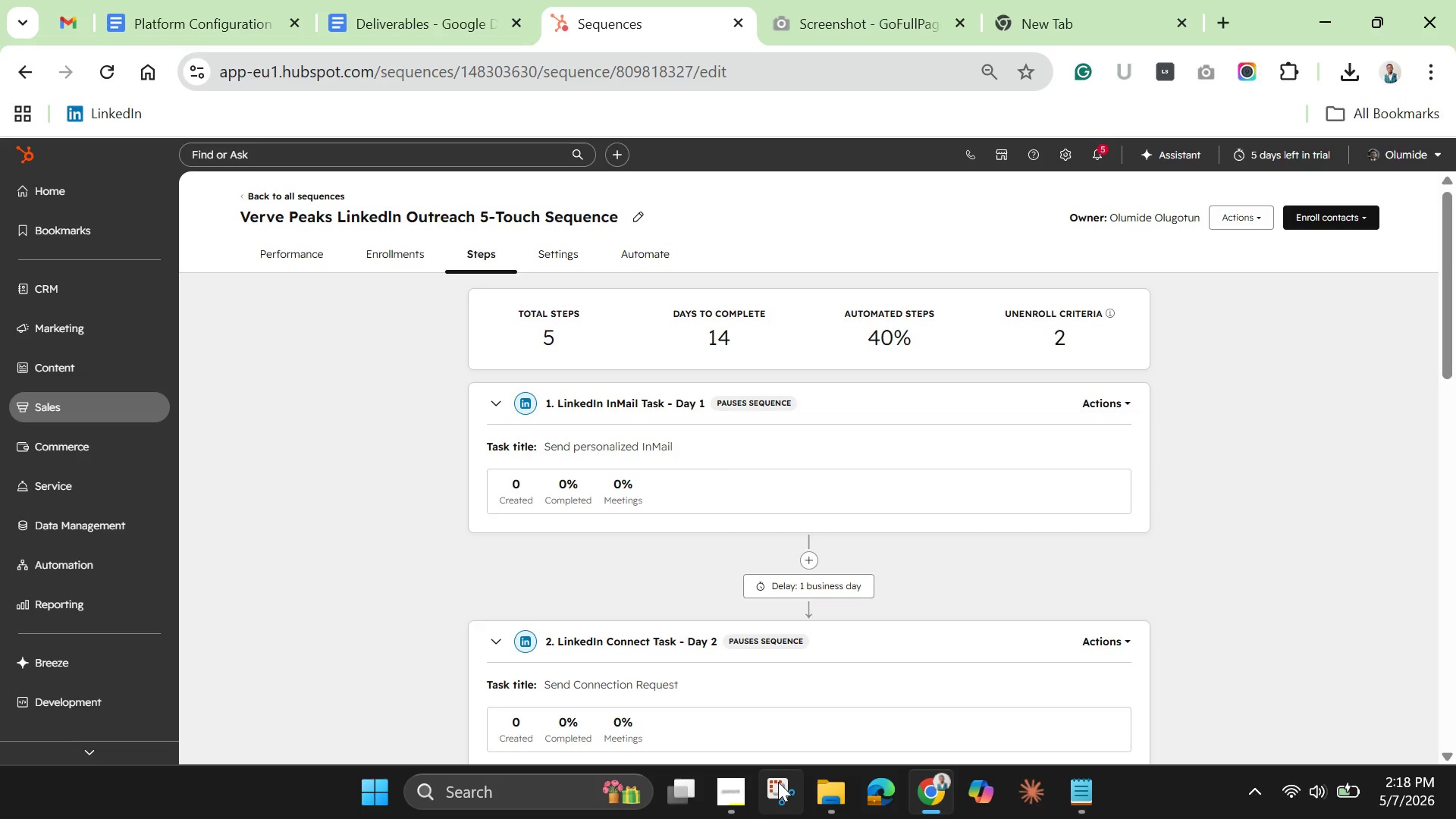 
left_click([778, 780])
 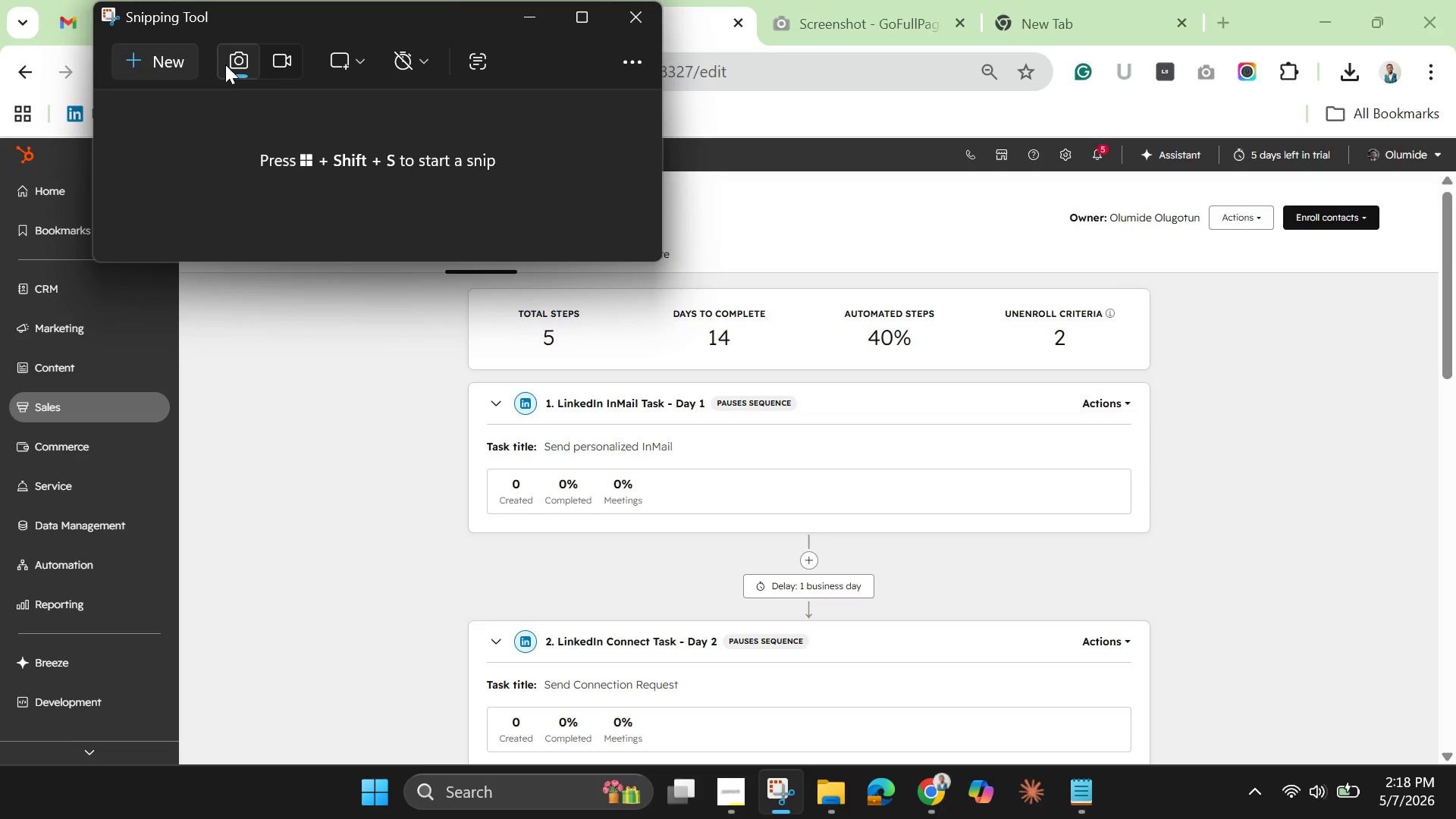 
left_click([278, 66])
 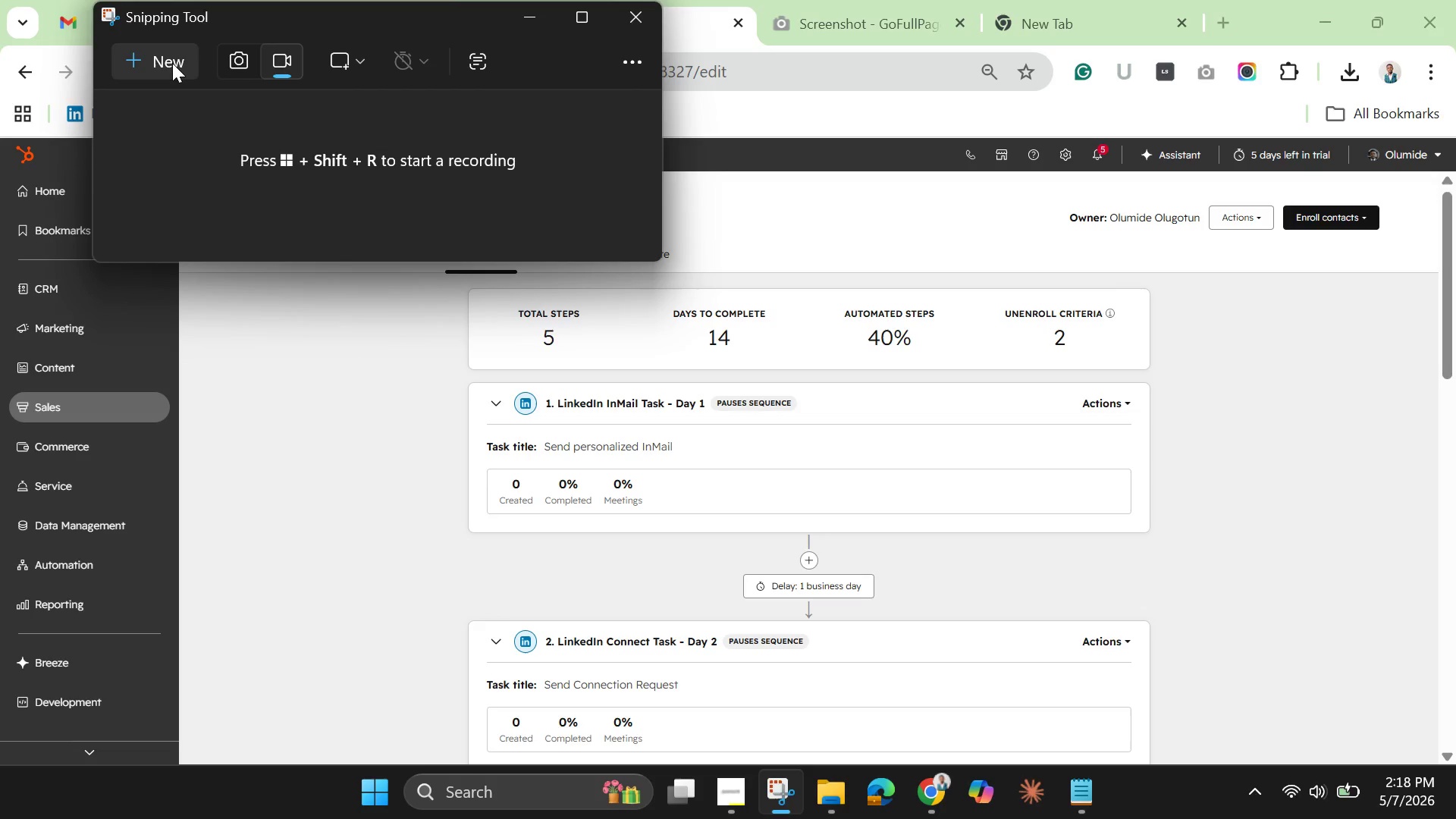 
left_click([171, 63])
 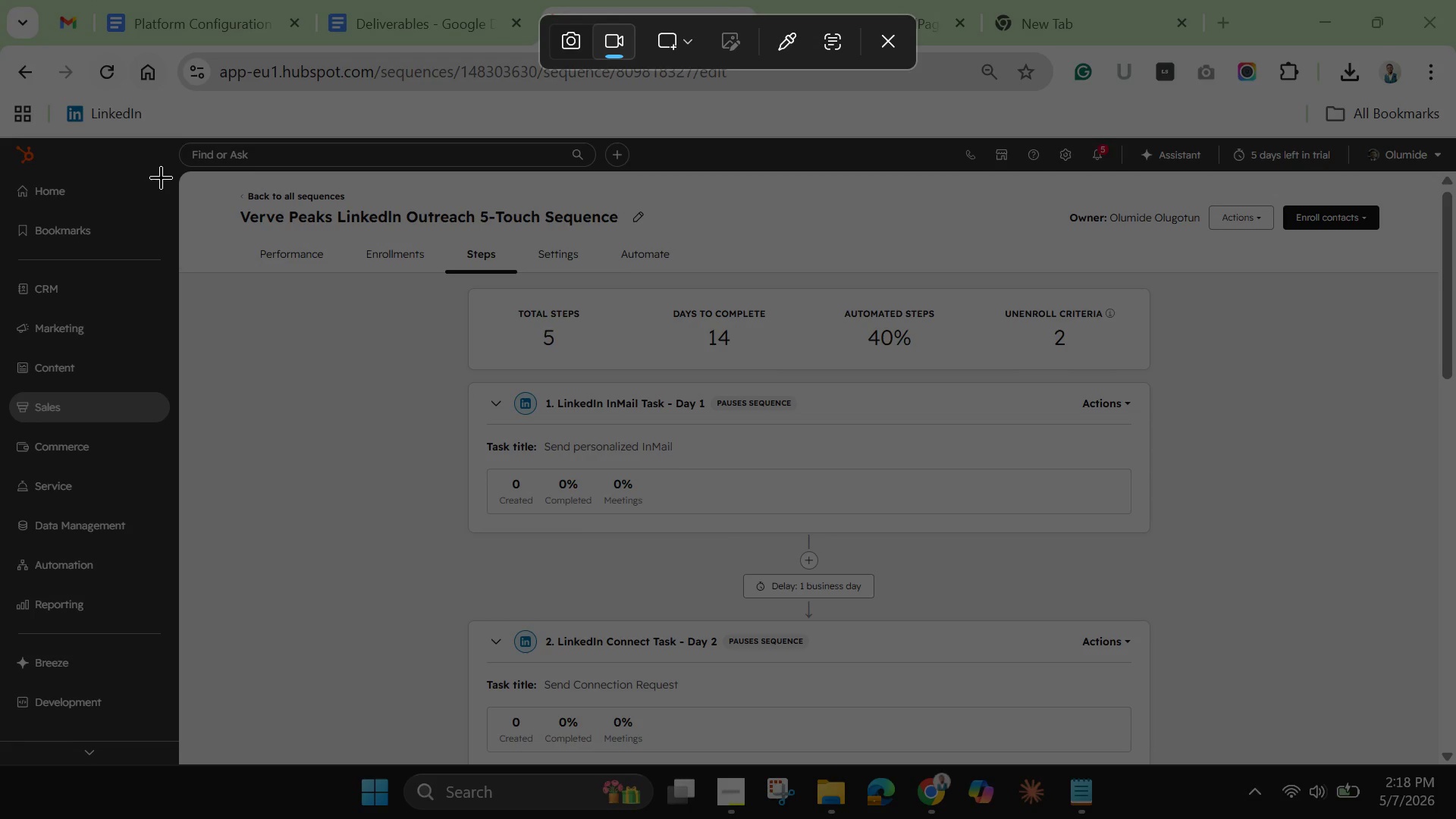 
wait(9.28)
 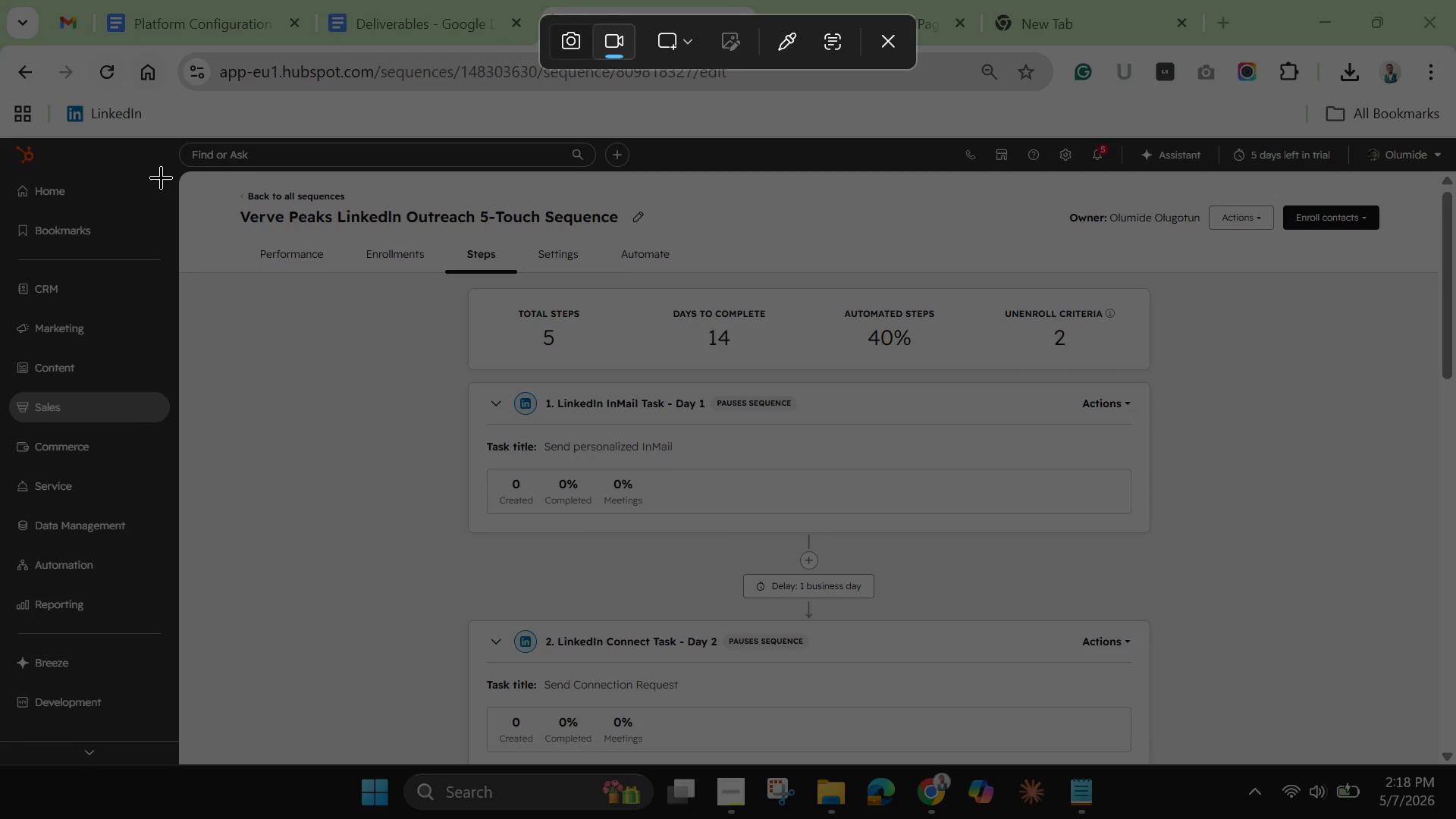 
left_click_drag(start_coordinate=[0, 137], to_coordinate=[1442, 770])
 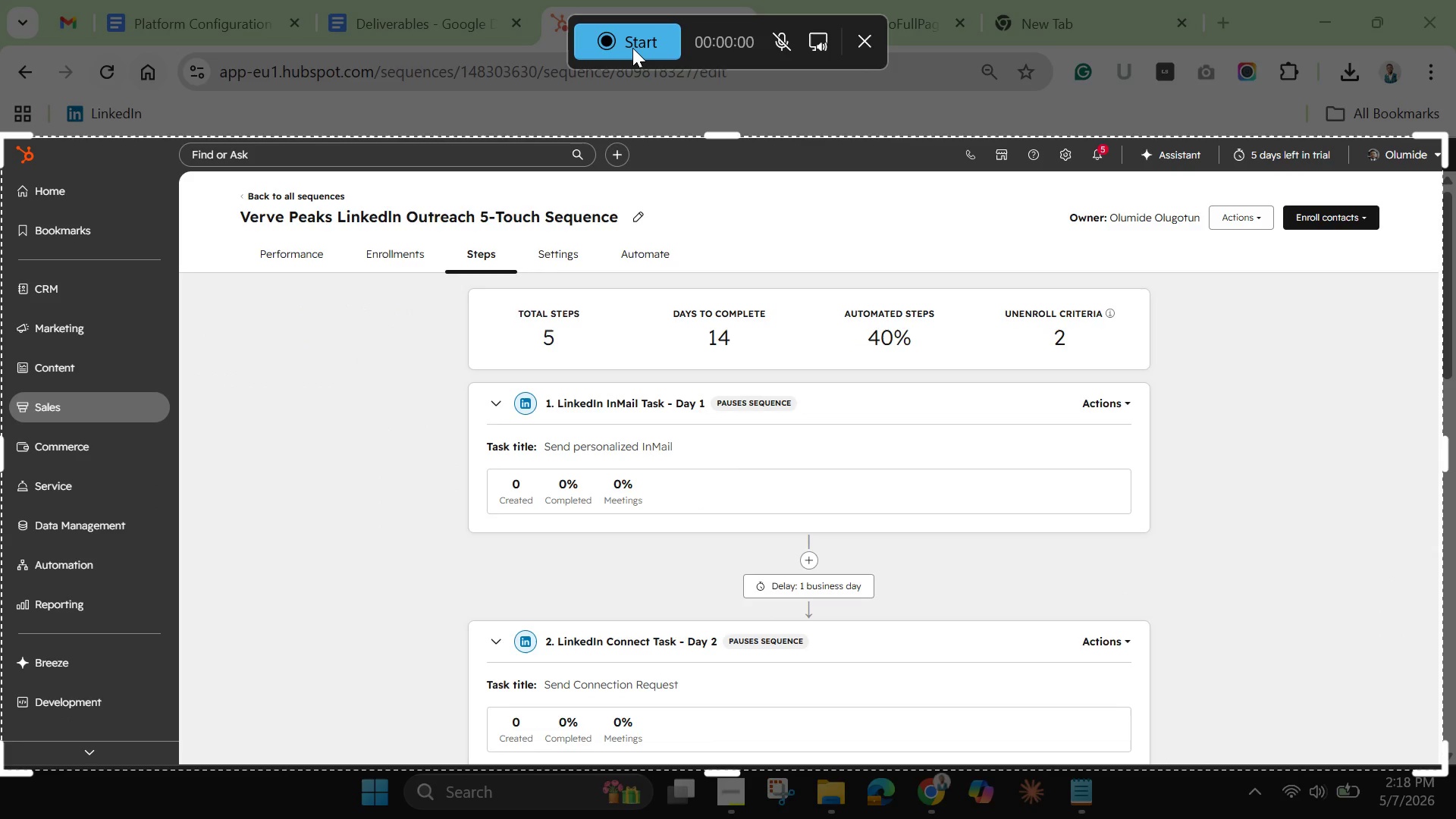 
left_click([632, 48])
 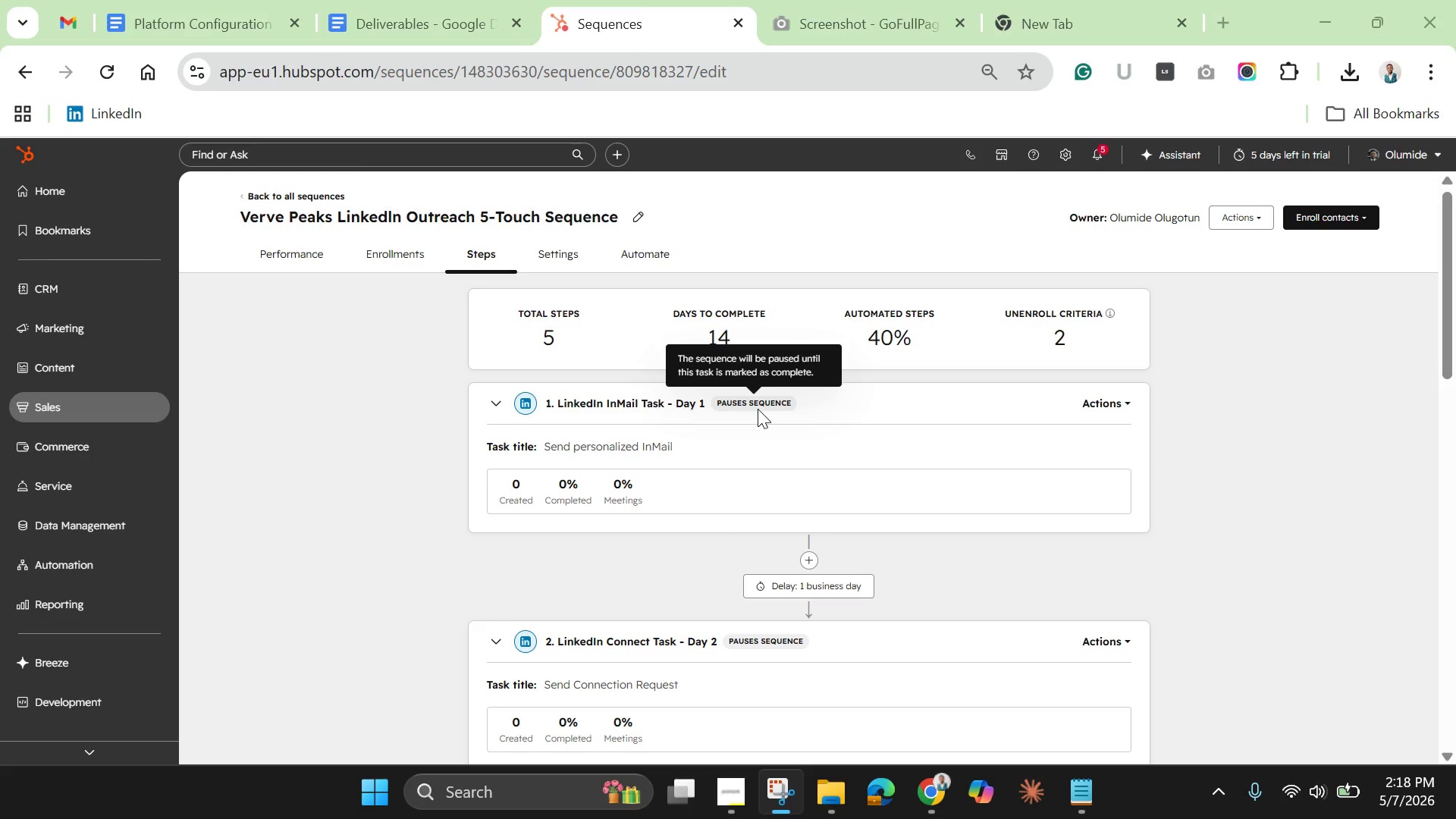 
wait(6.44)
 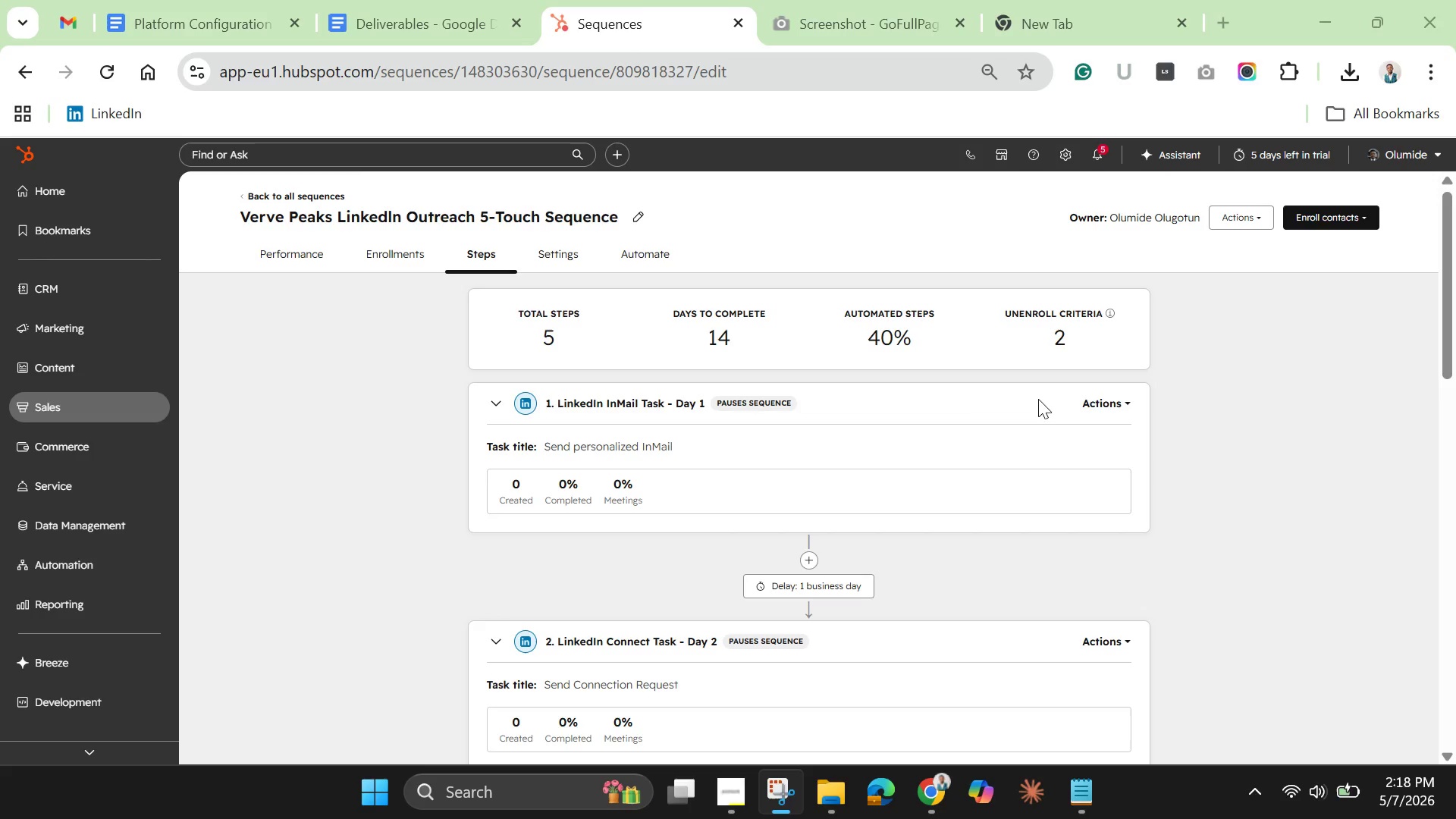 
scroll: coordinate [508, 468], scroll_direction: down, amount: 1.0
 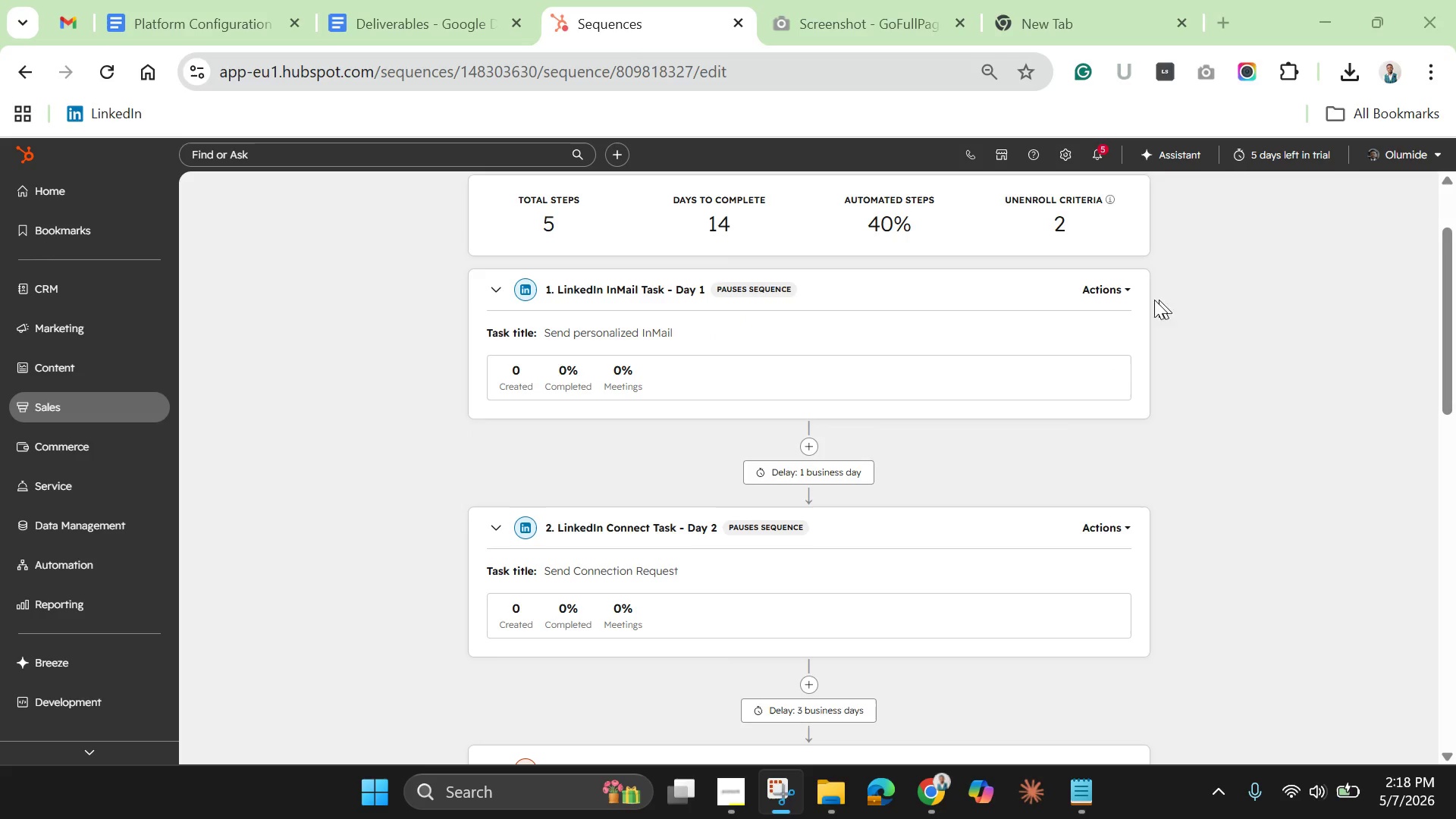 
left_click([1113, 283])
 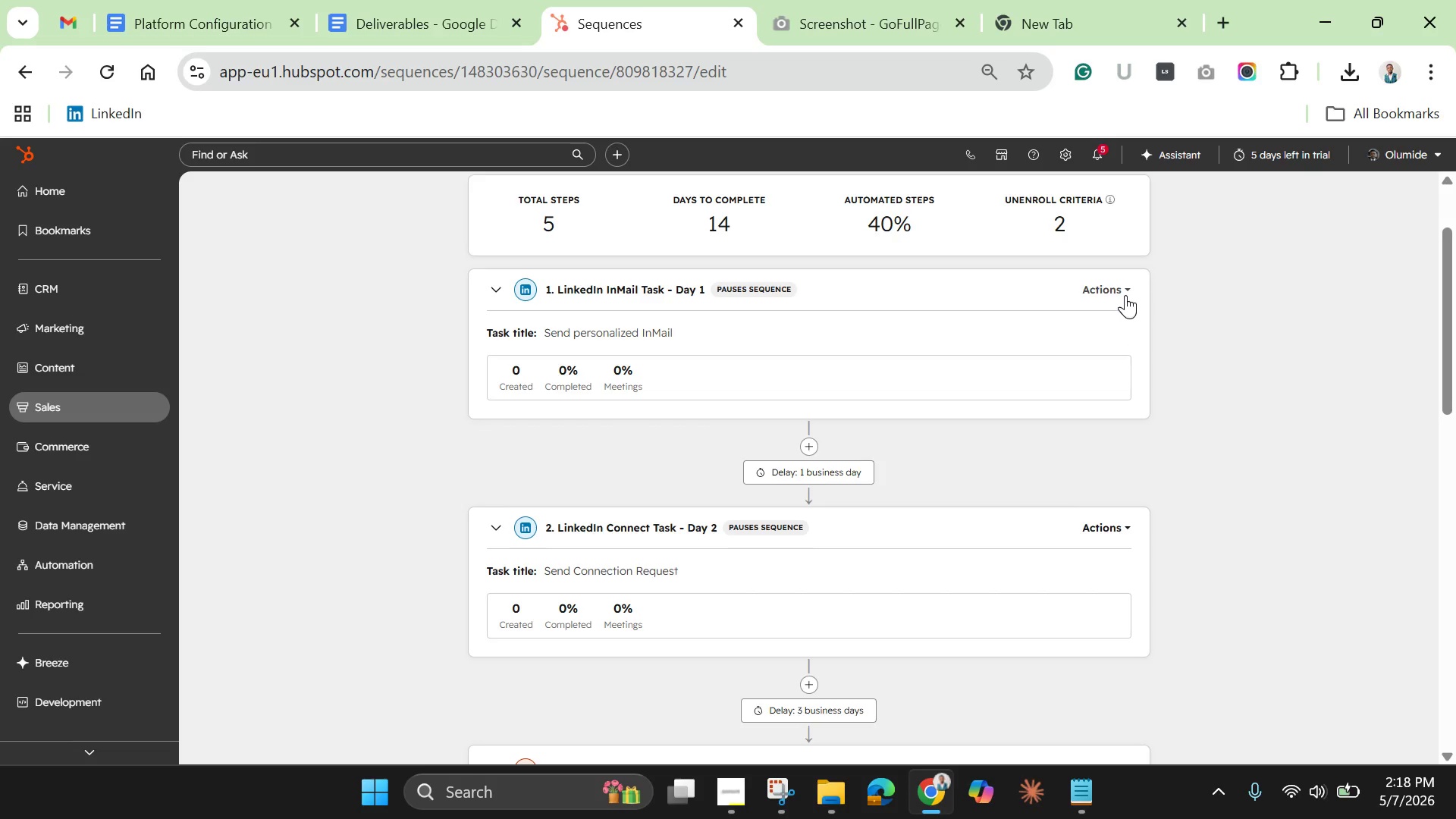 
left_click([760, 347])
 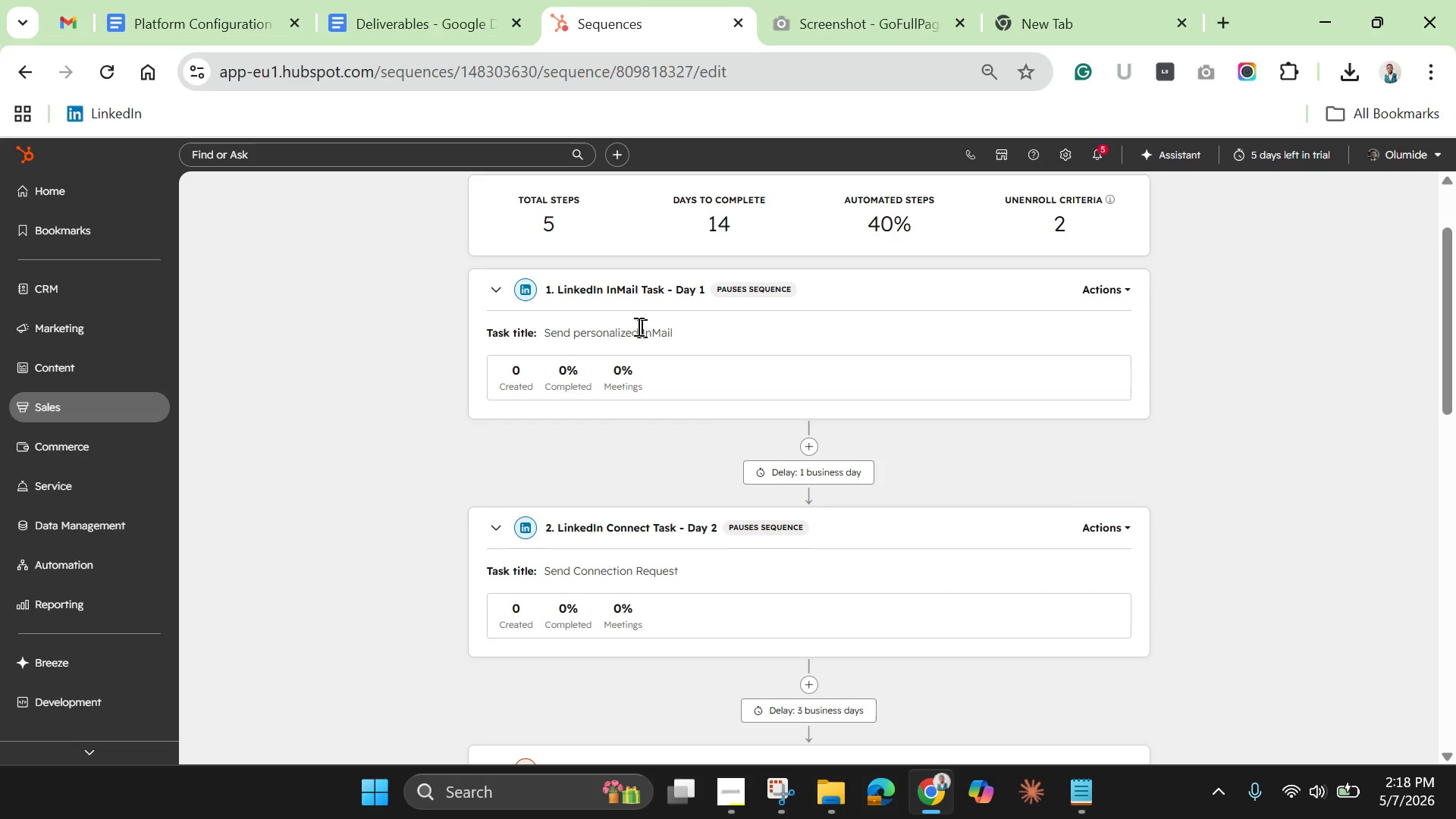 
left_click([631, 323])
 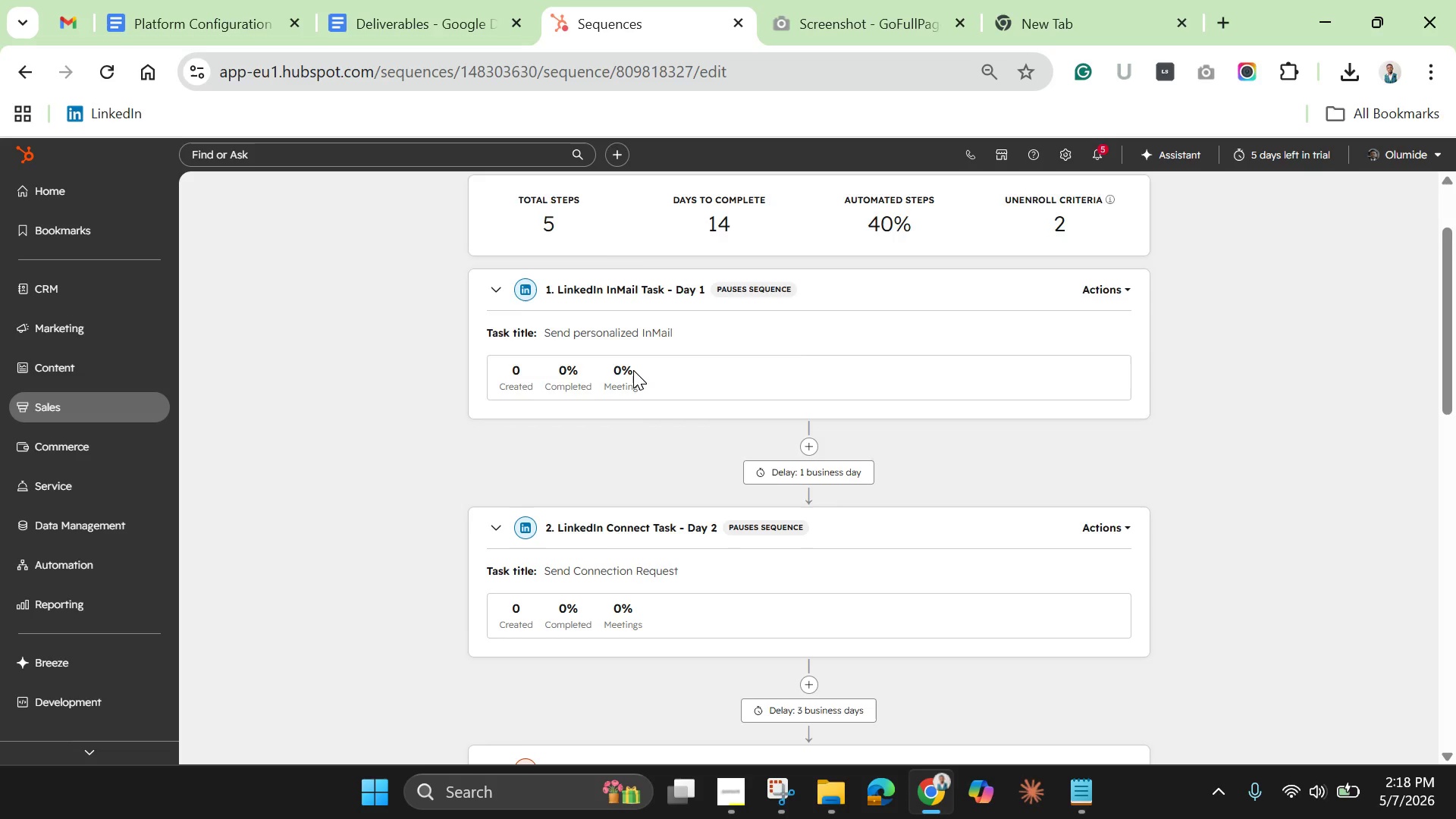 
scroll: coordinate [635, 372], scroll_direction: down, amount: 1.0
 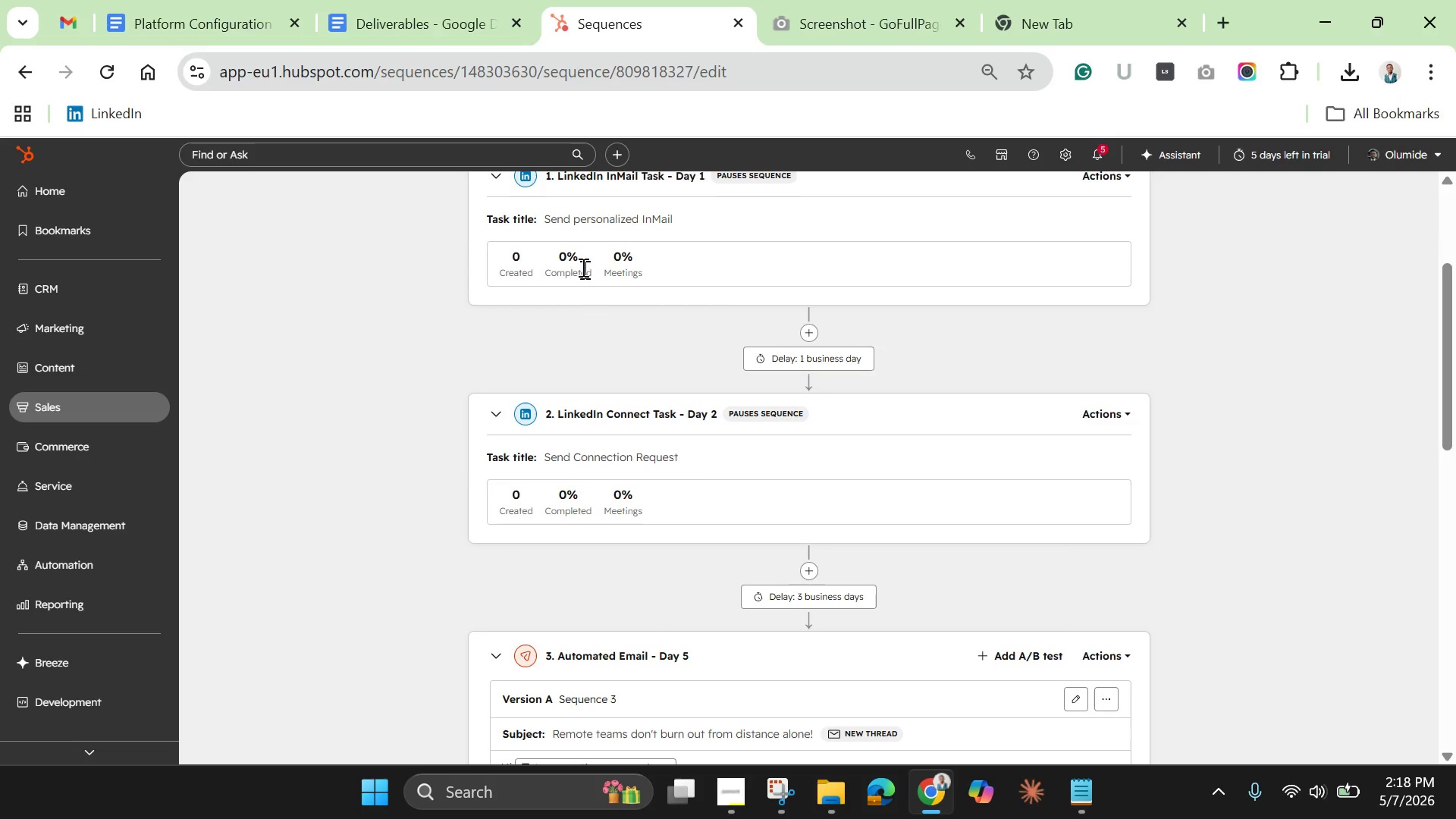 
left_click([582, 253])
 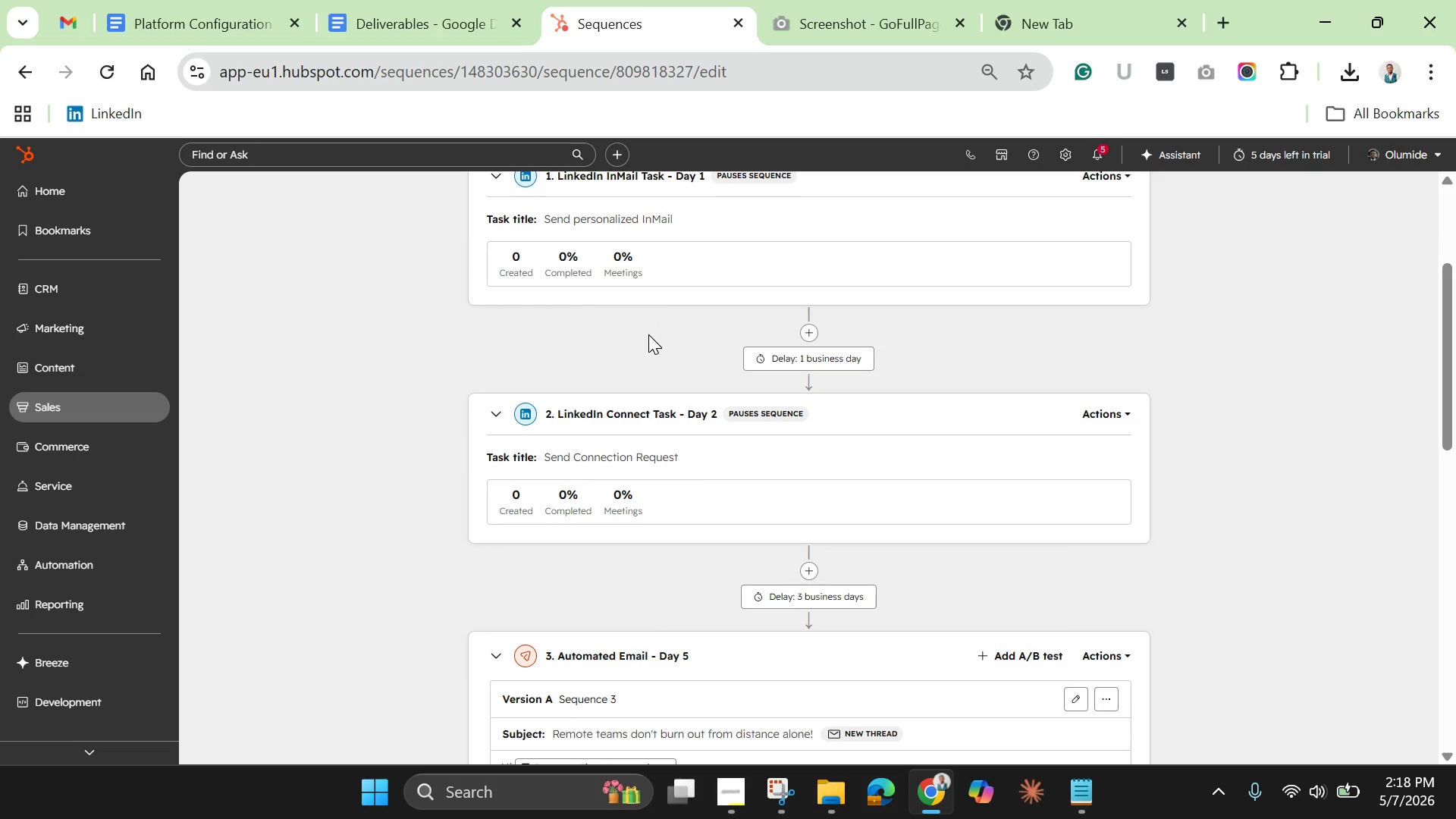 
scroll: coordinate [668, 355], scroll_direction: down, amount: 4.0
 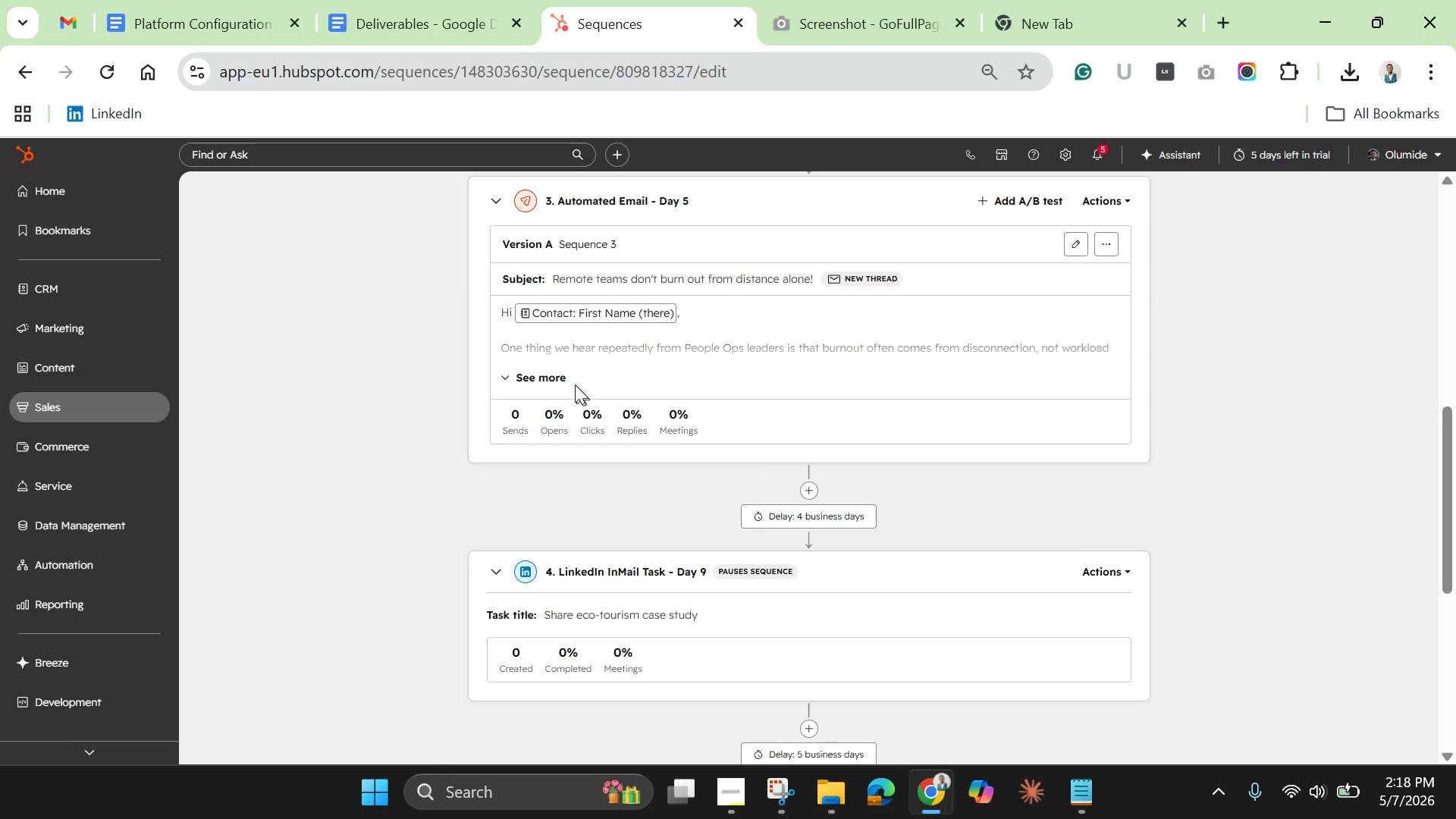 
left_click([558, 378])
 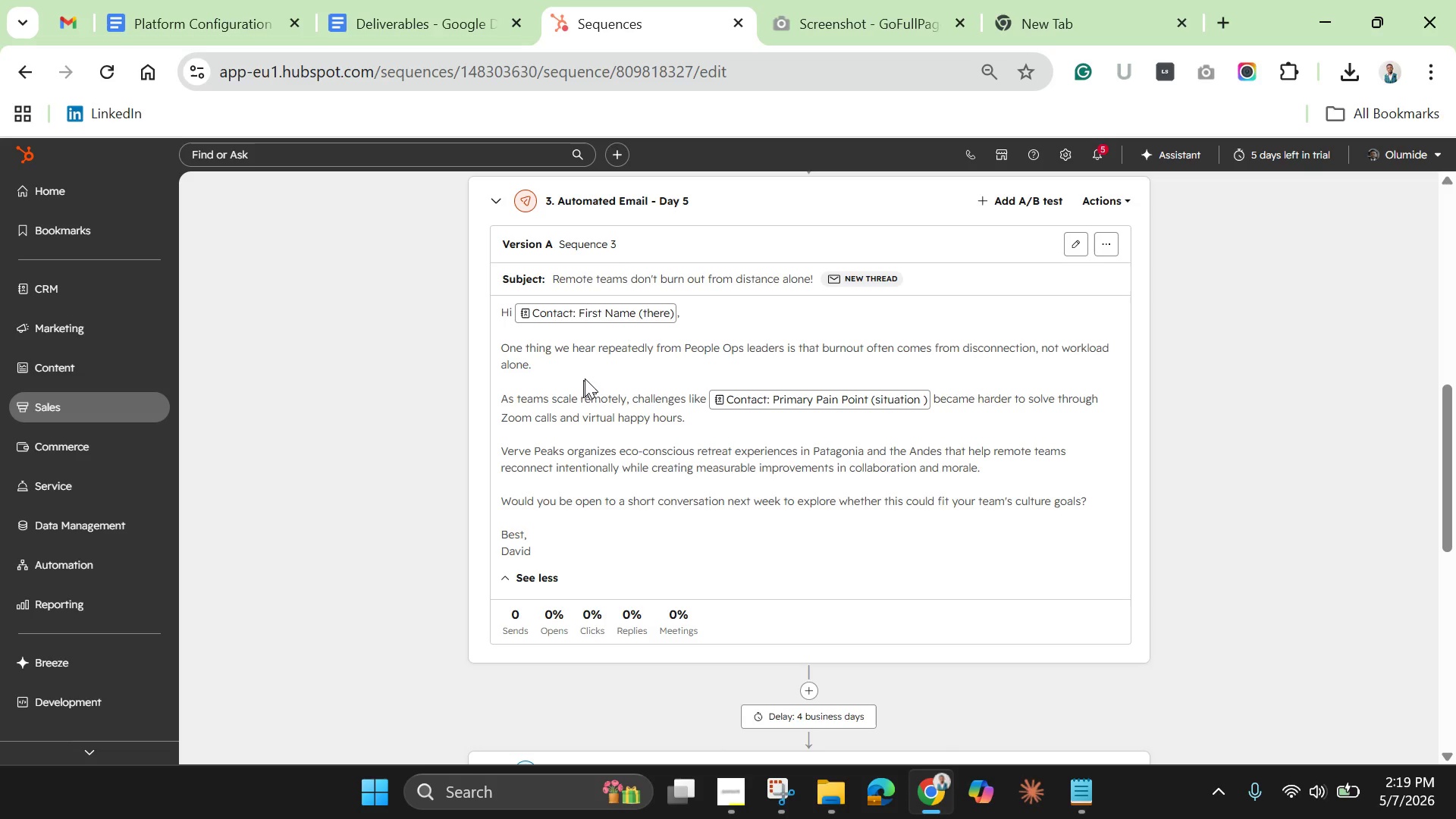 
wait(5.33)
 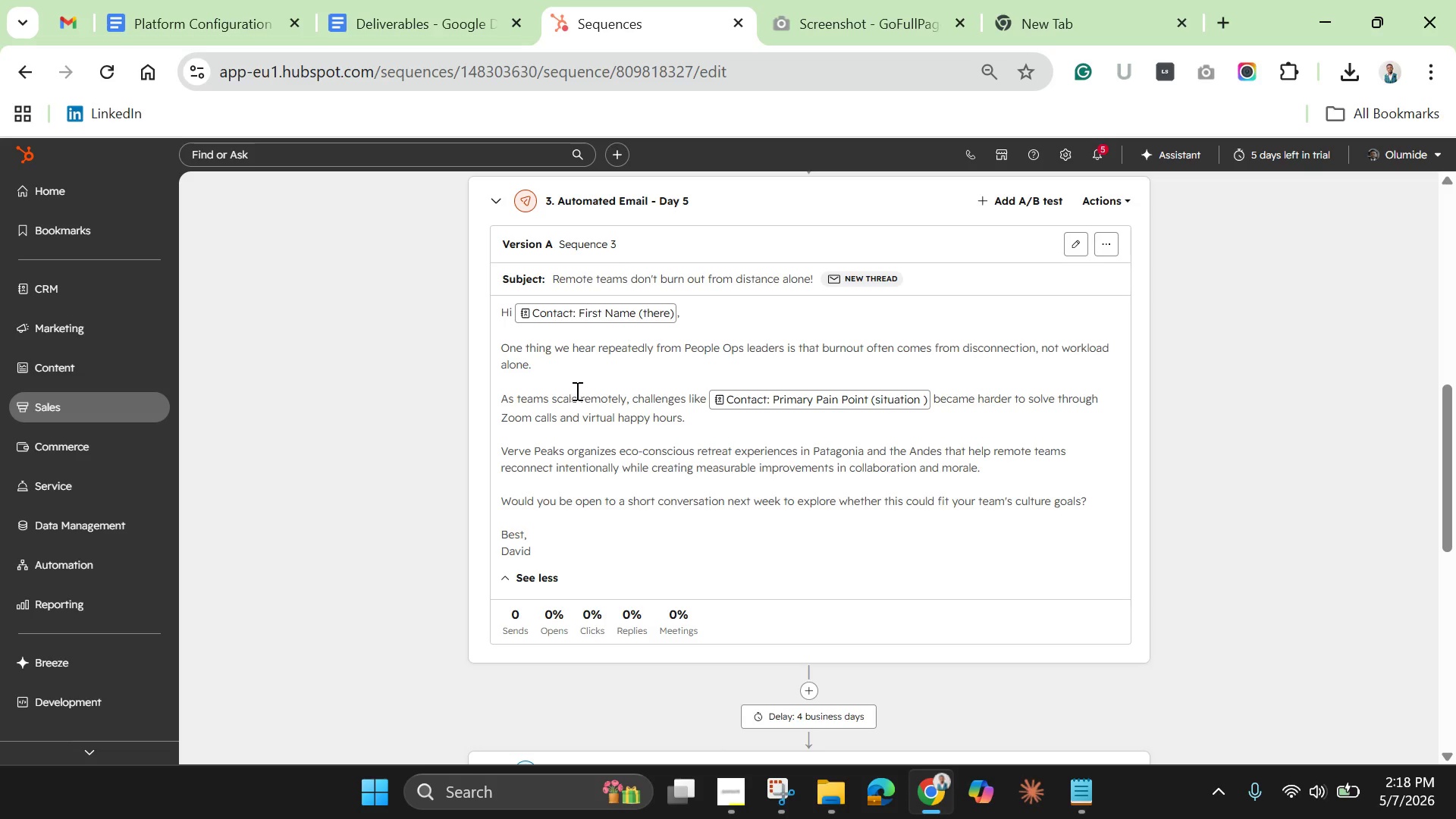 
scroll: coordinate [599, 601], scroll_direction: down, amount: 5.0
 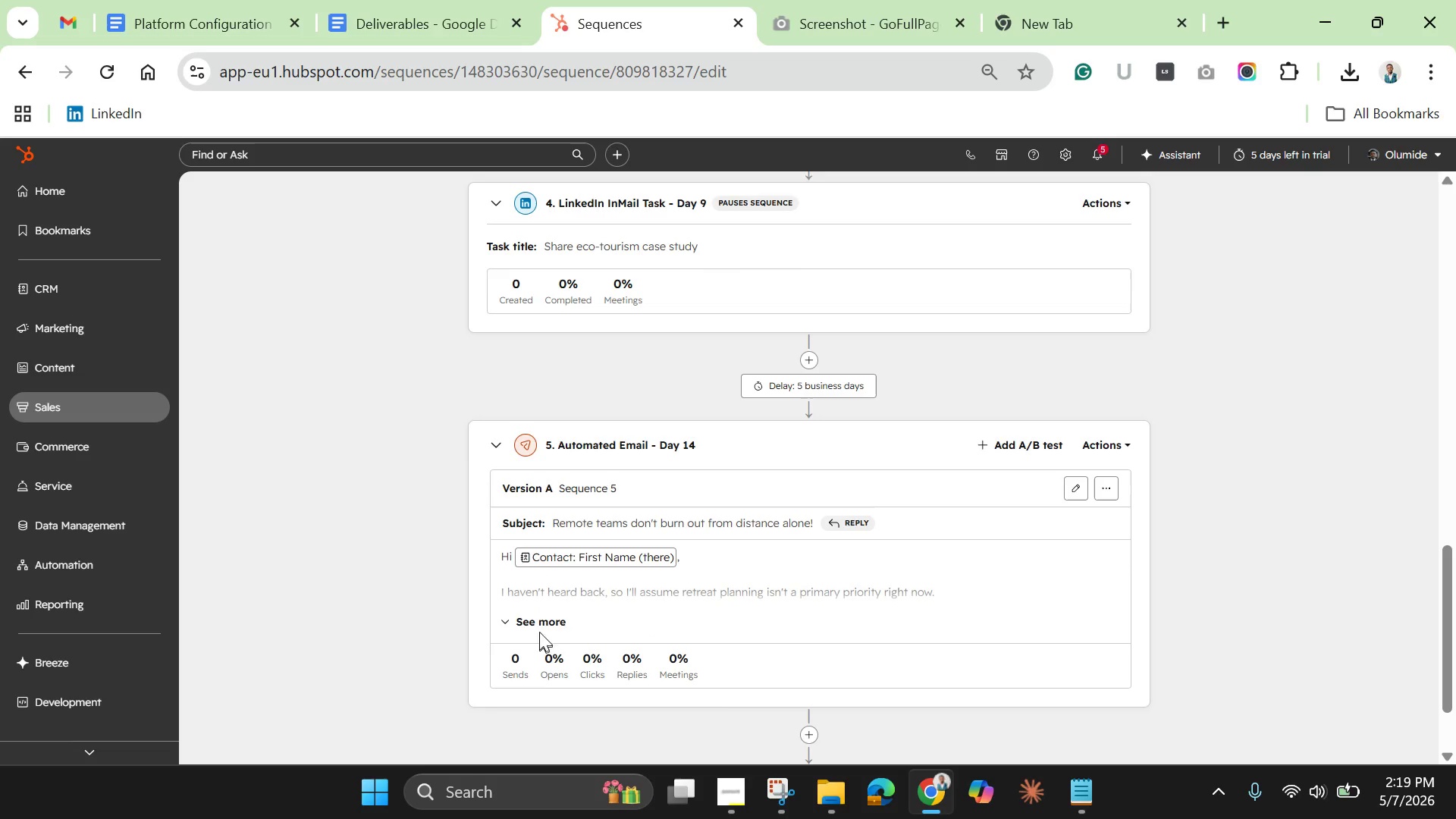 
left_click([535, 620])
 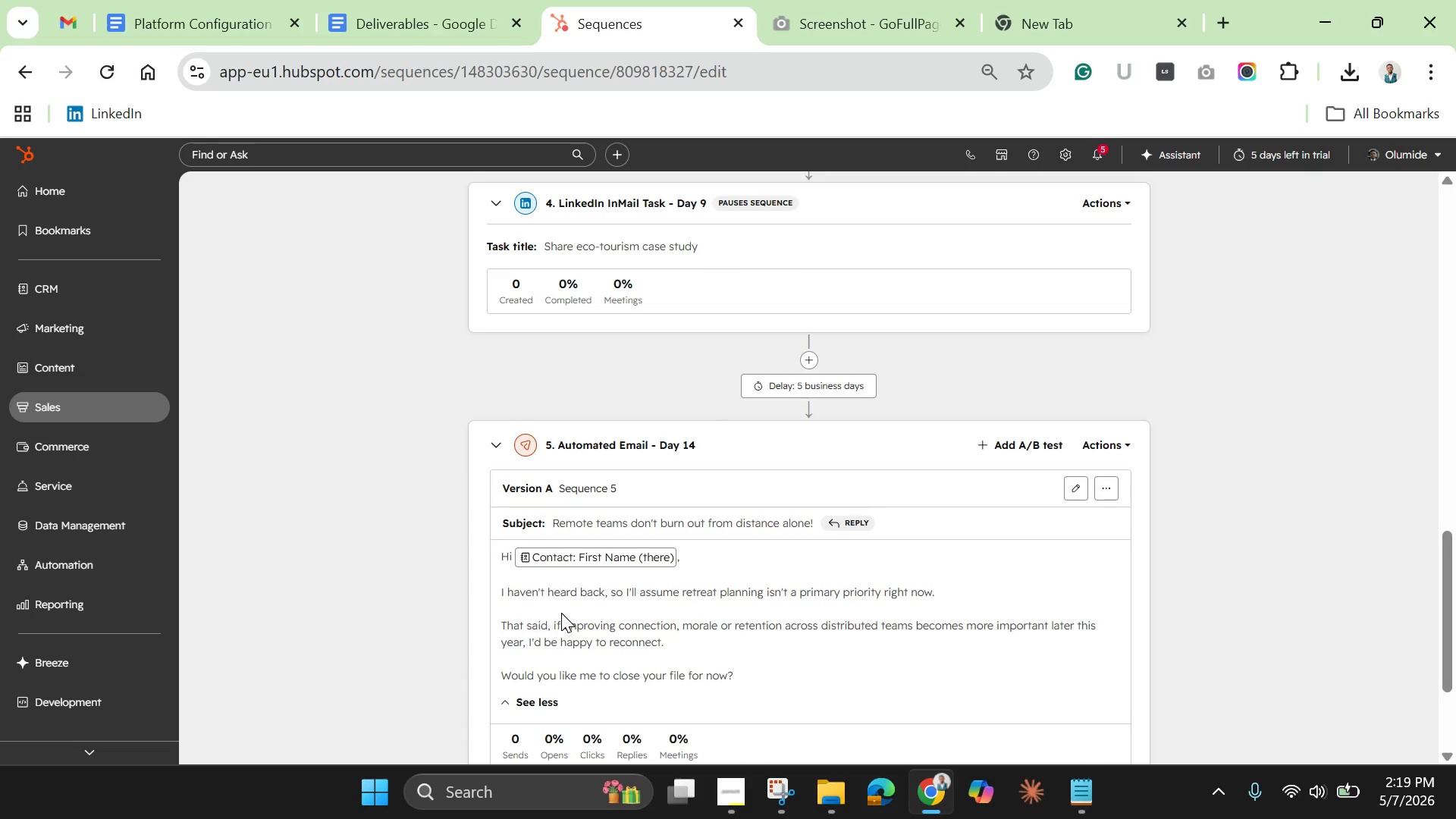 
scroll: coordinate [564, 613], scroll_direction: down, amount: 2.0
 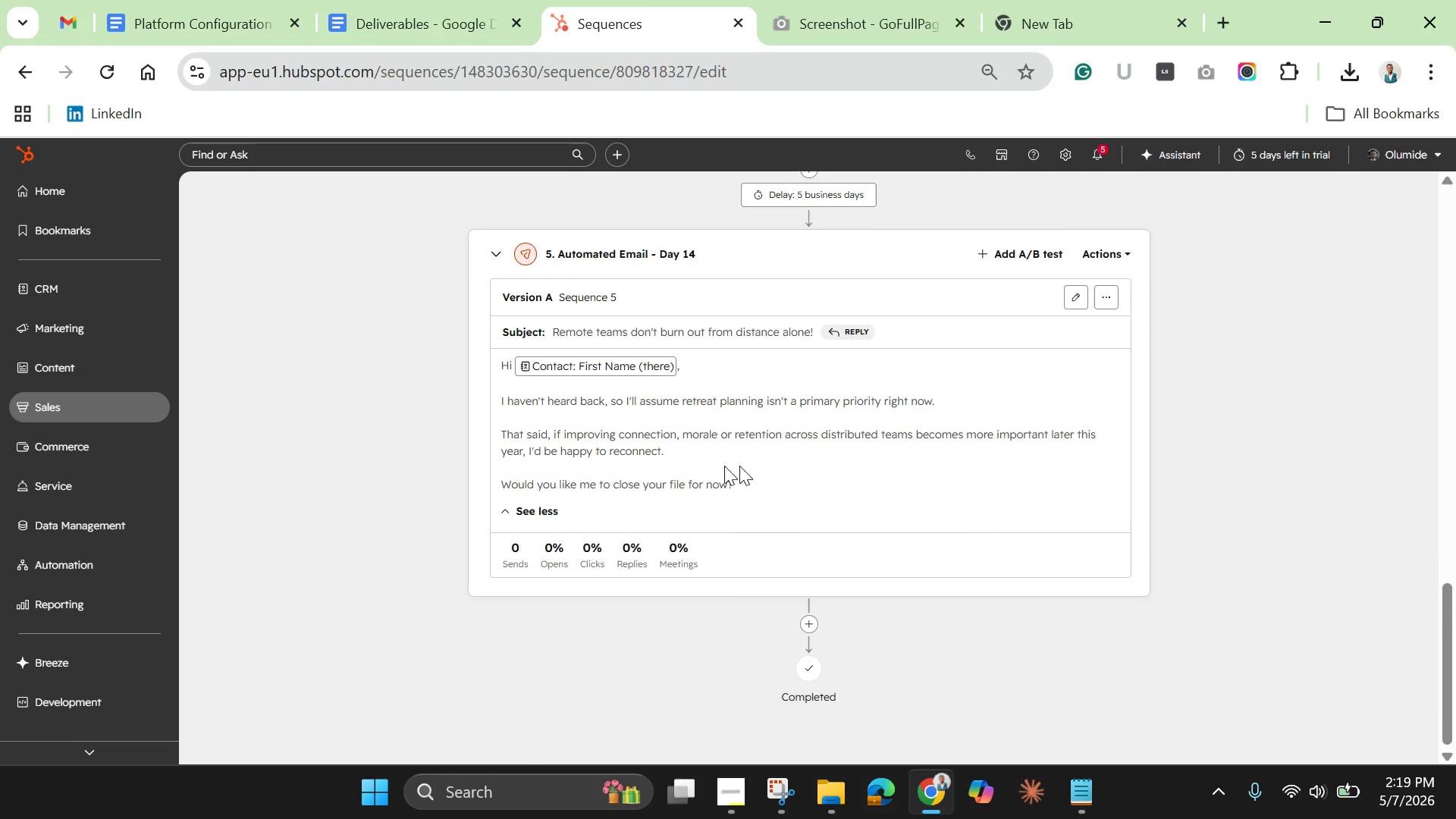 
scroll: coordinate [788, 456], scroll_direction: up, amount: 4.0
 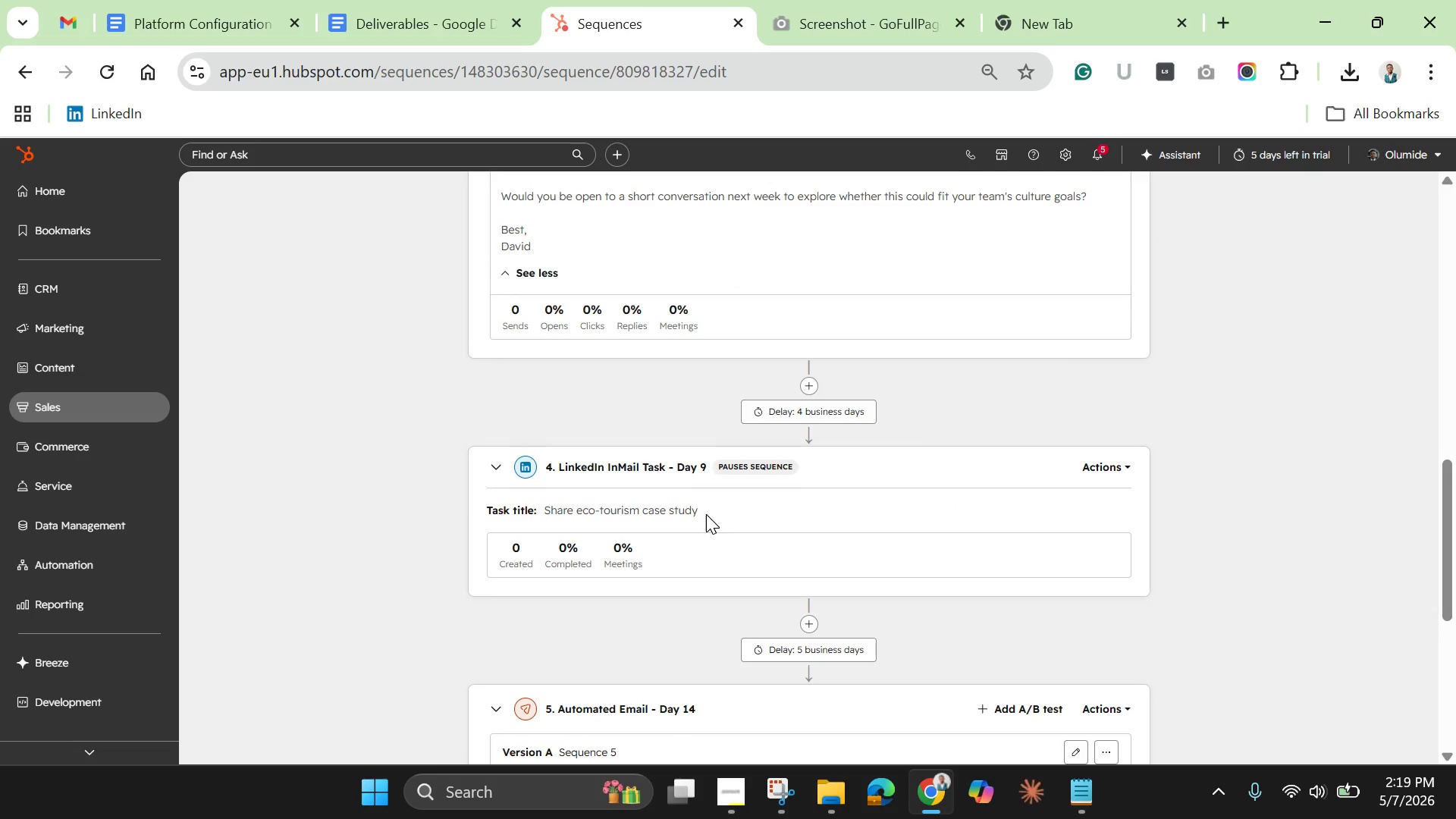 
left_click([673, 464])
 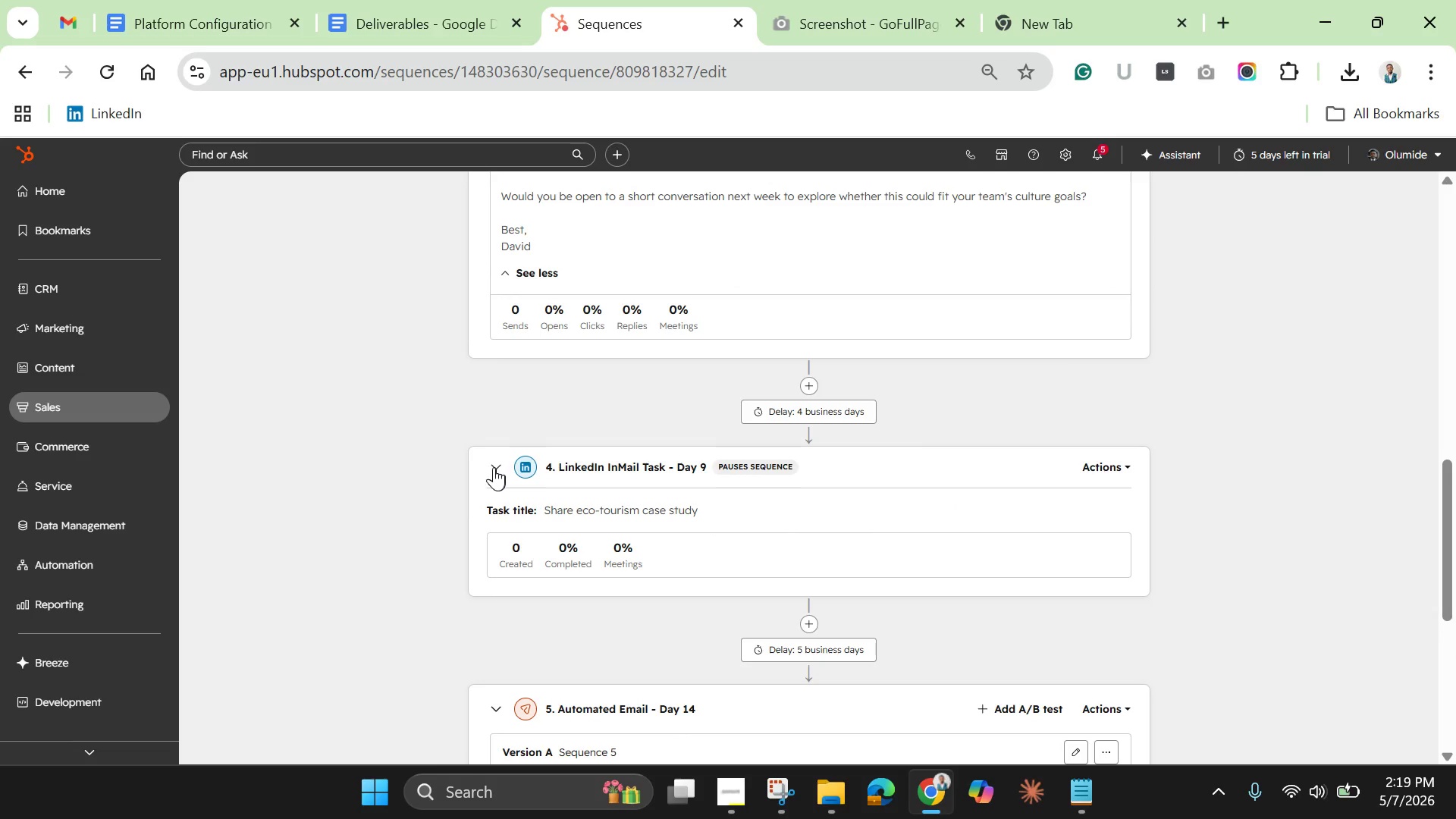 
left_click([493, 468])
 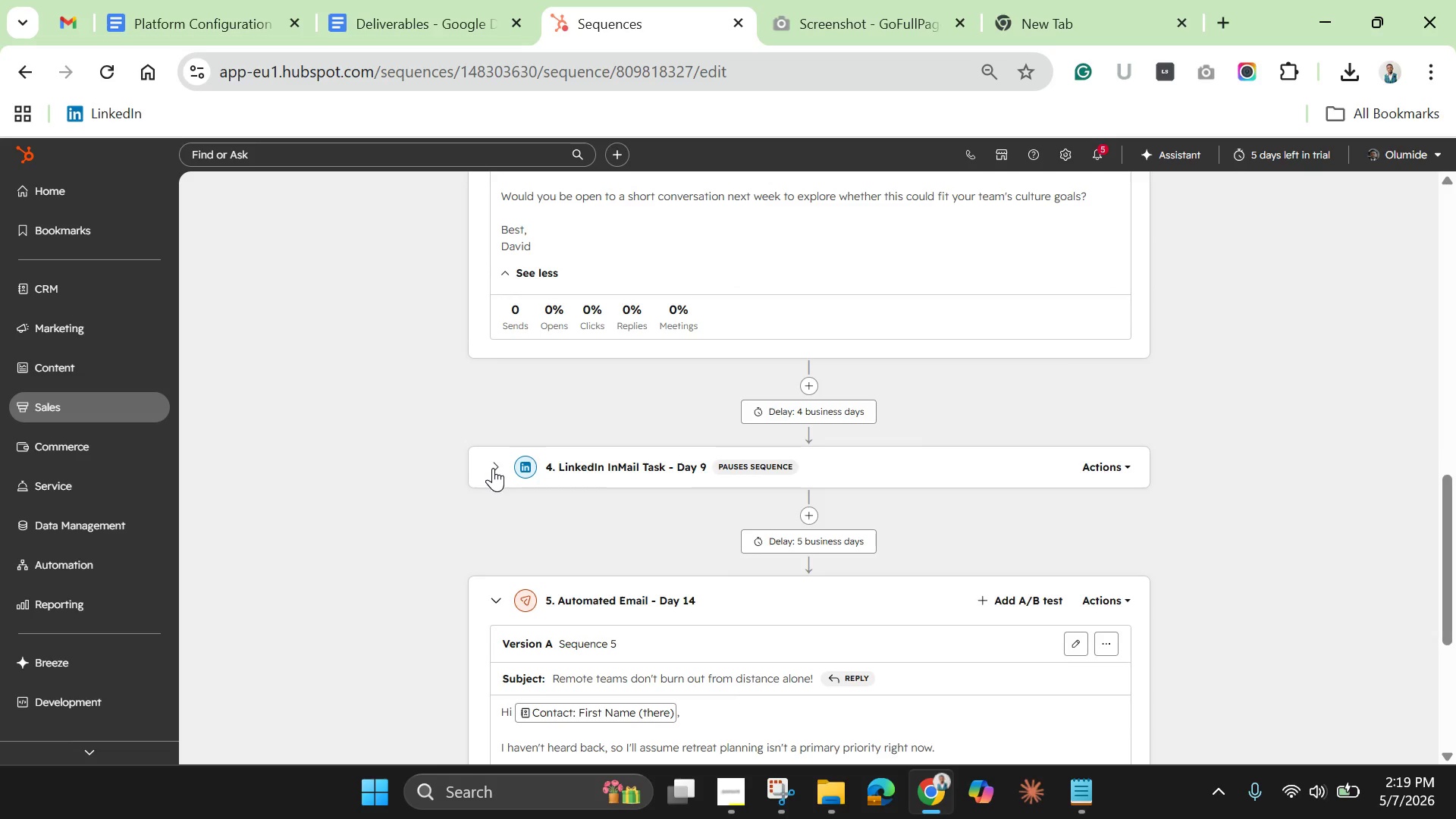 
left_click([493, 468])
 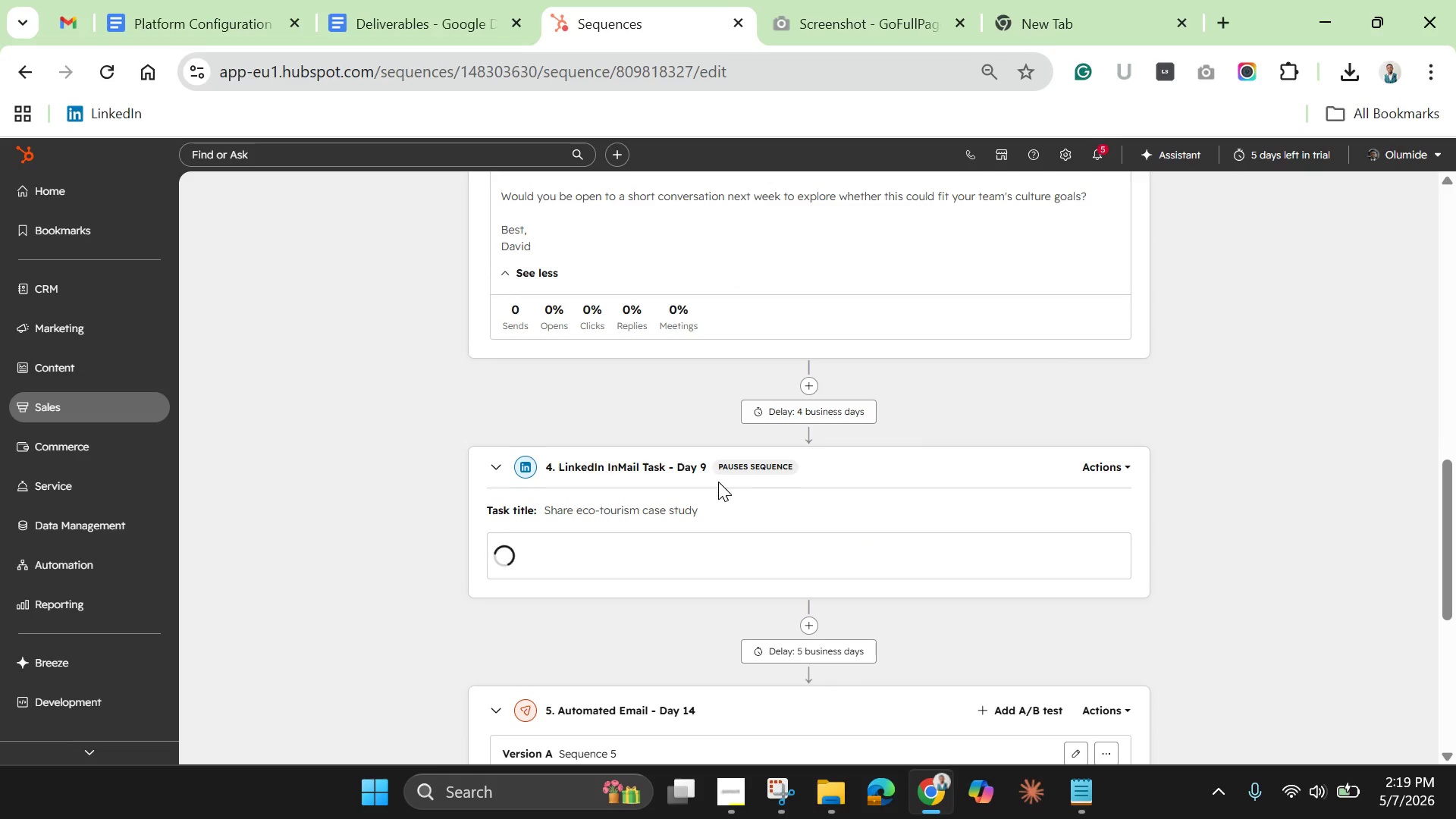 
scroll: coordinate [738, 482], scroll_direction: none, amount: 0.0
 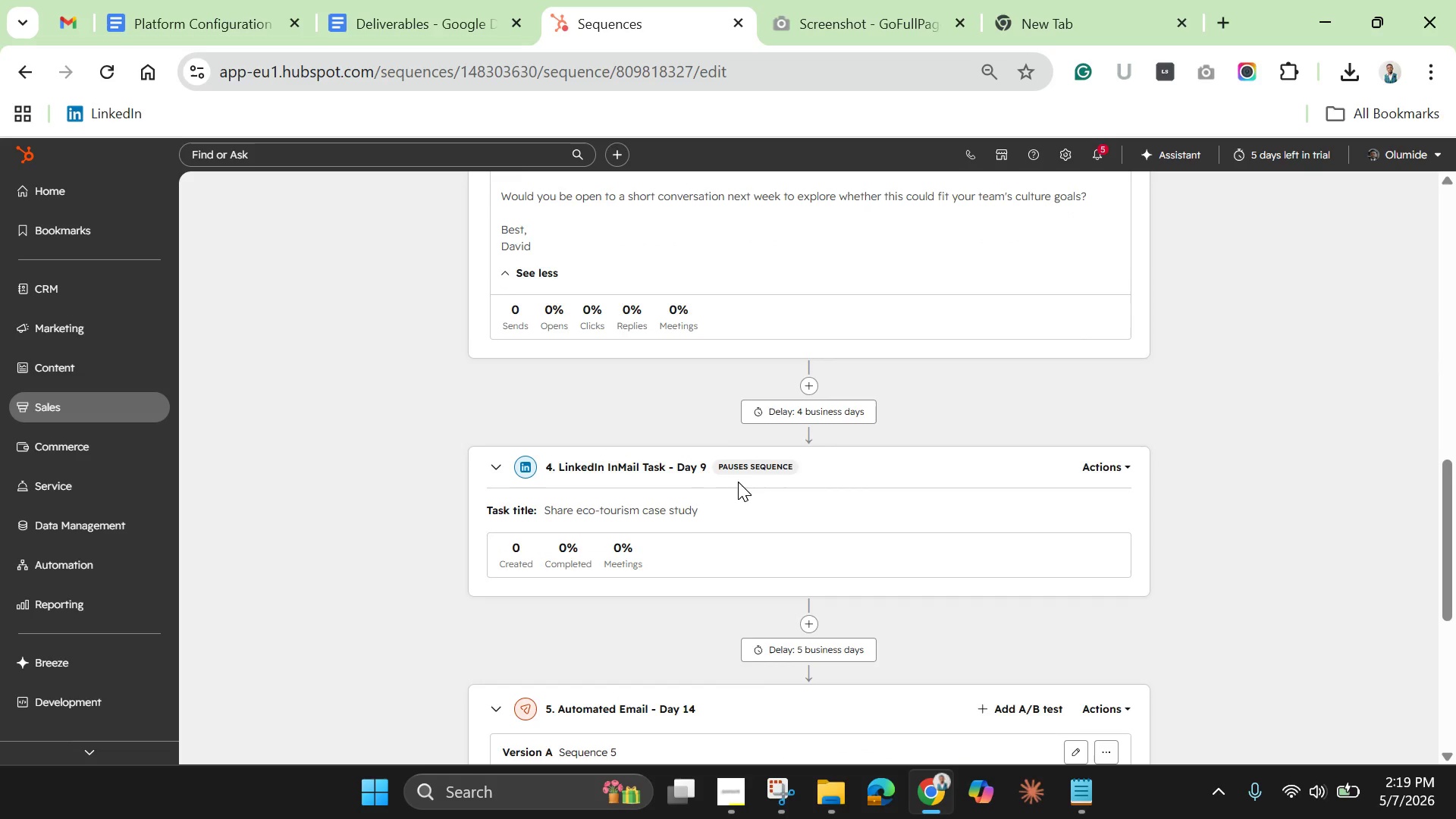 
scroll: coordinate [738, 482], scroll_direction: up, amount: 14.0
 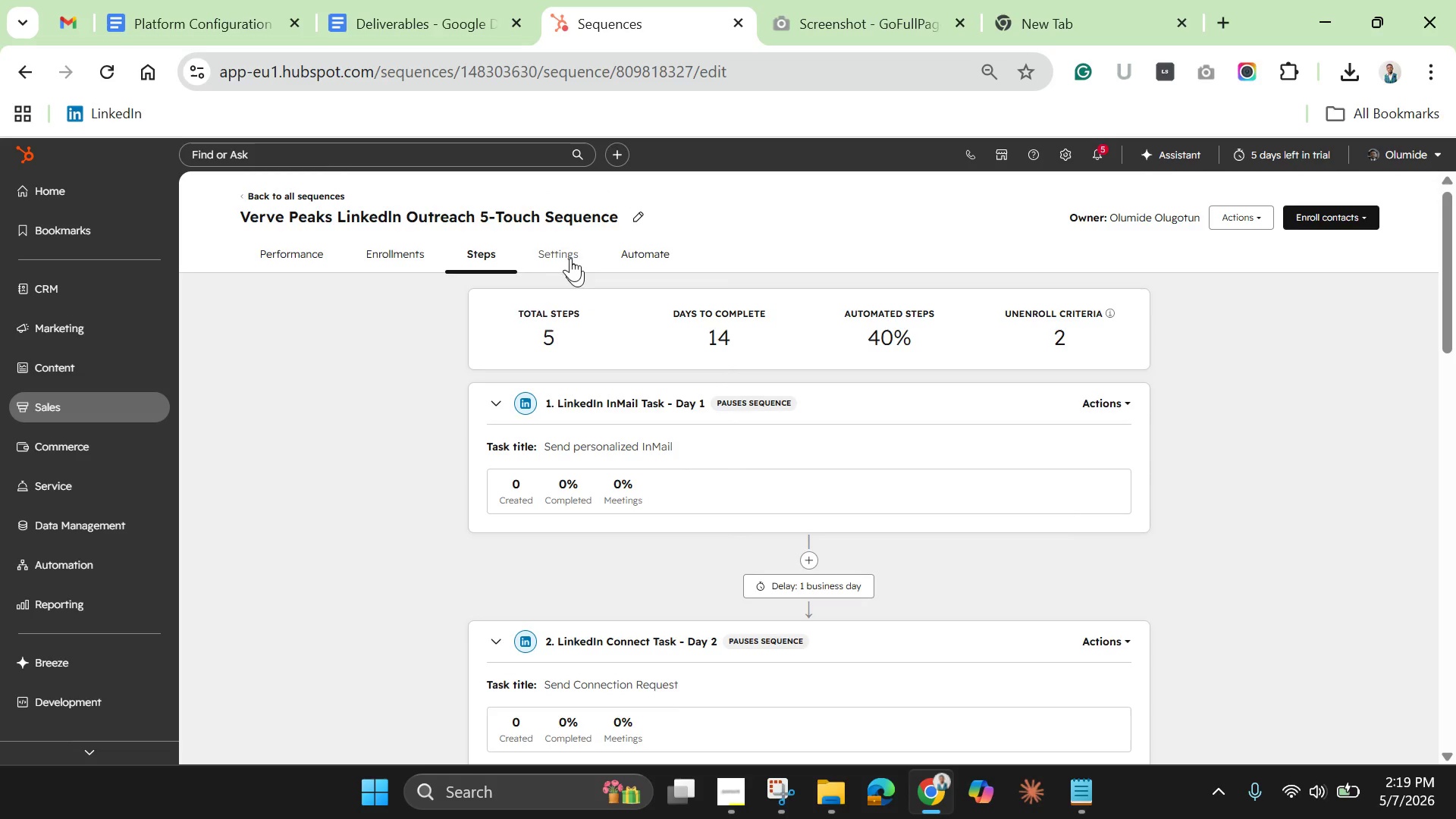 
left_click([556, 246])
 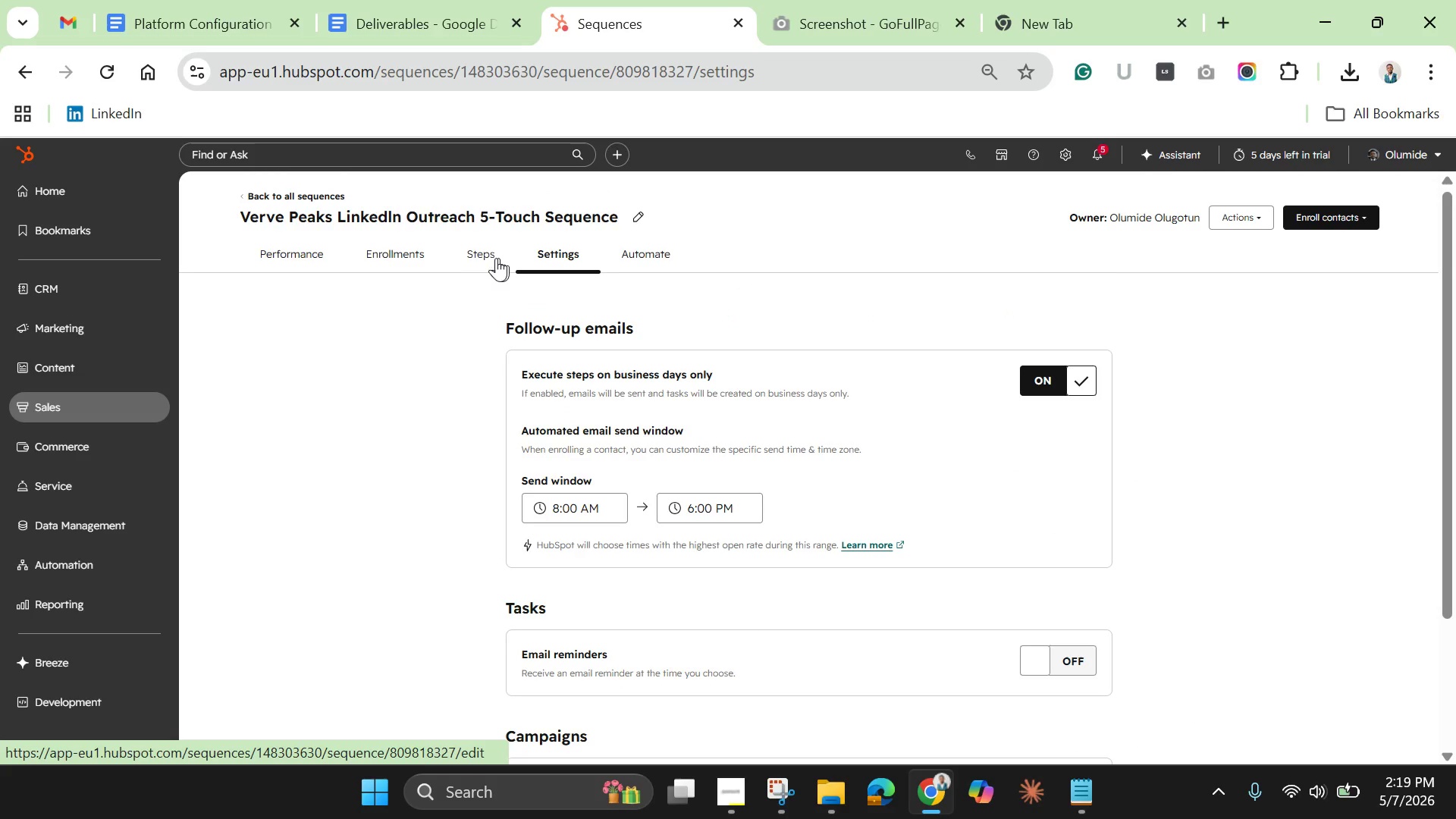 
left_click([386, 259])
 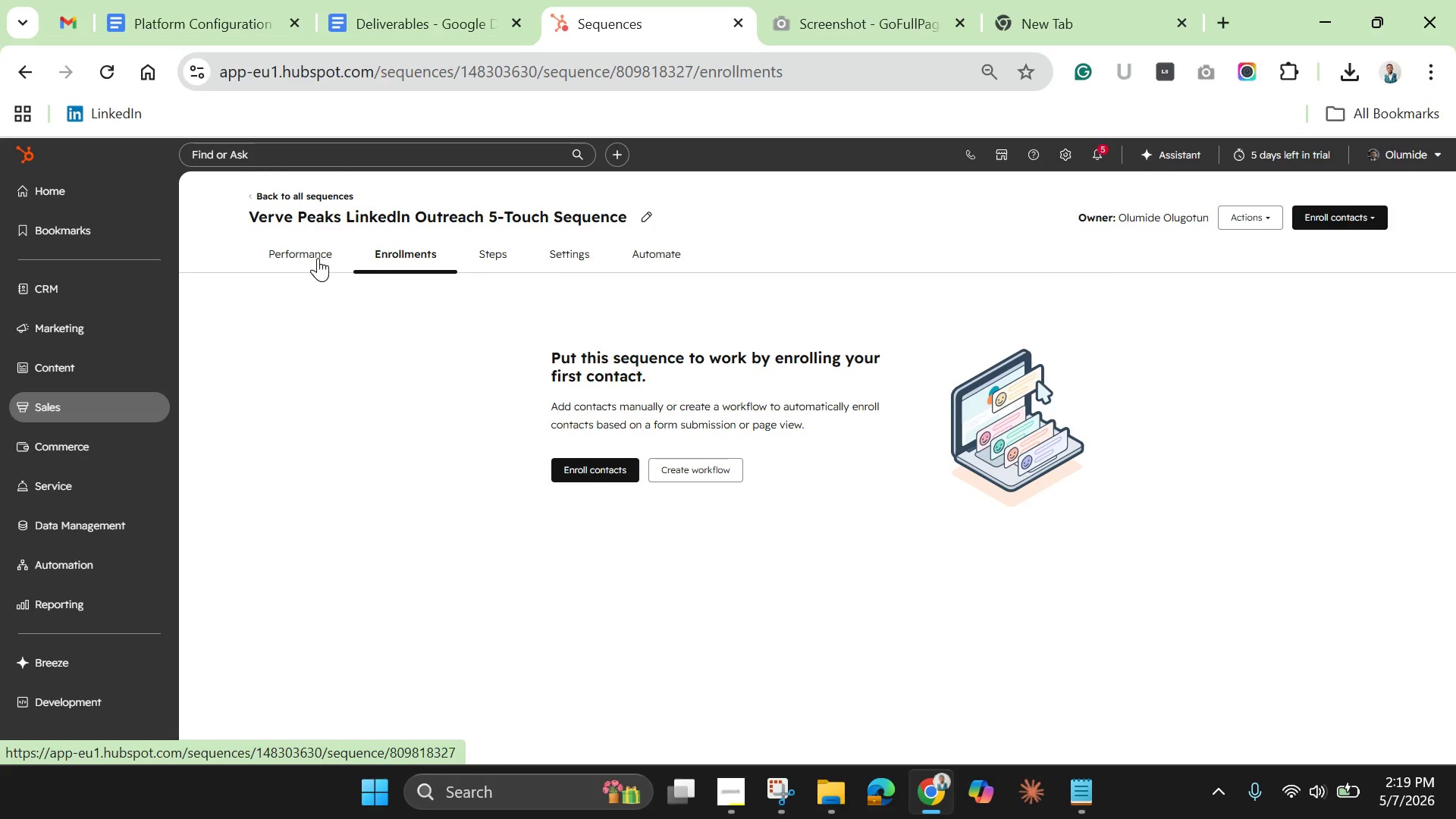 
left_click([297, 255])
 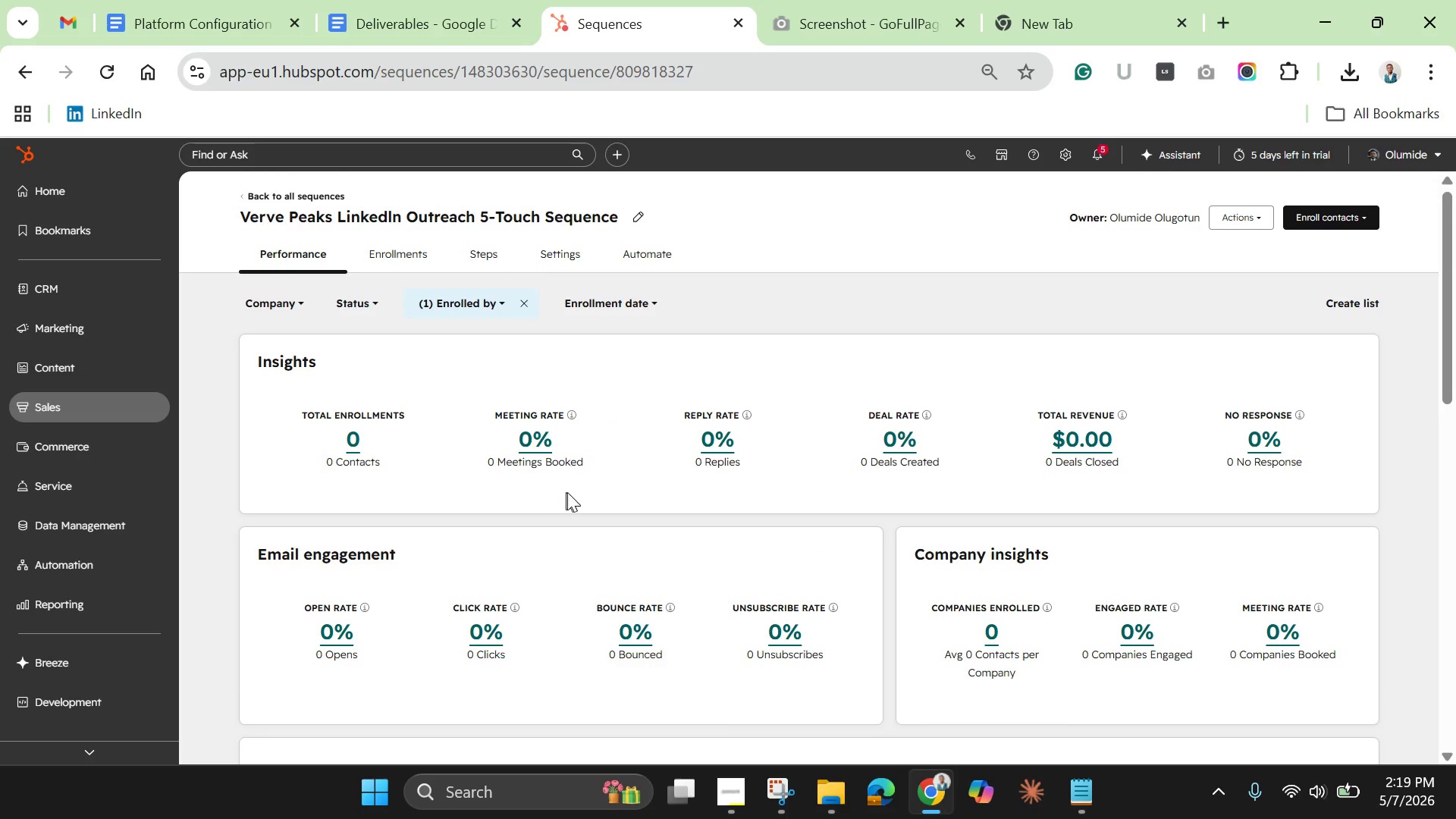 
scroll: coordinate [569, 512], scroll_direction: down, amount: 12.0
 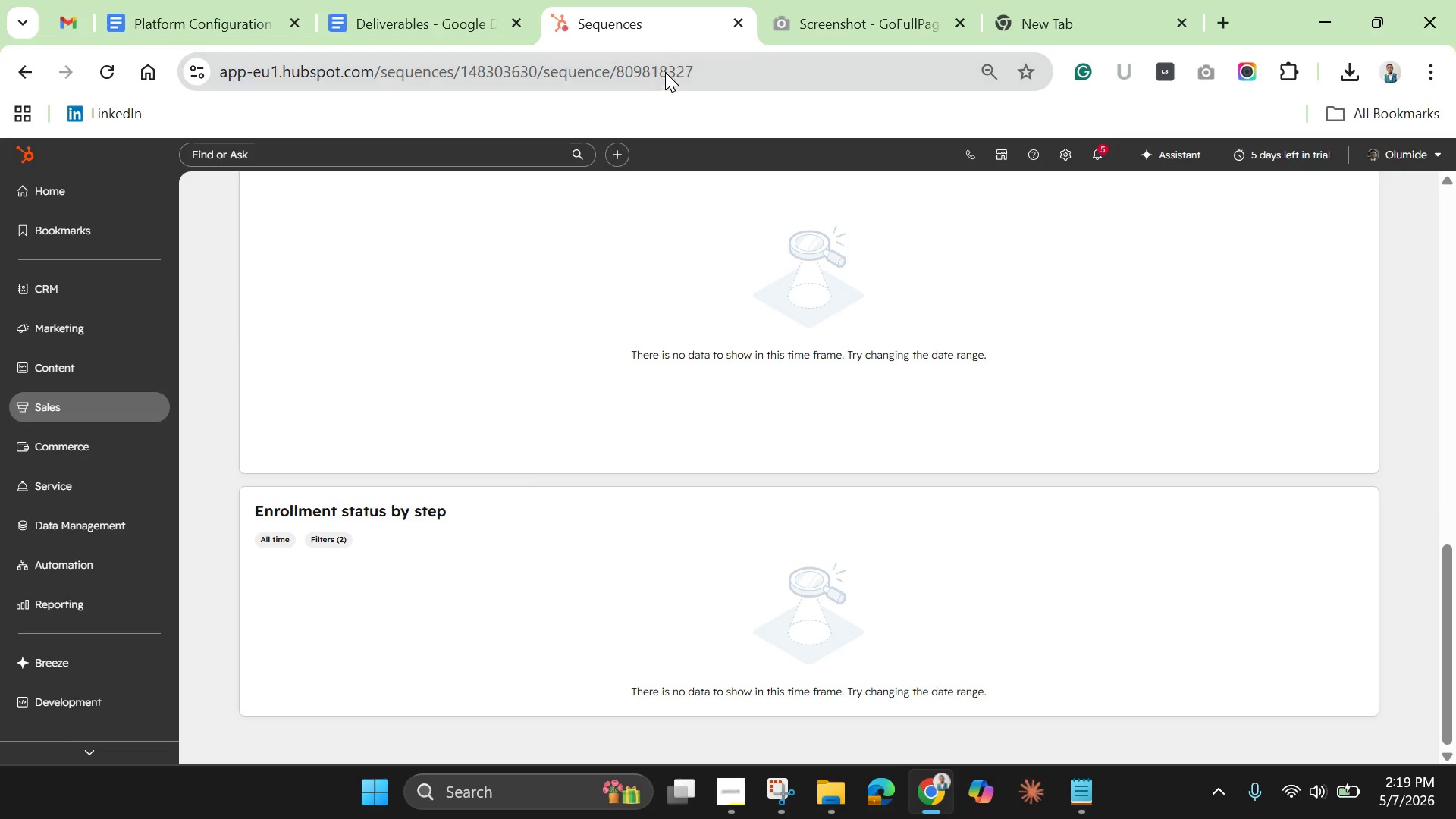 
left_click([657, 38])
 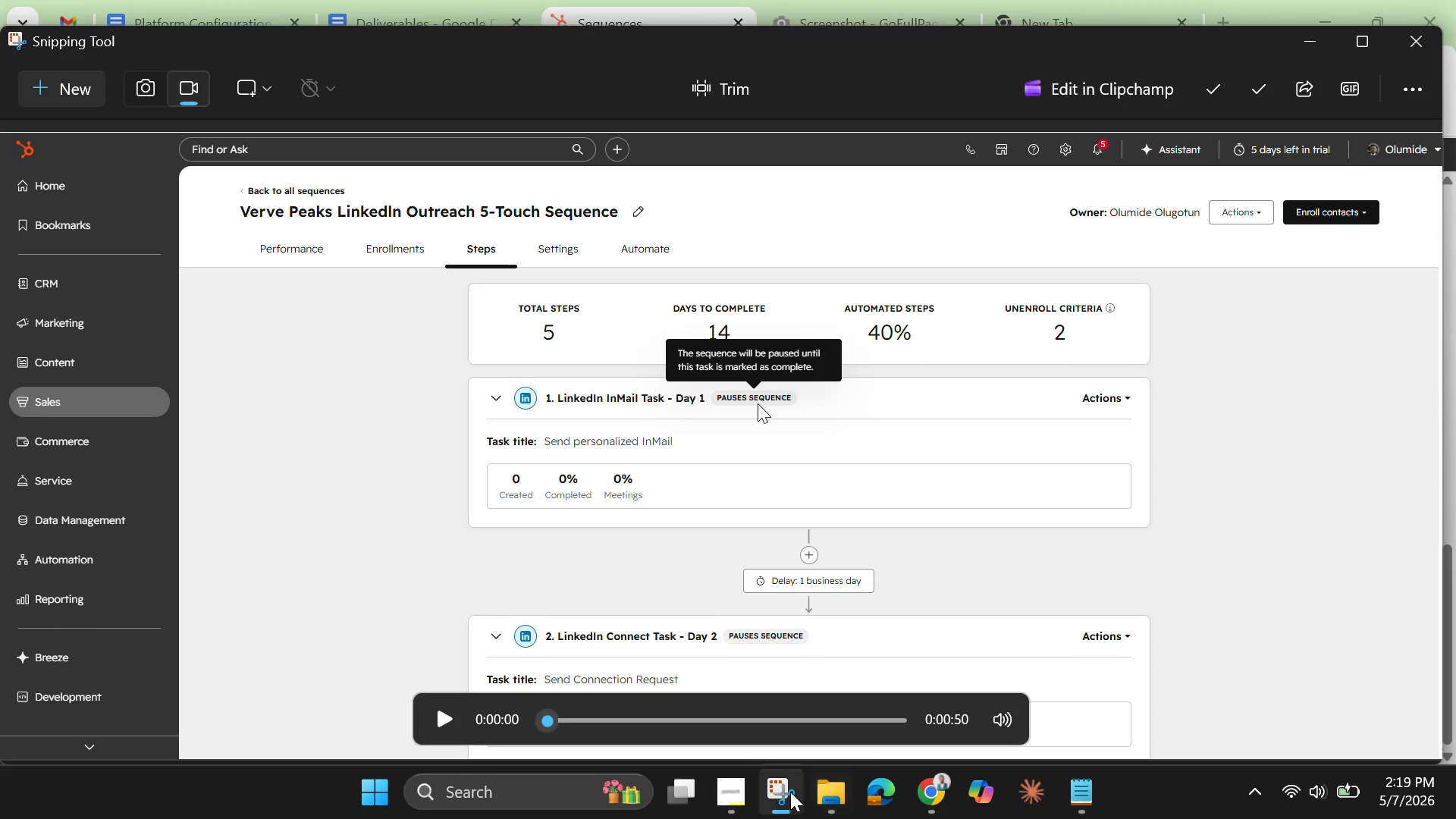 
left_click([728, 791])
 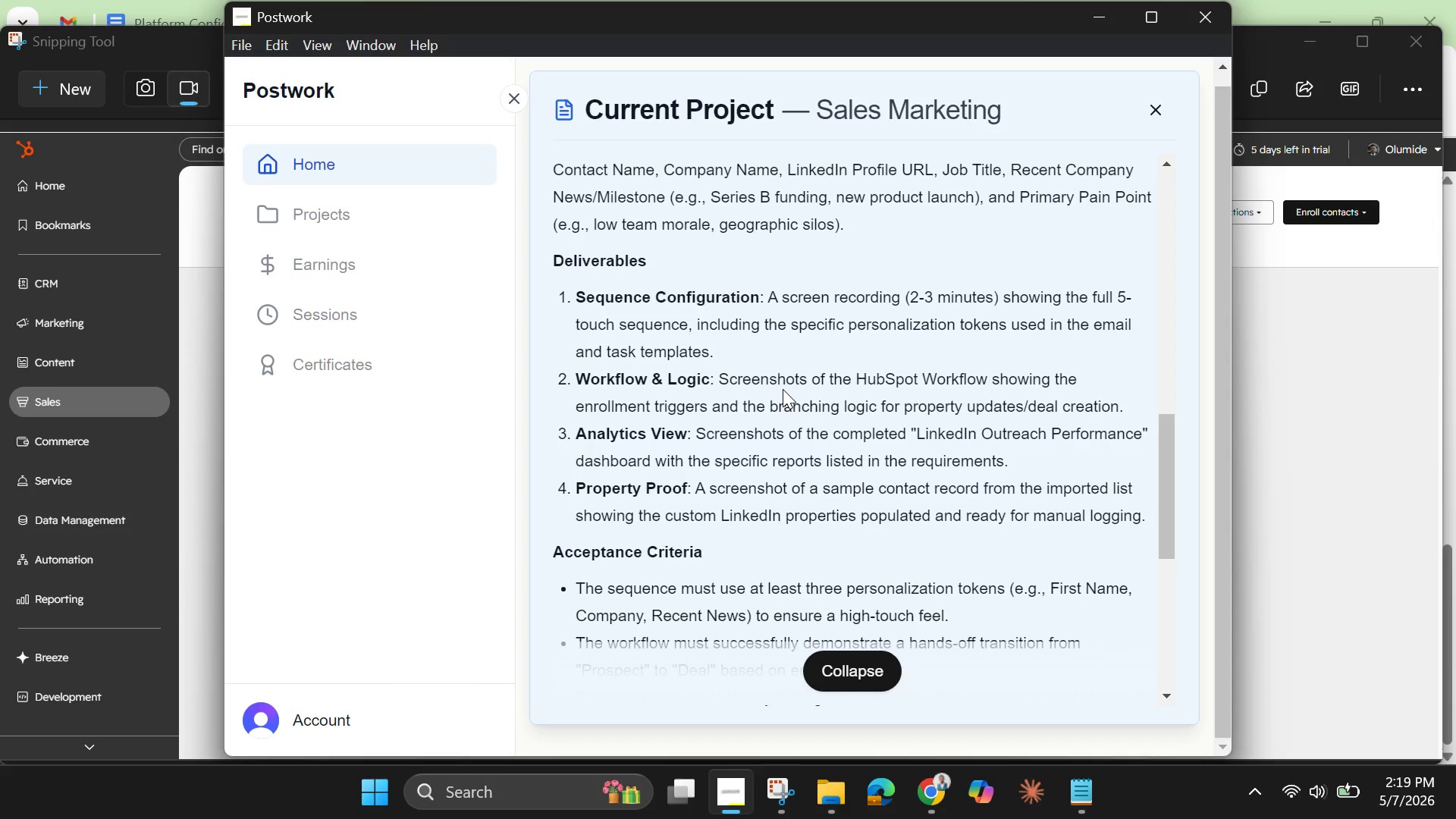 
wait(11.61)
 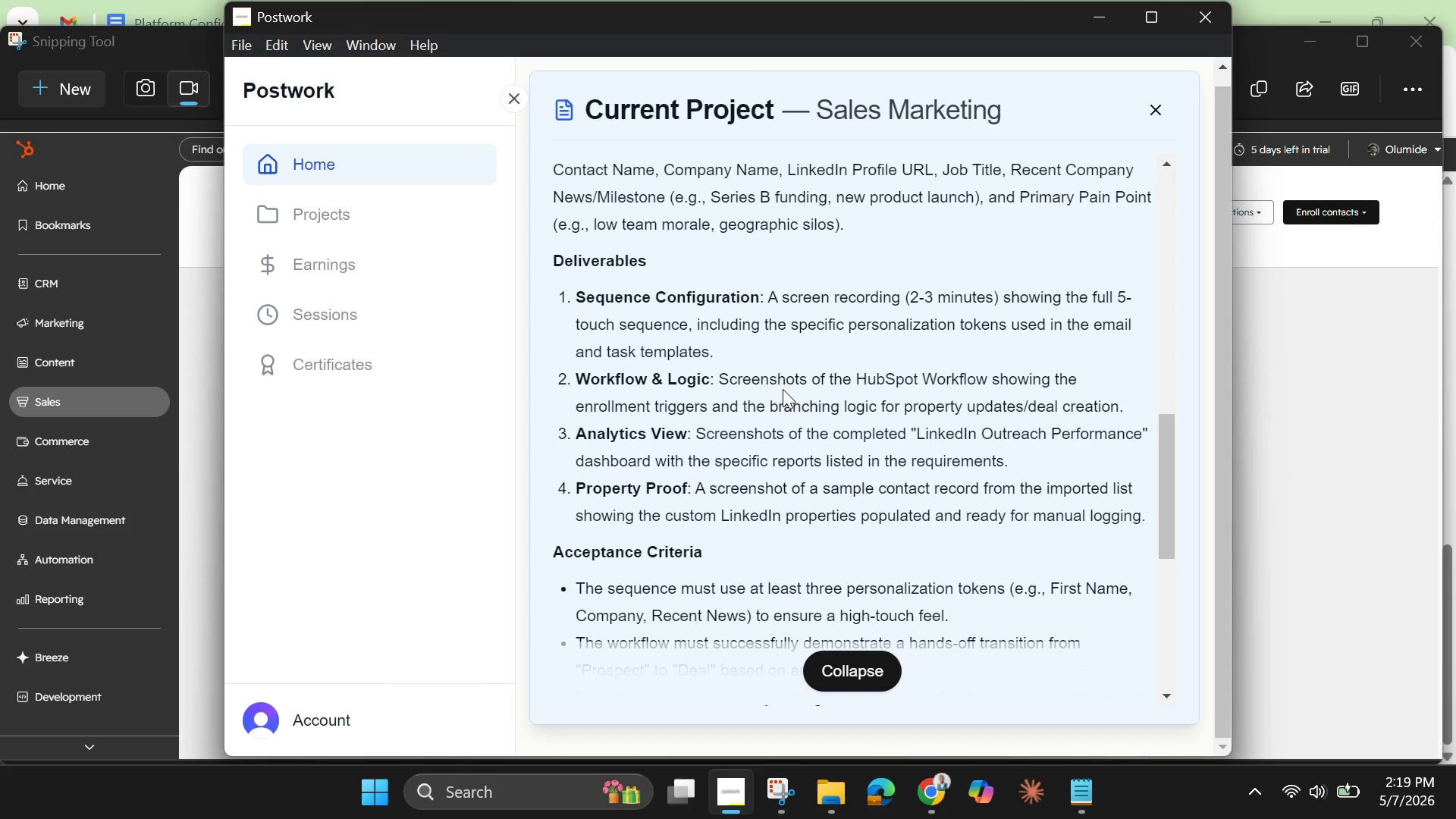 
left_click([1097, 17])
 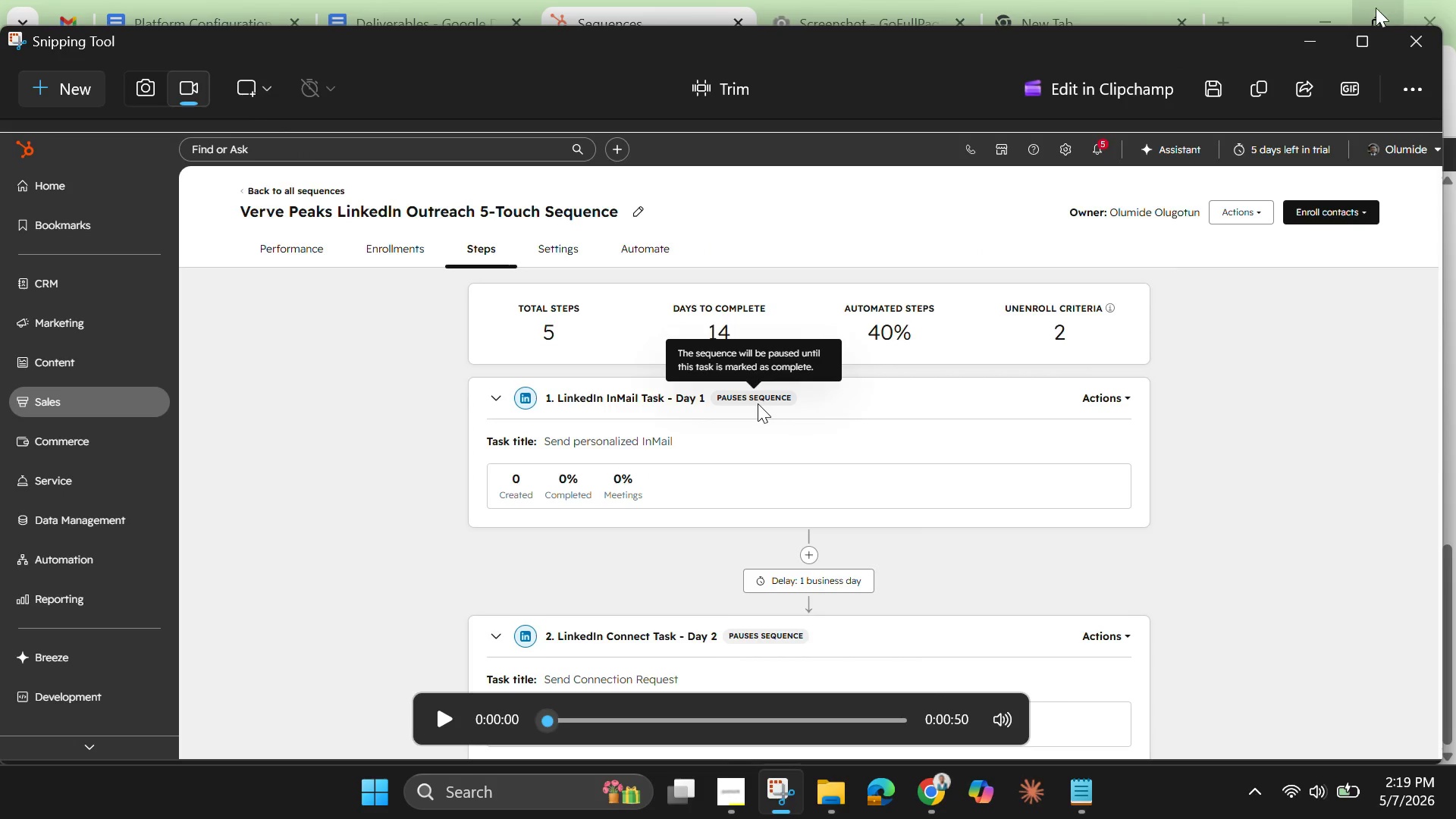 
left_click([1323, 36])
 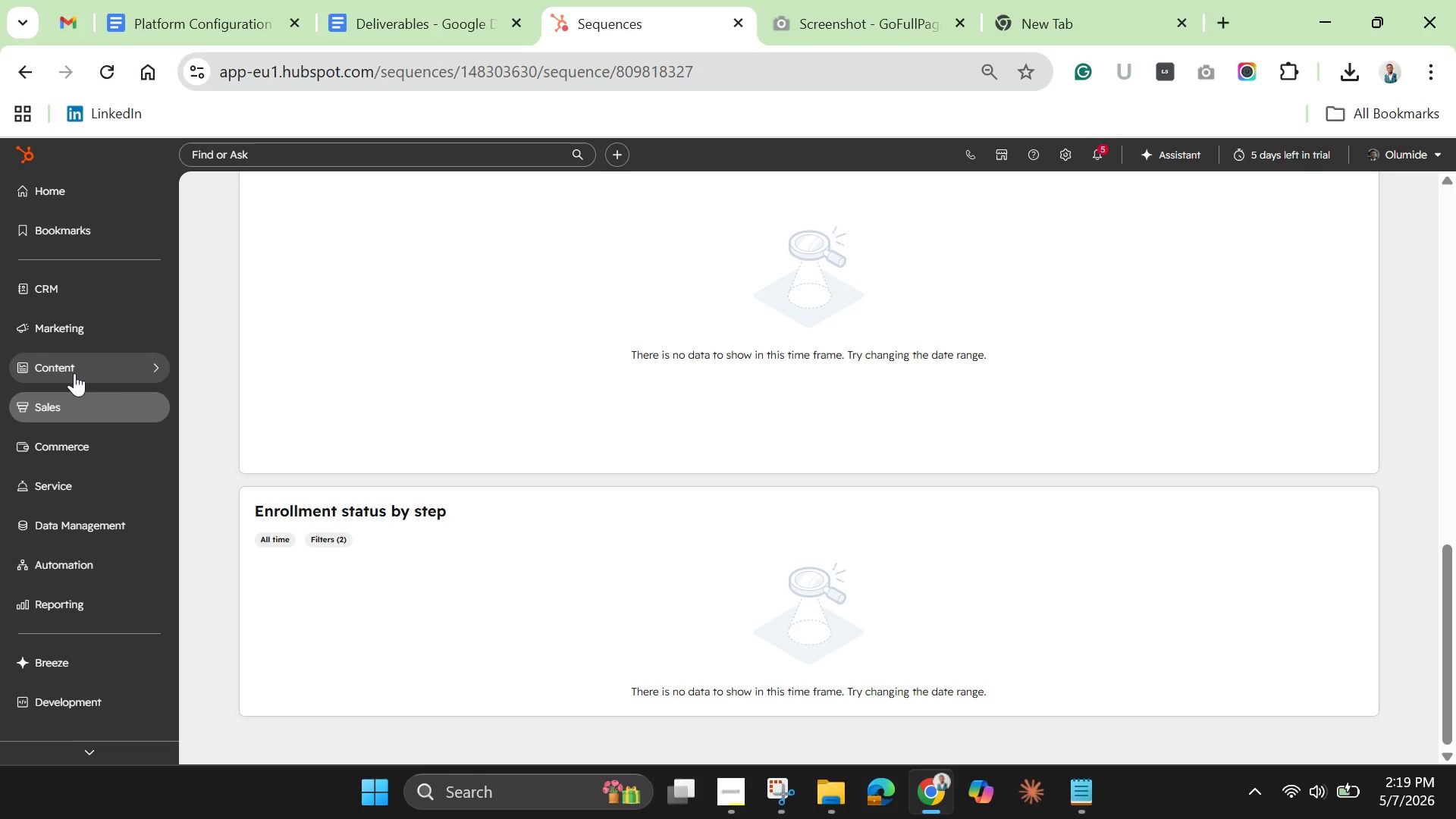 
scroll: coordinate [560, 434], scroll_direction: up, amount: 12.0
 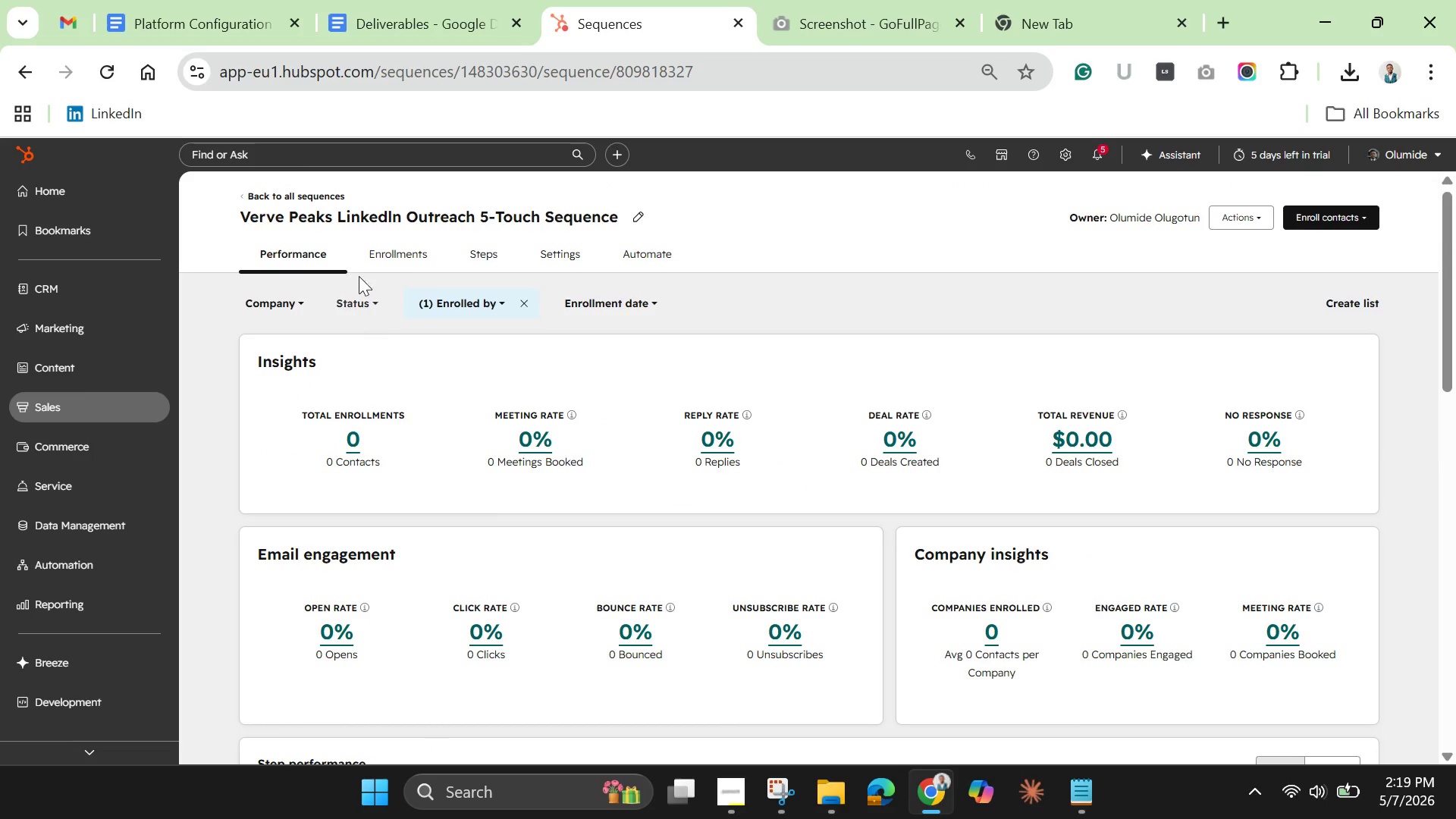 
left_click([379, 249])
 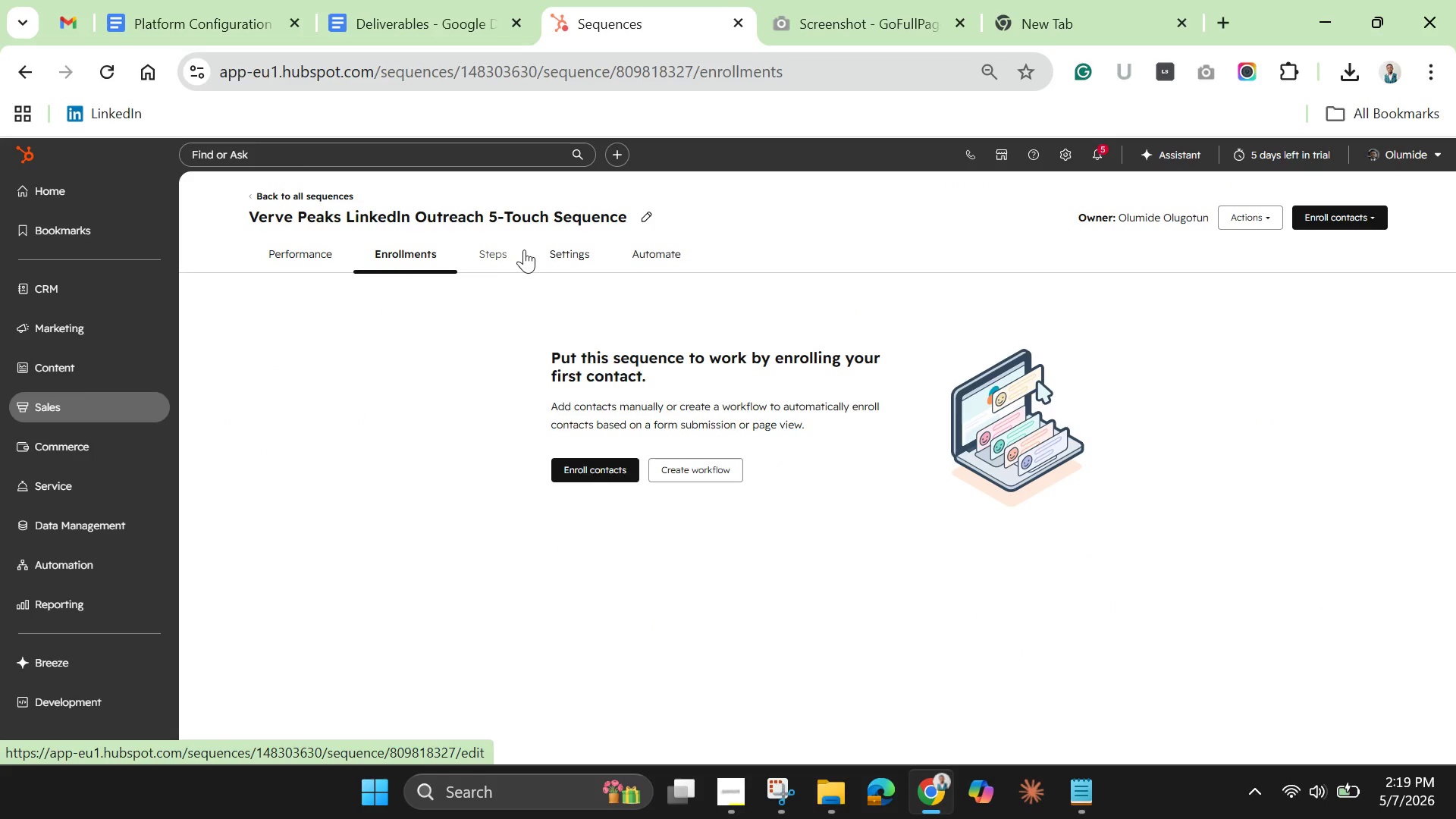 
left_click([504, 253])
 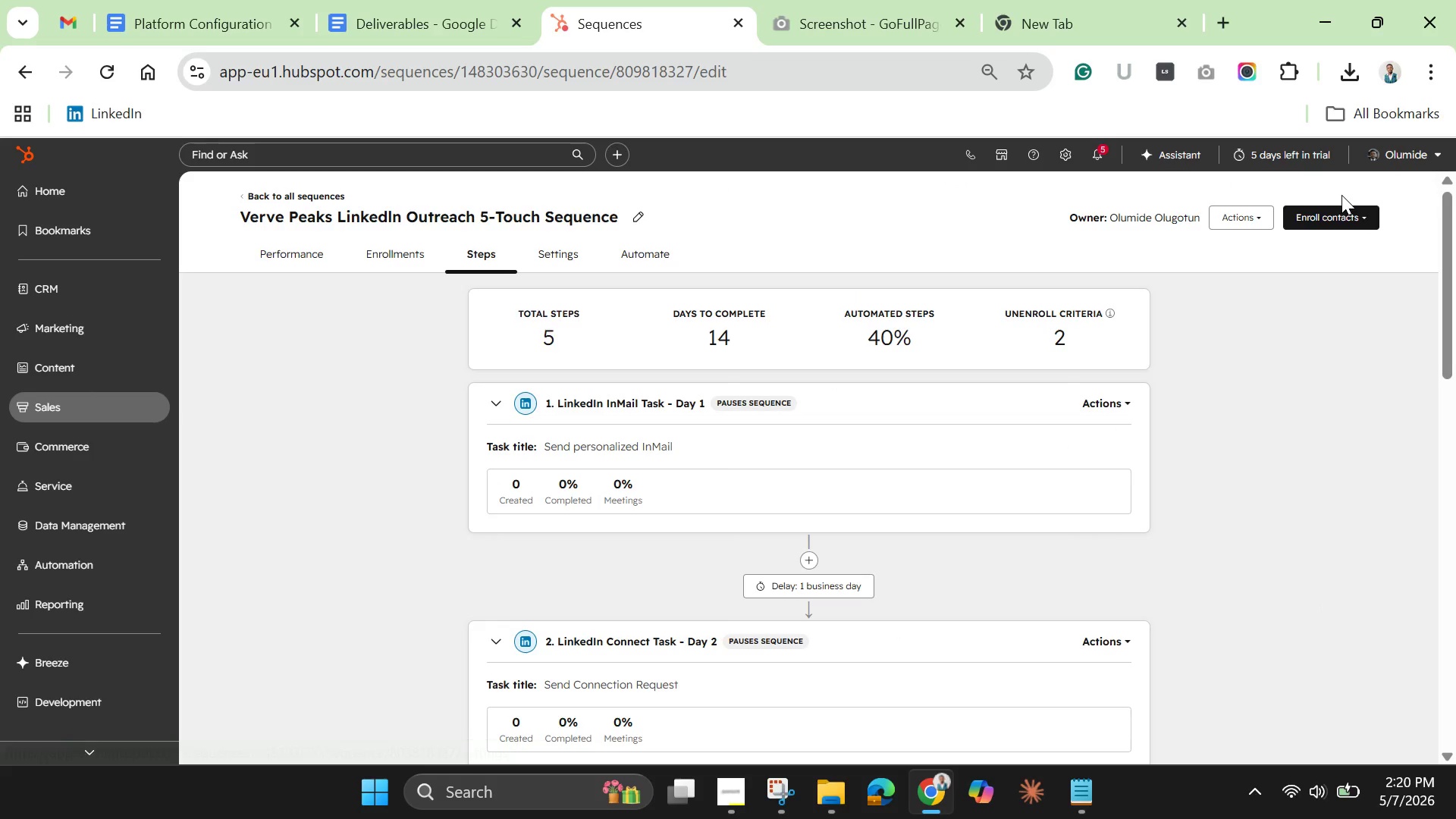 
left_click([1250, 218])
 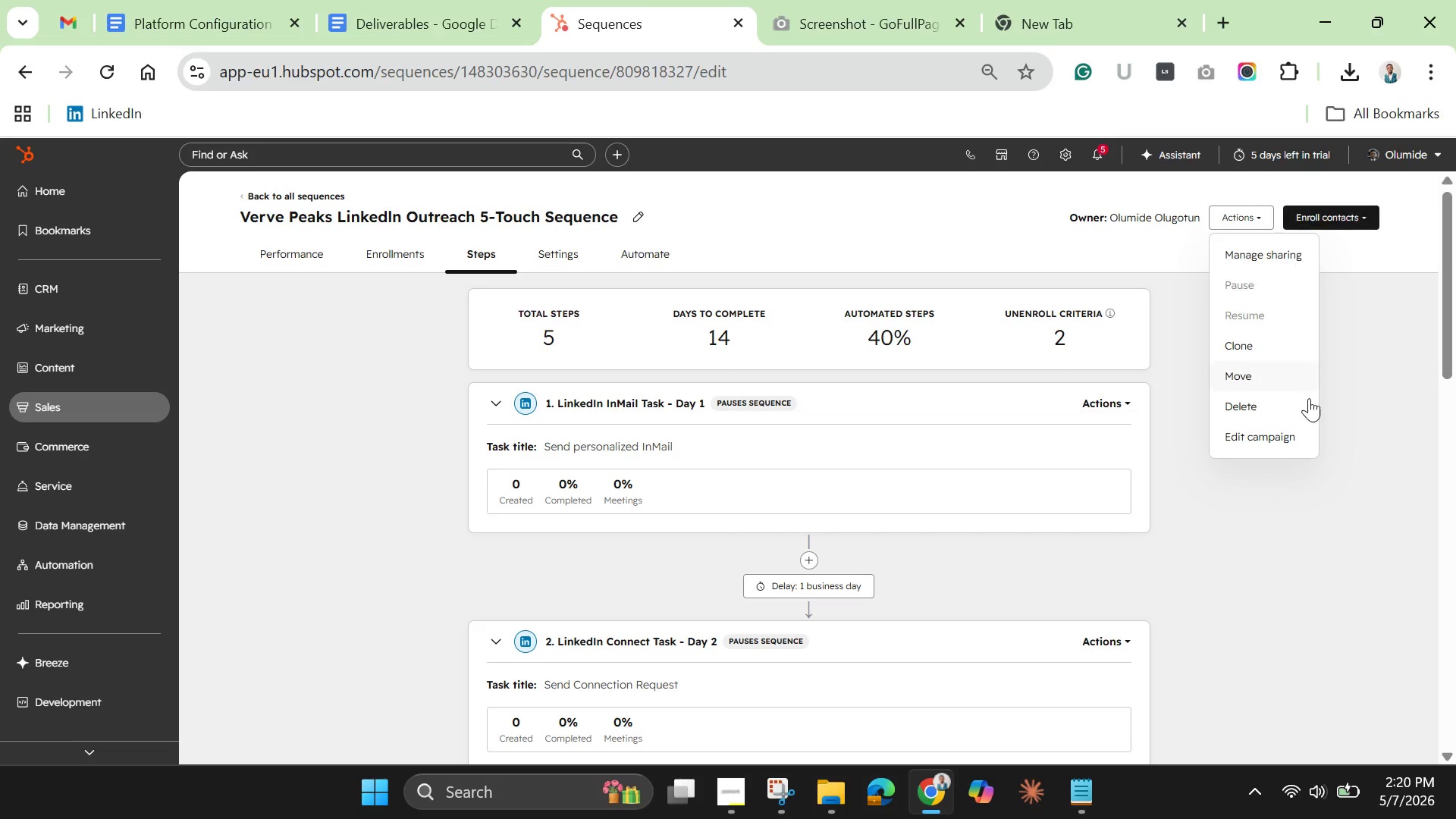 
left_click([1283, 444])
 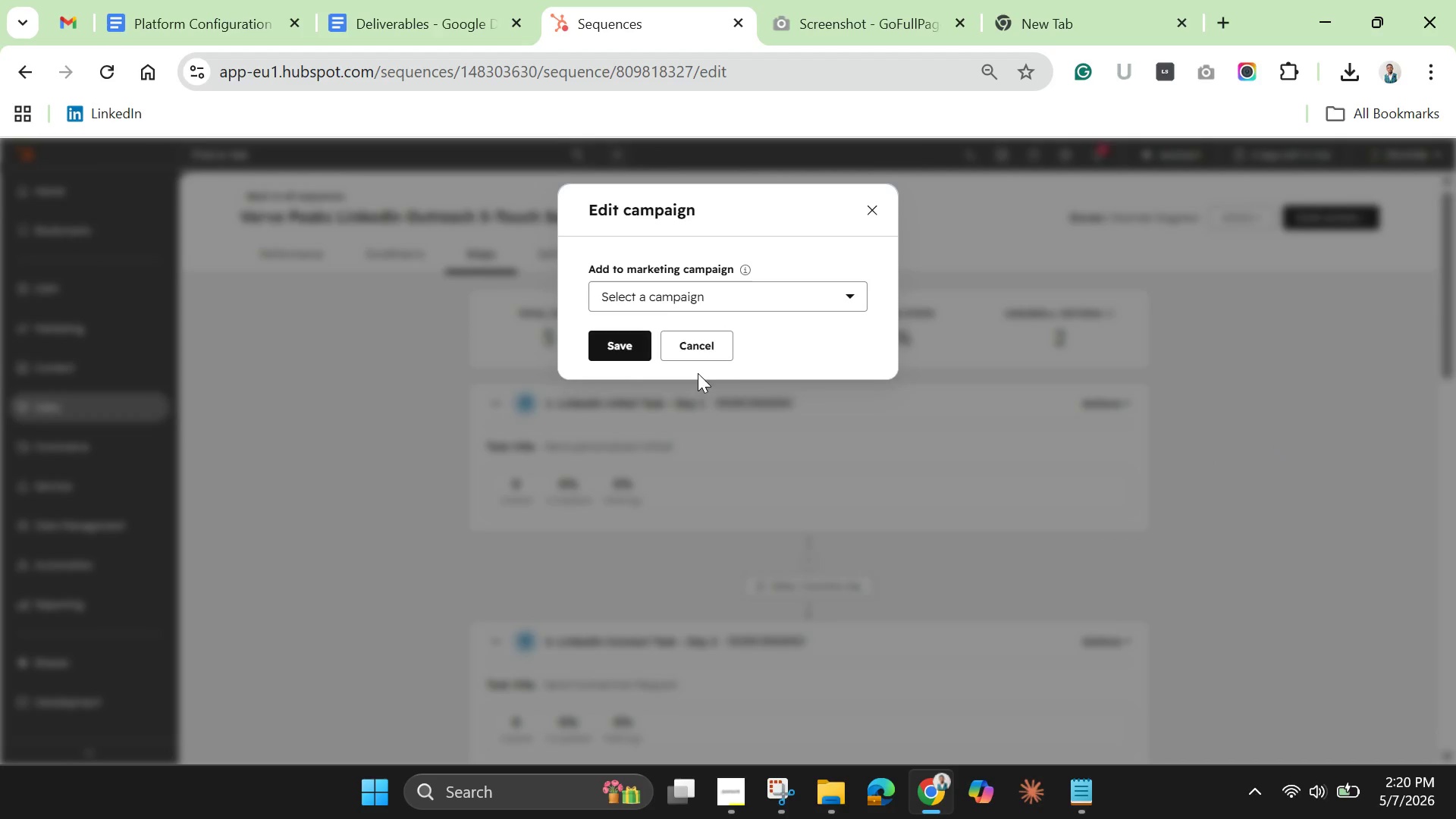 
left_click([717, 341])
 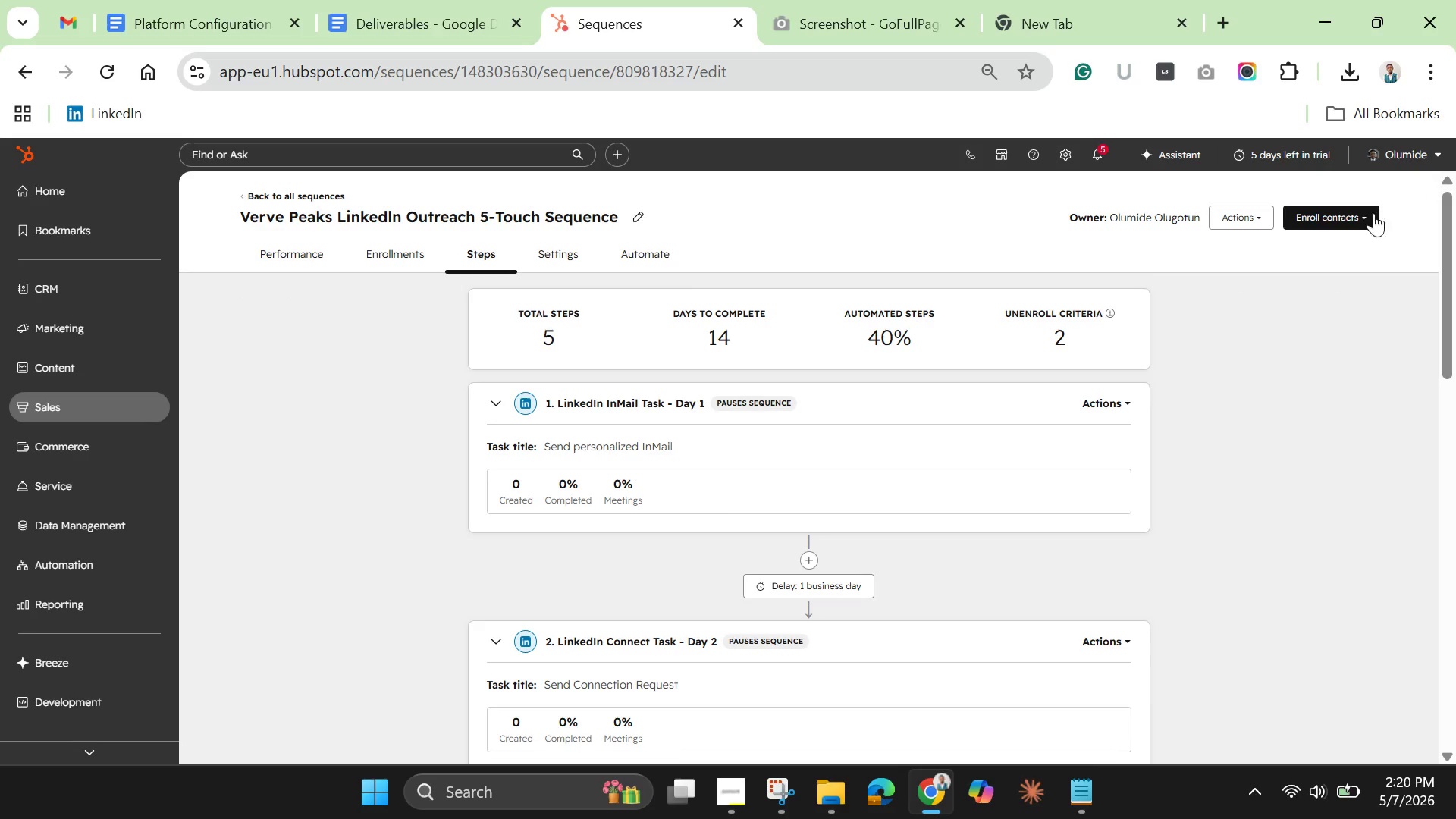 
left_click([1350, 214])
 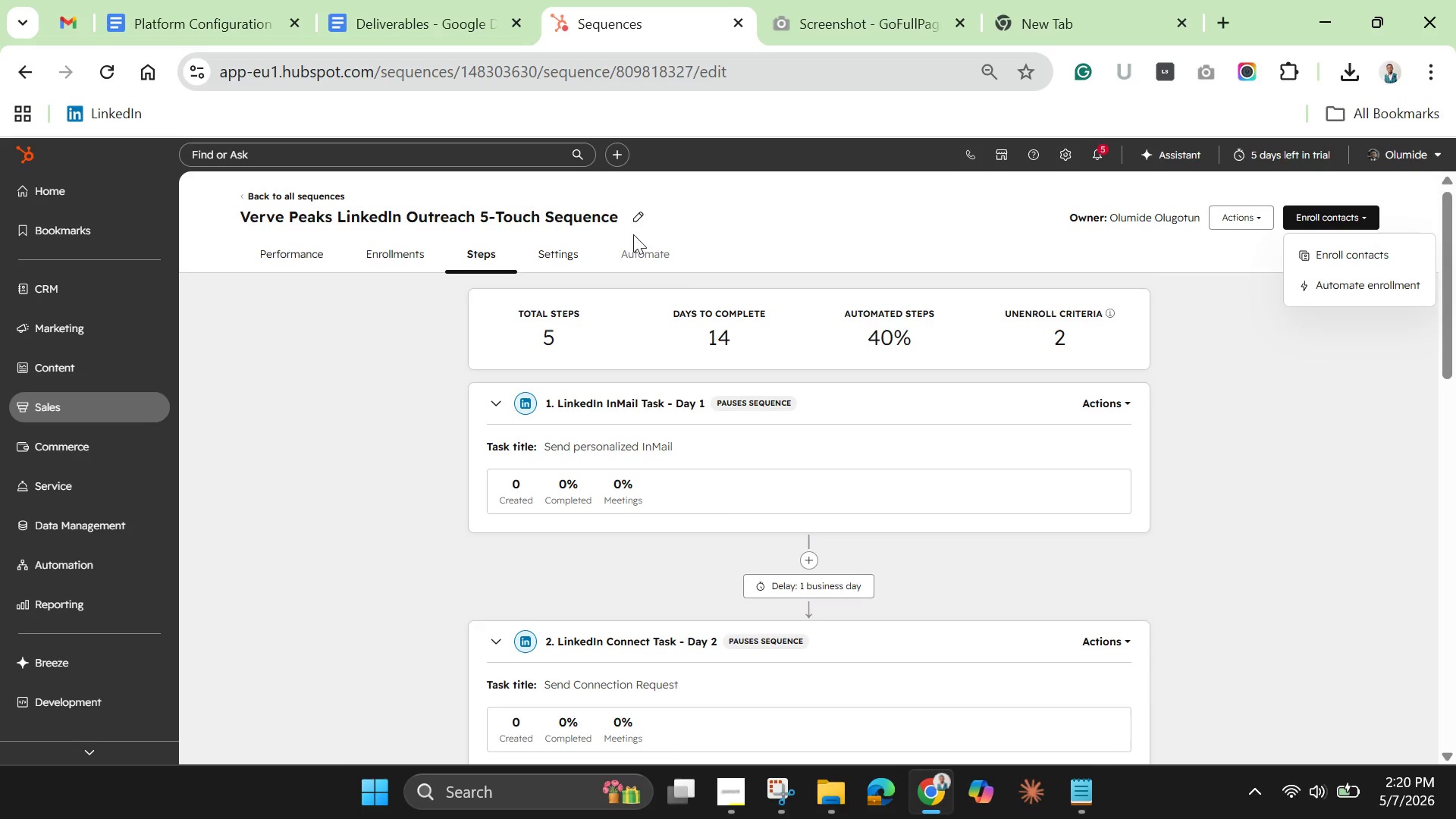 
left_click([639, 220])
 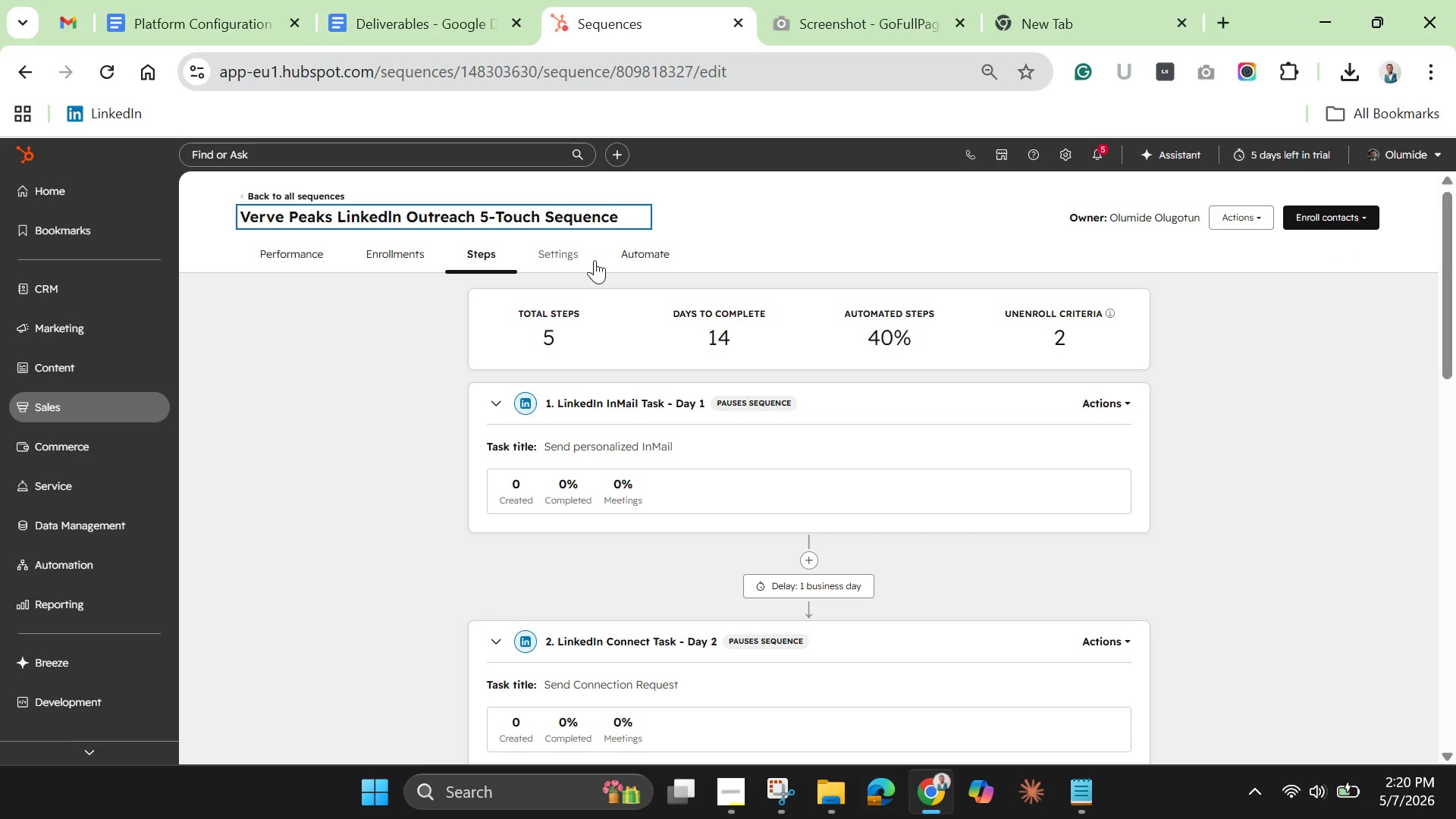 
left_click([565, 264])
 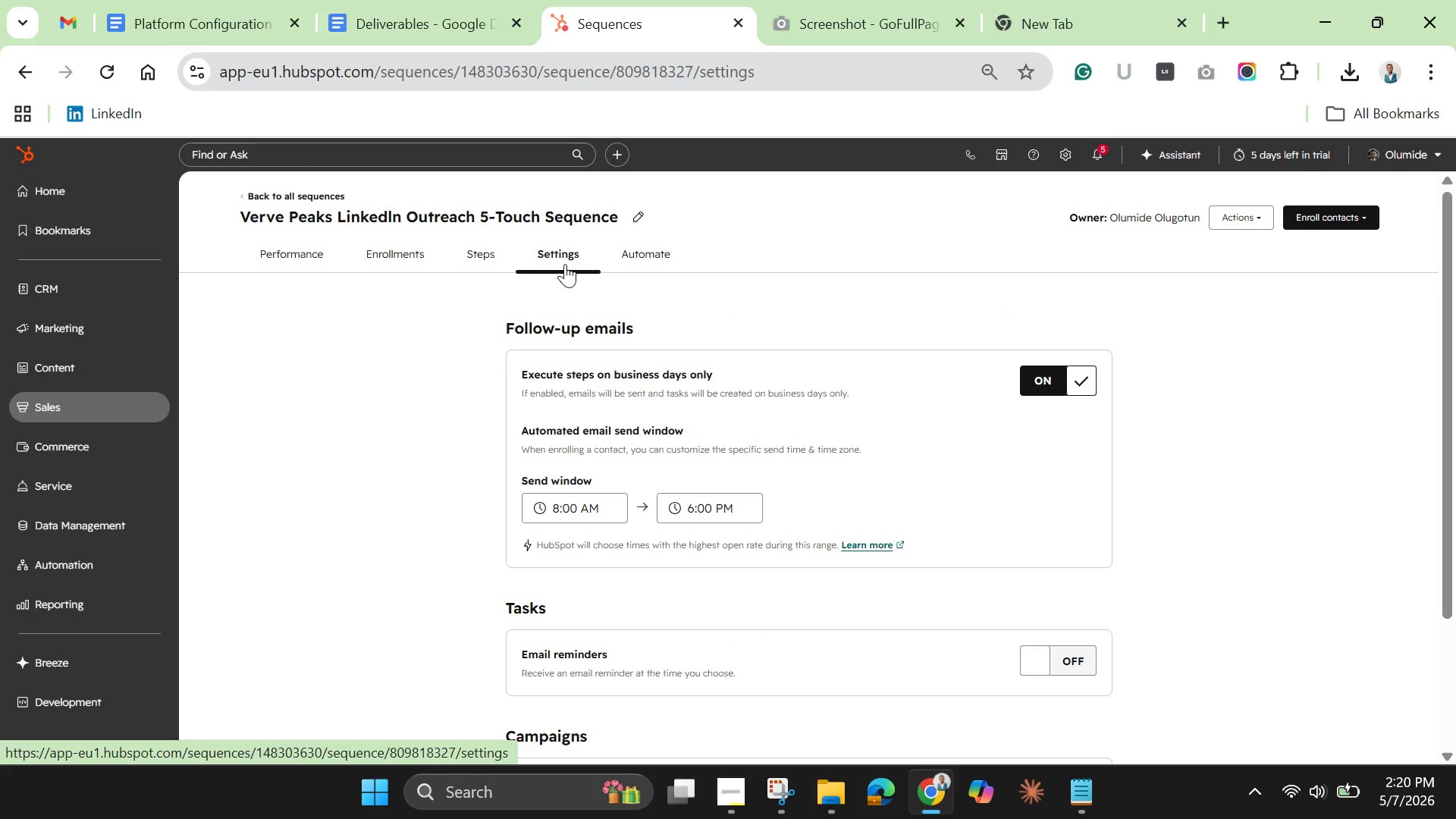 
scroll: coordinate [775, 607], scroll_direction: down, amount: 8.0
 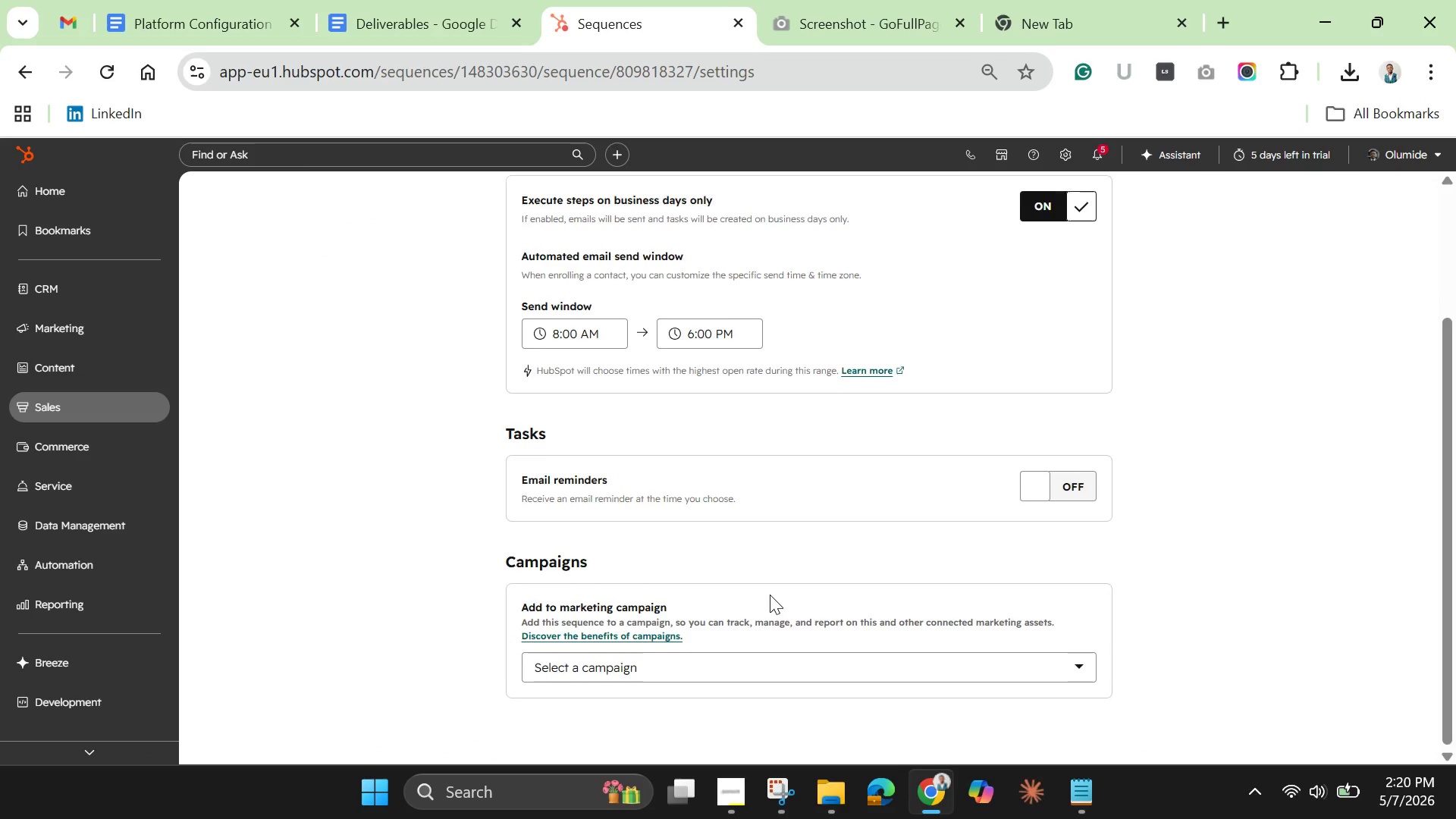 
scroll: coordinate [770, 595], scroll_direction: up, amount: 7.0
 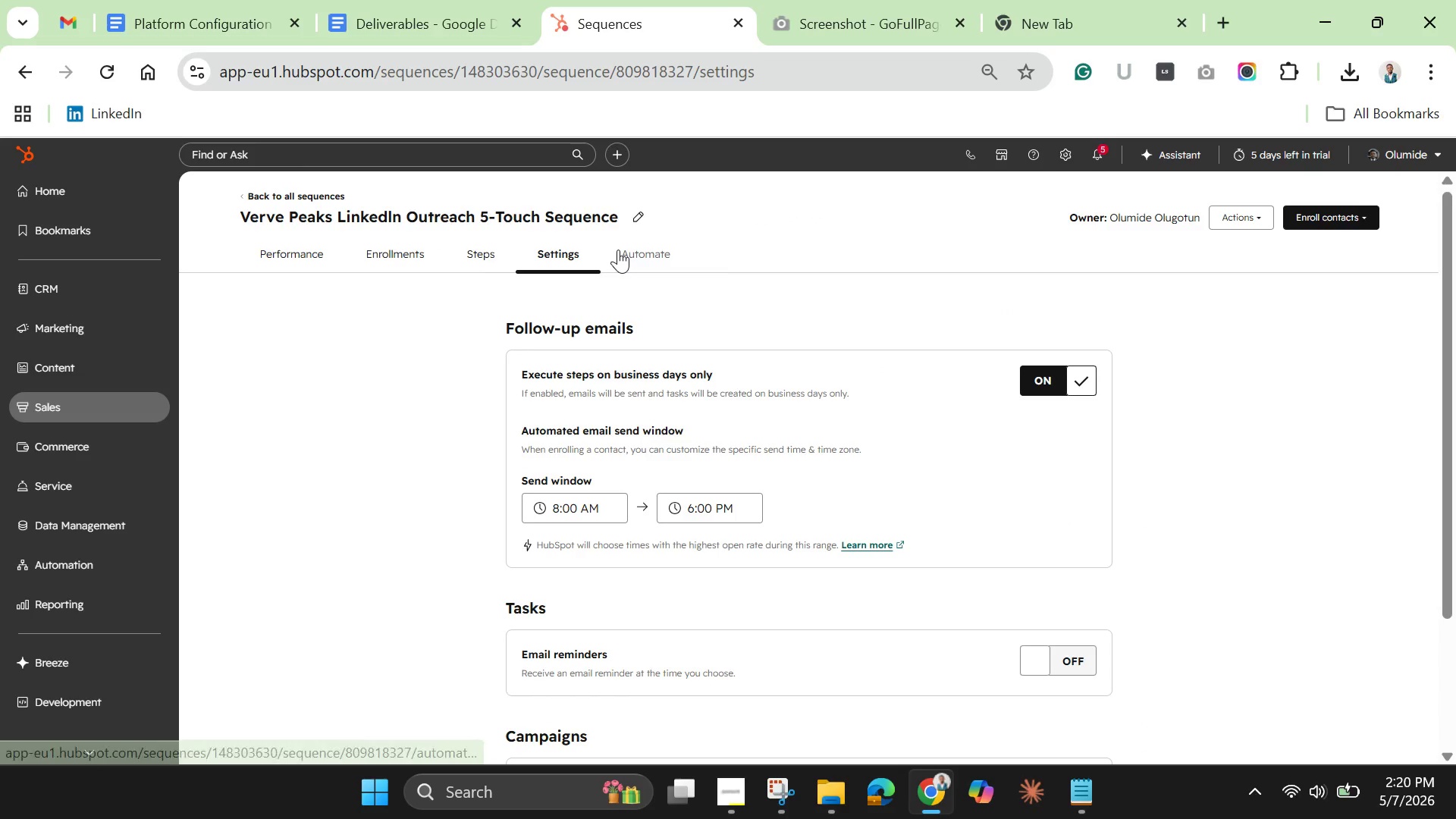 
mouse_move([618, 256])
 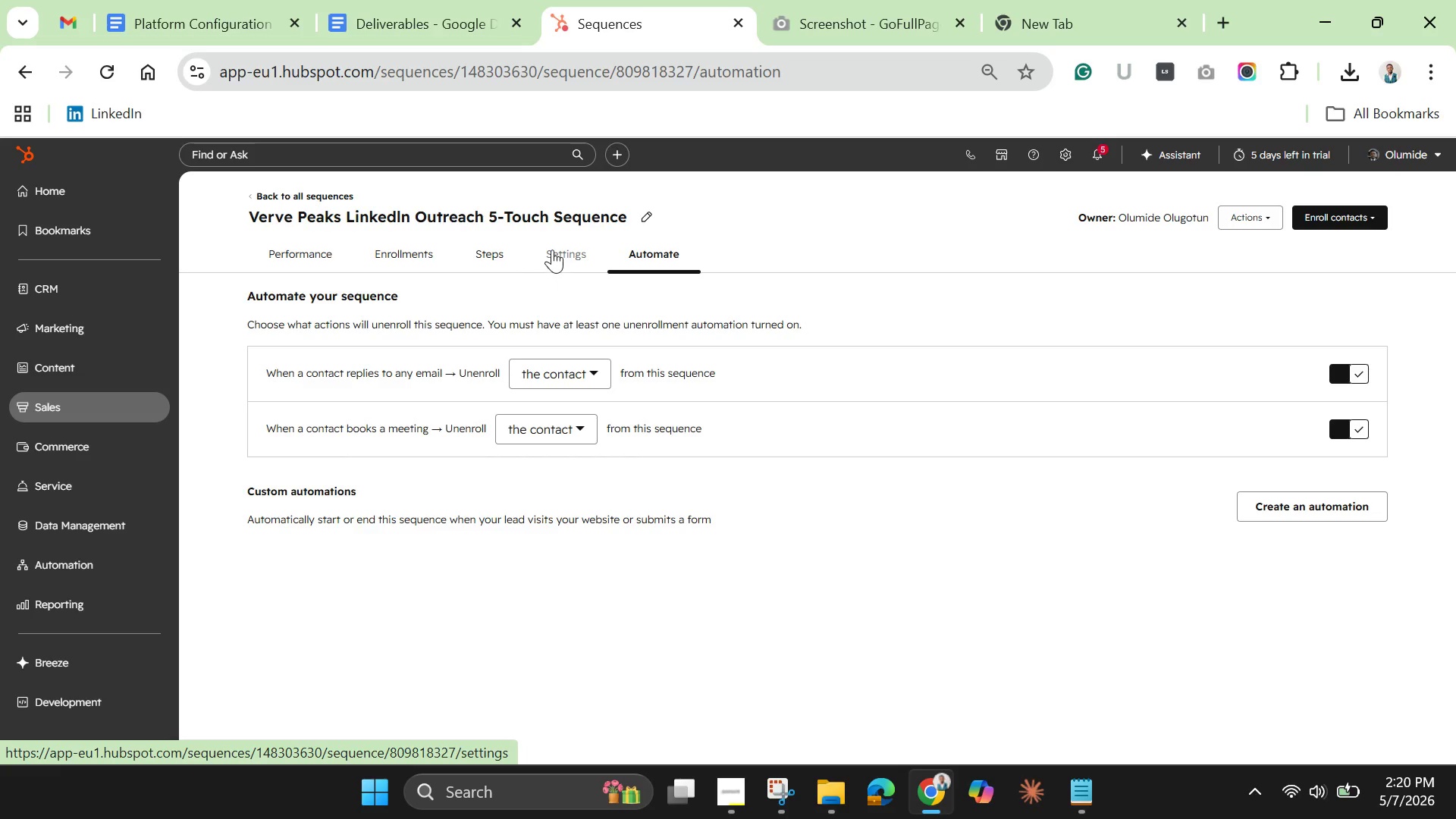 
left_click([552, 249])
 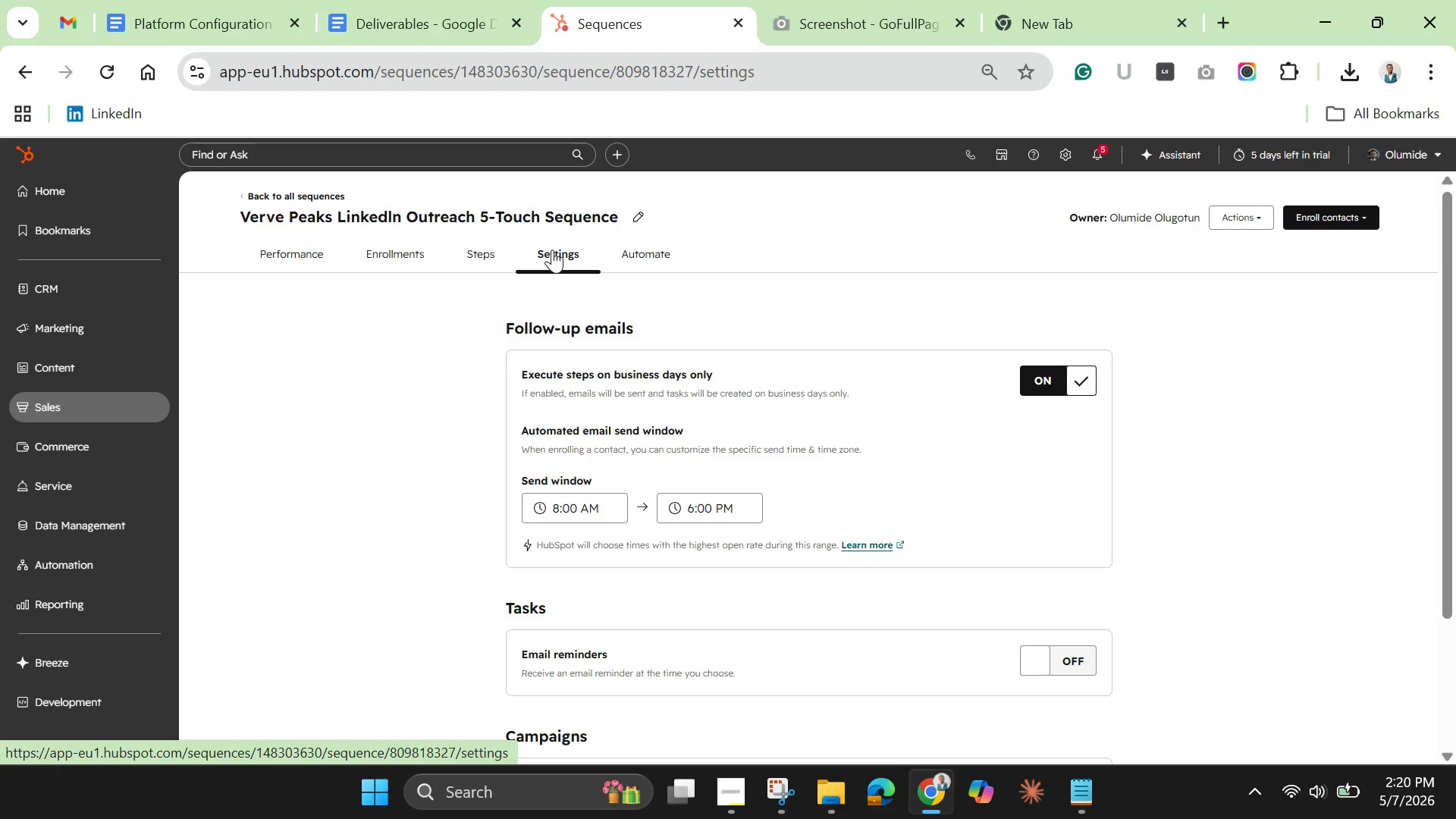 
wait(6.16)
 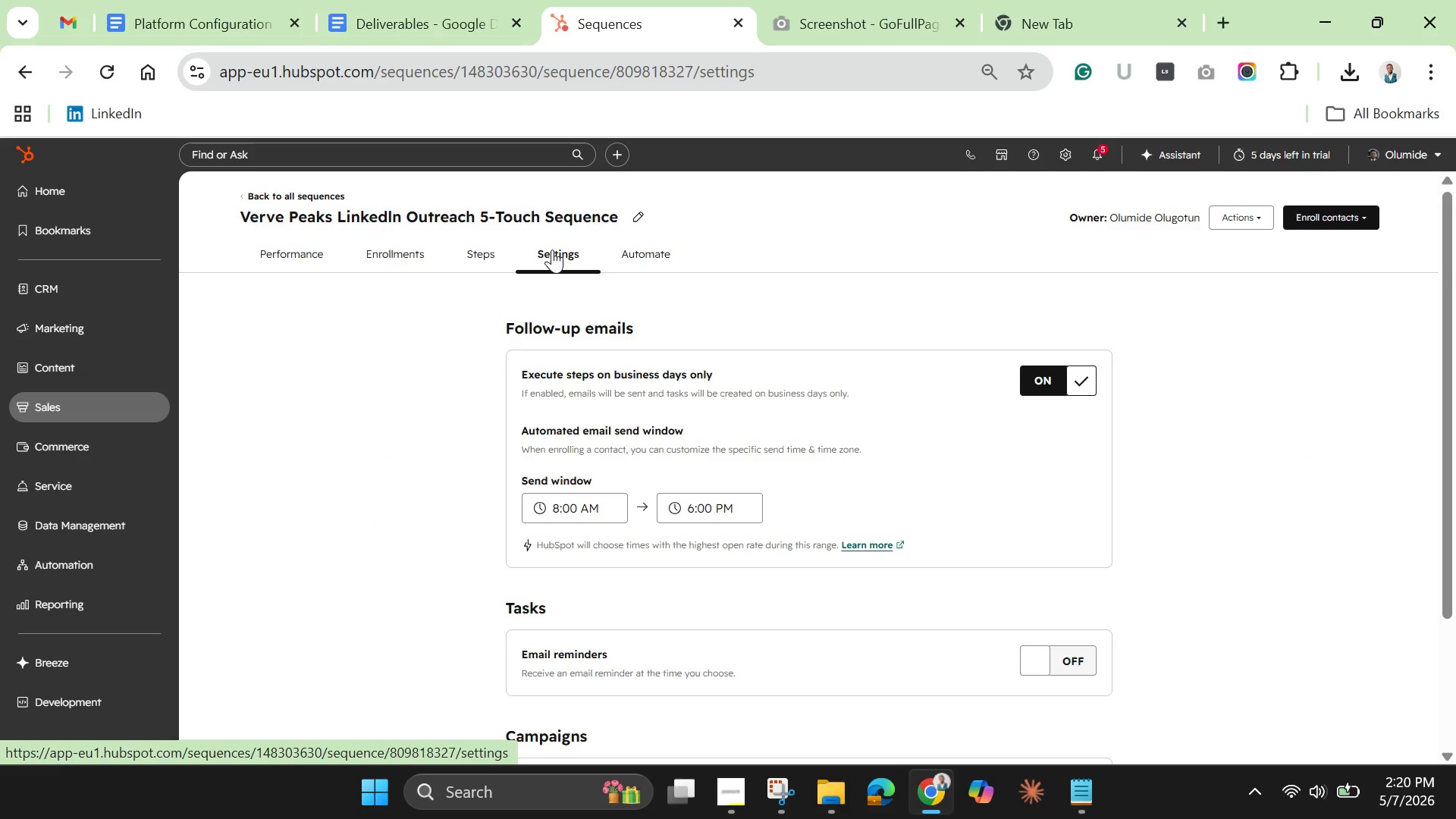 
scroll: coordinate [679, 591], scroll_direction: down, amount: 6.0
 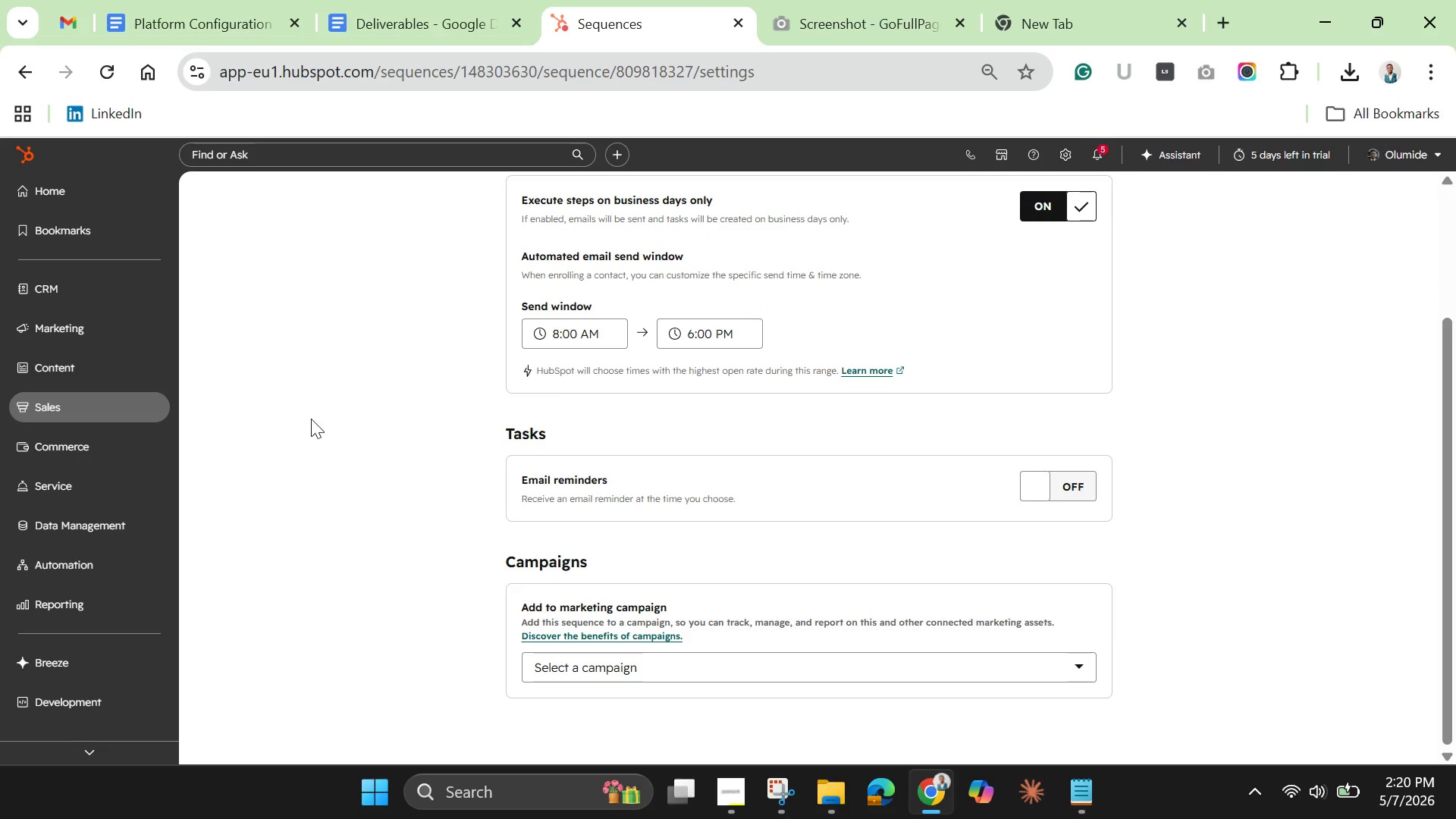 
scroll: coordinate [343, 393], scroll_direction: up, amount: 5.0
 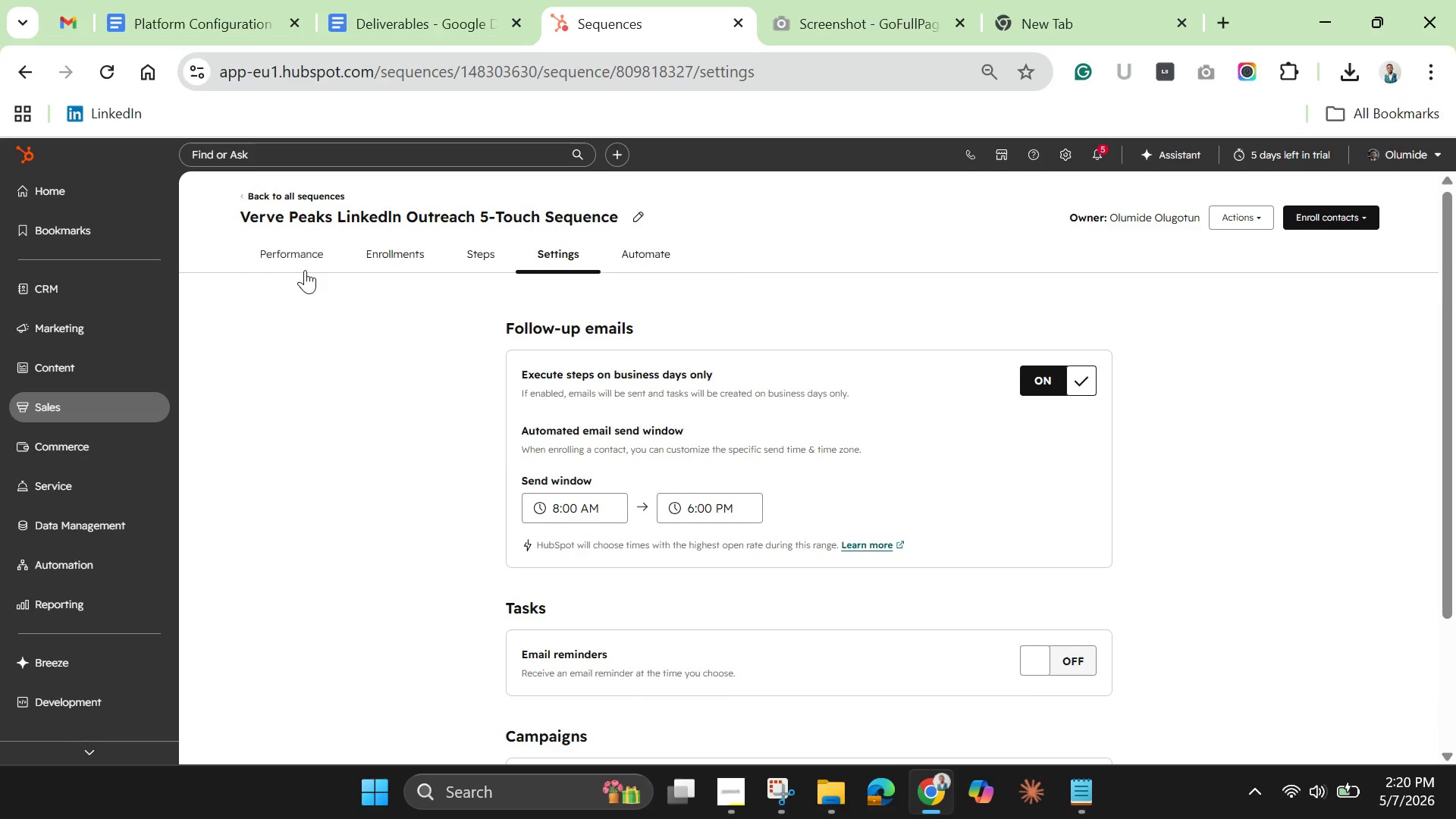 
left_click([294, 259])
 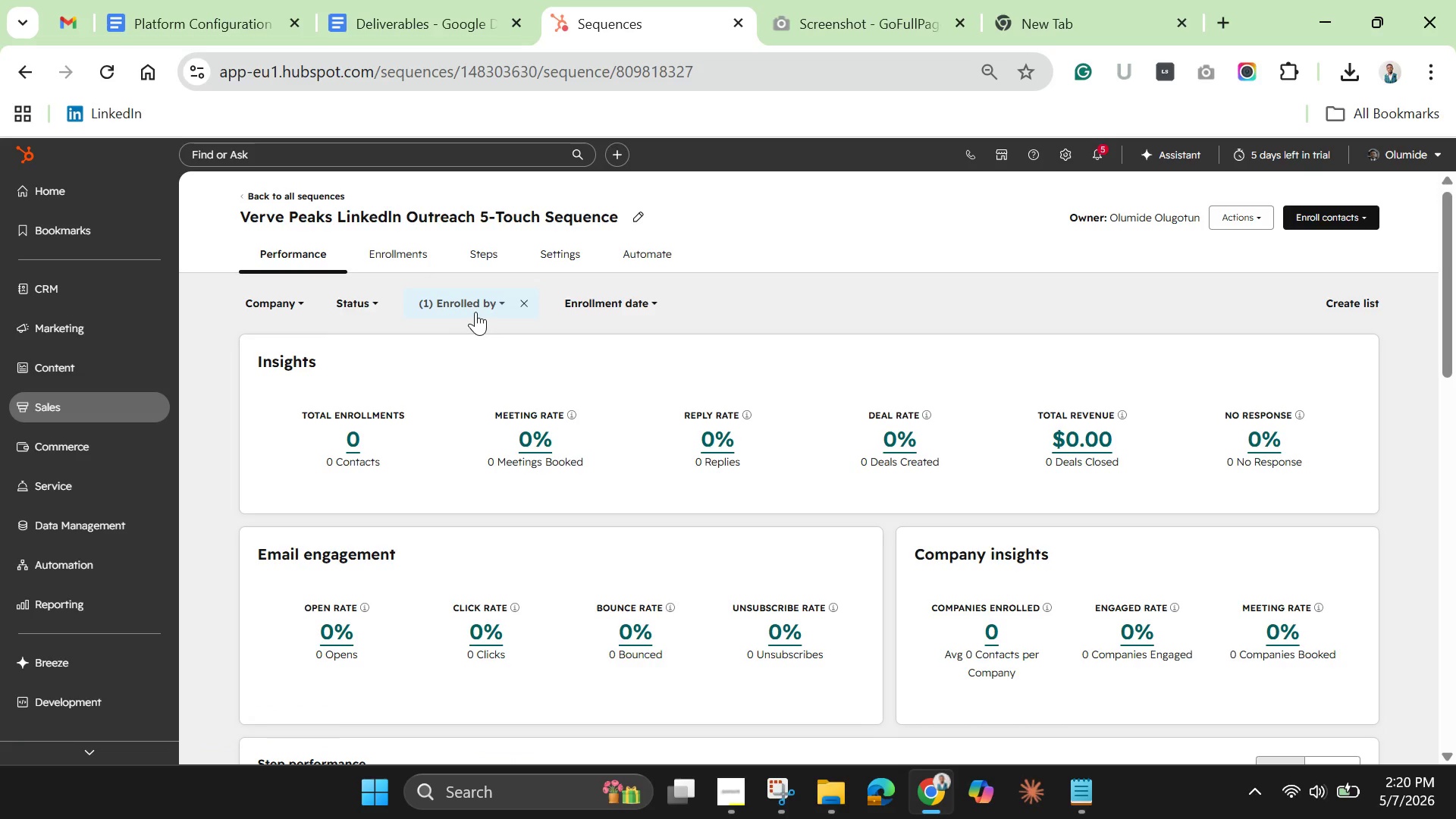 
wait(7.42)
 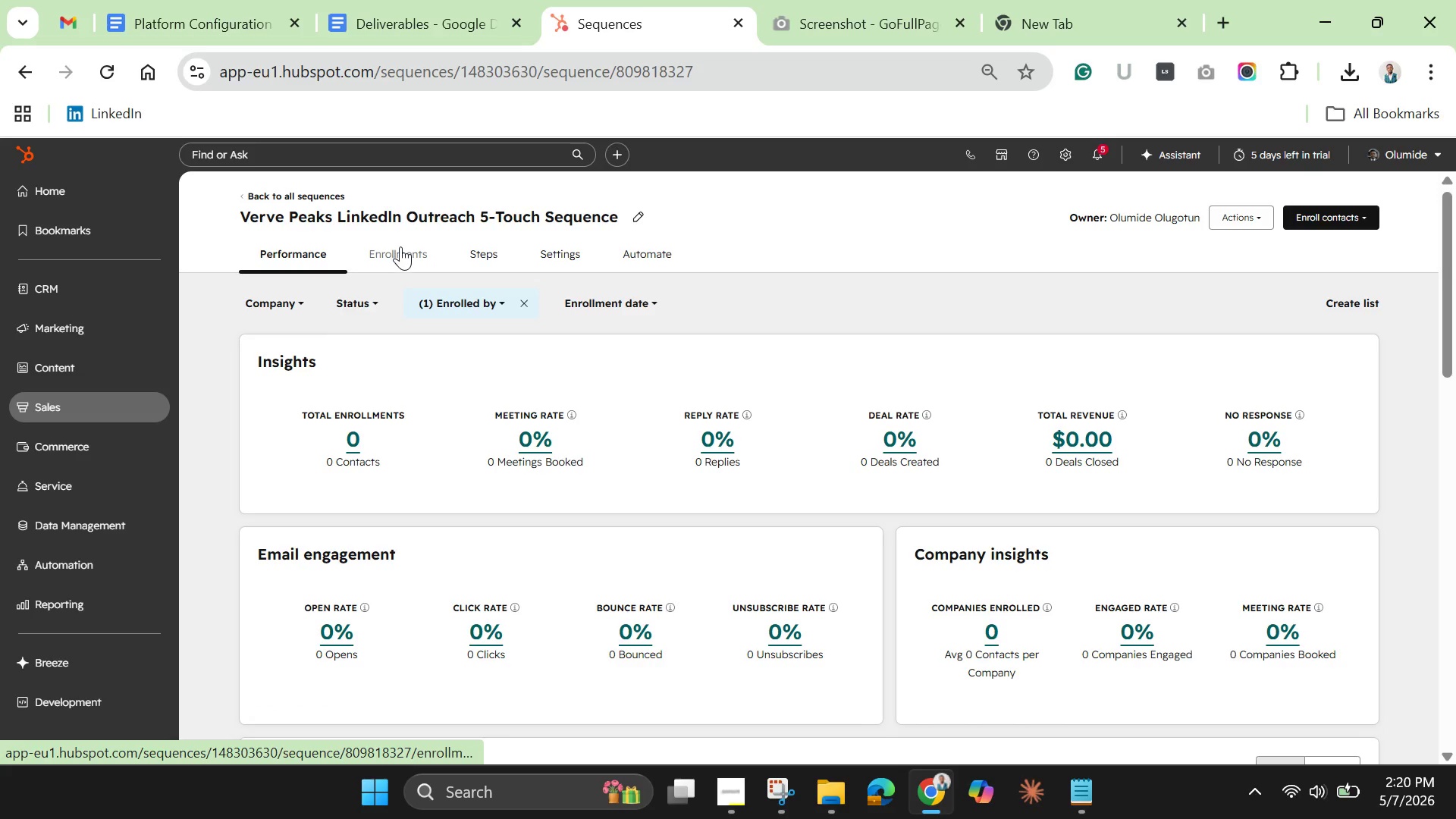 
left_click([1250, 209])
 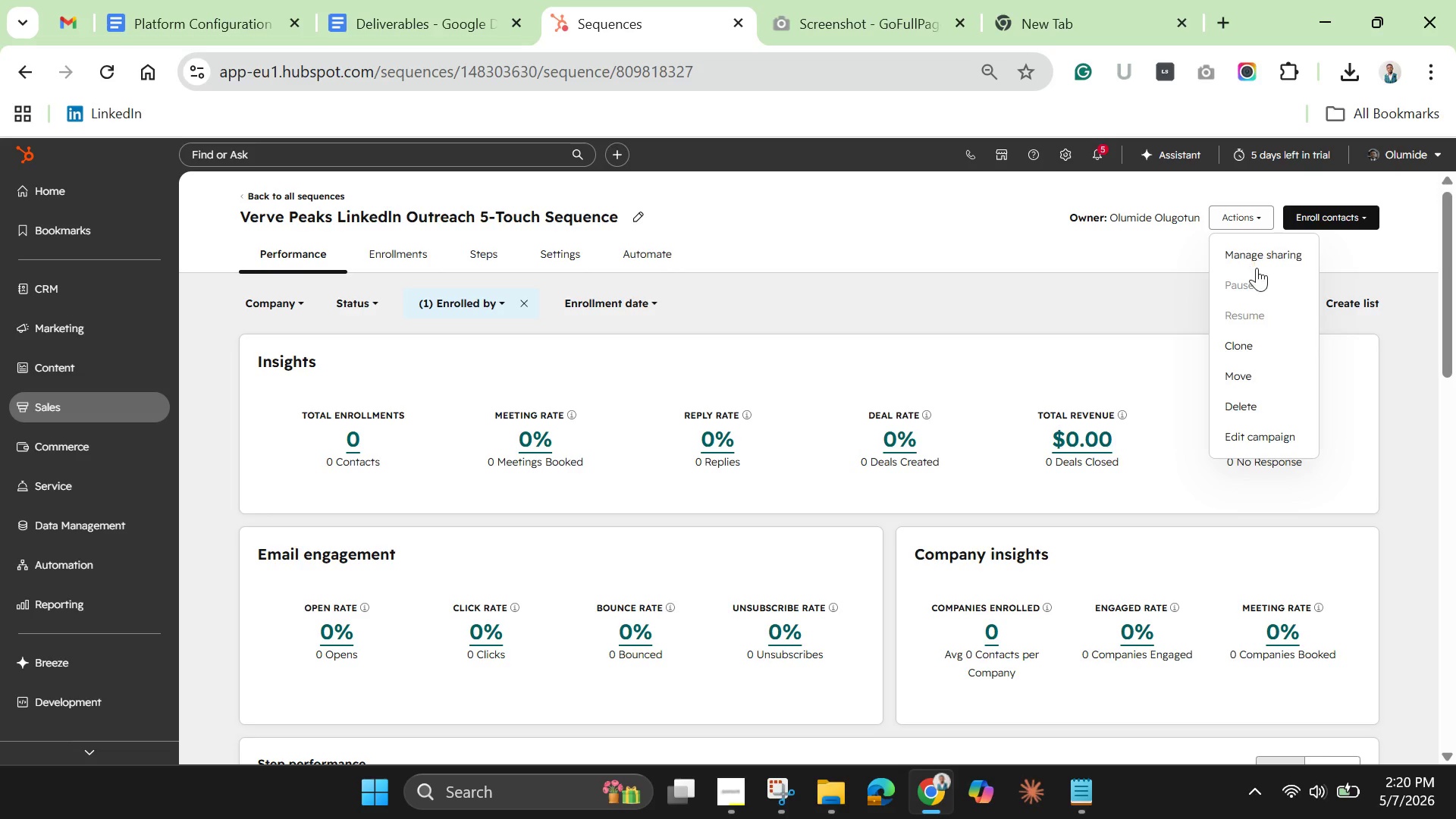 
wait(6.16)
 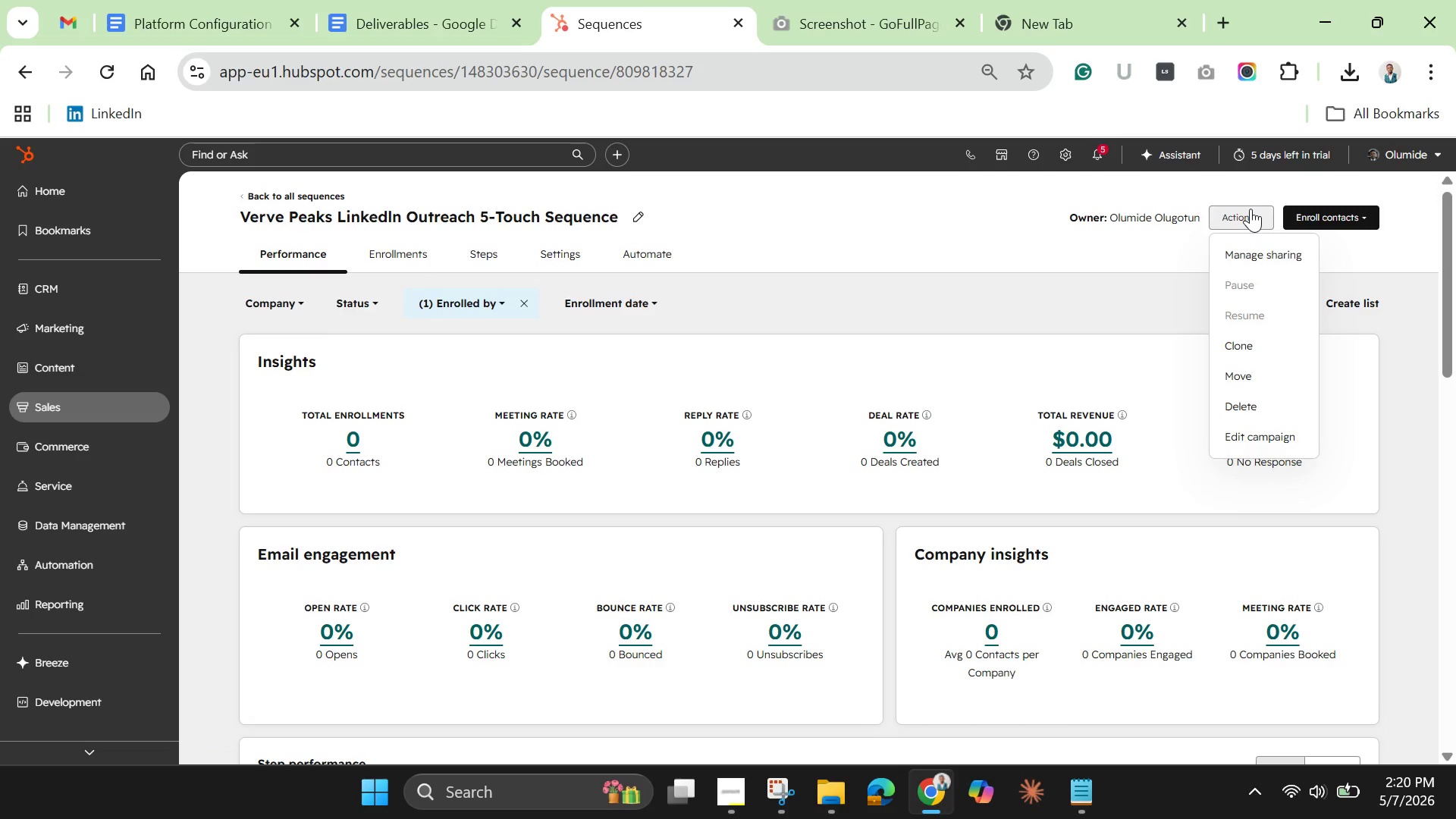 
left_click([1272, 434])
 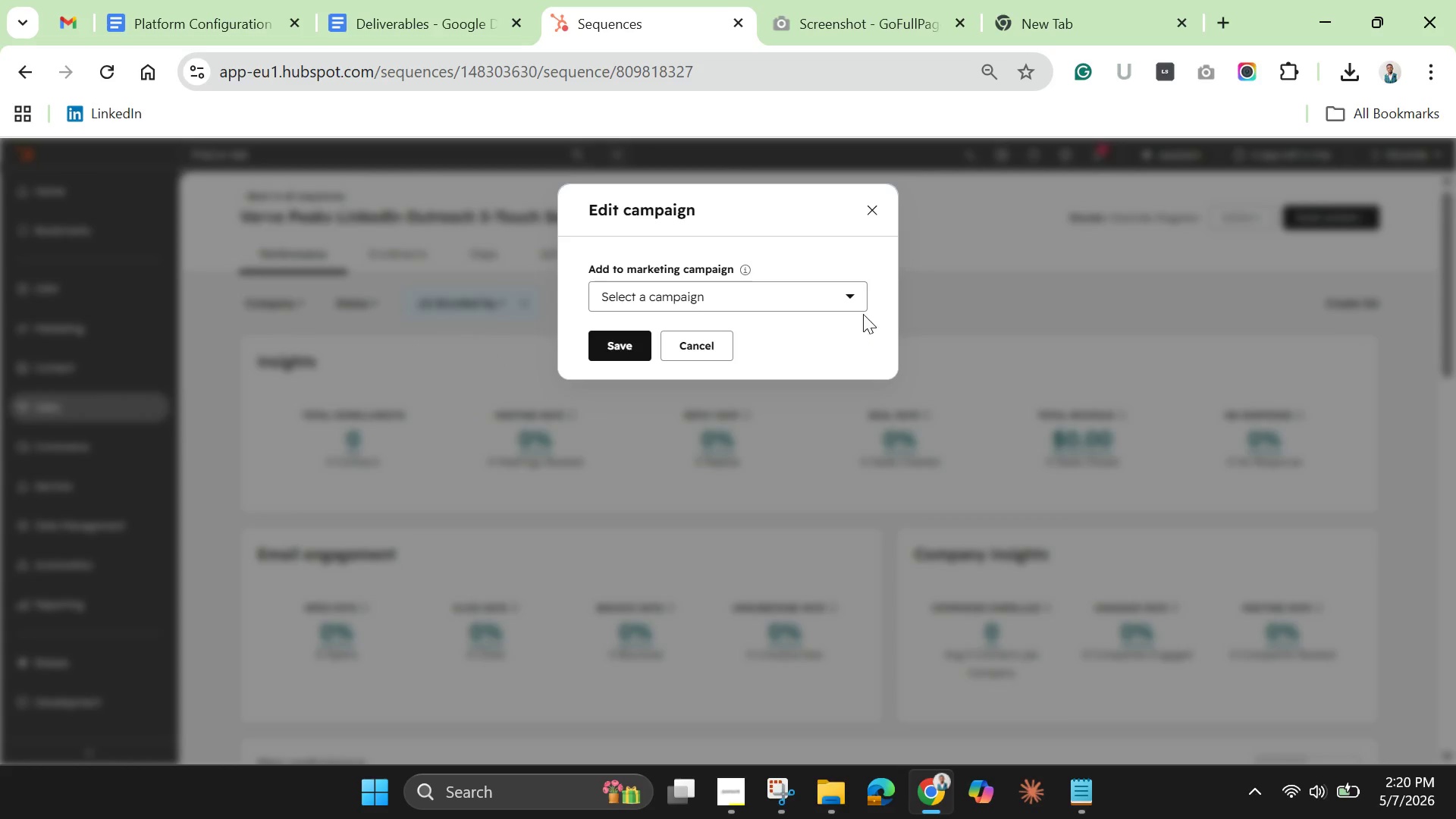 
left_click([836, 293])
 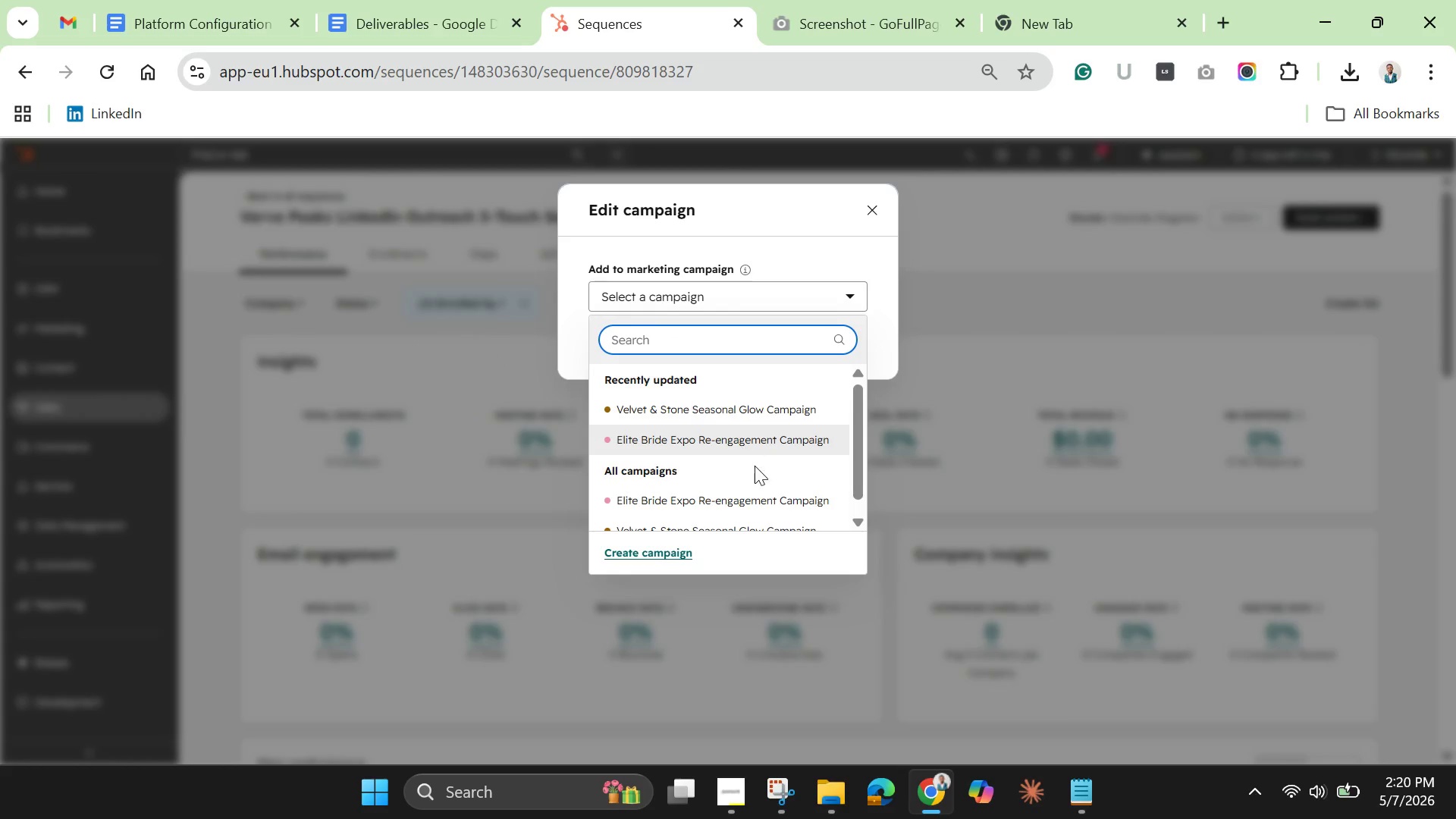 
scroll: coordinate [764, 518], scroll_direction: down, amount: 4.0
 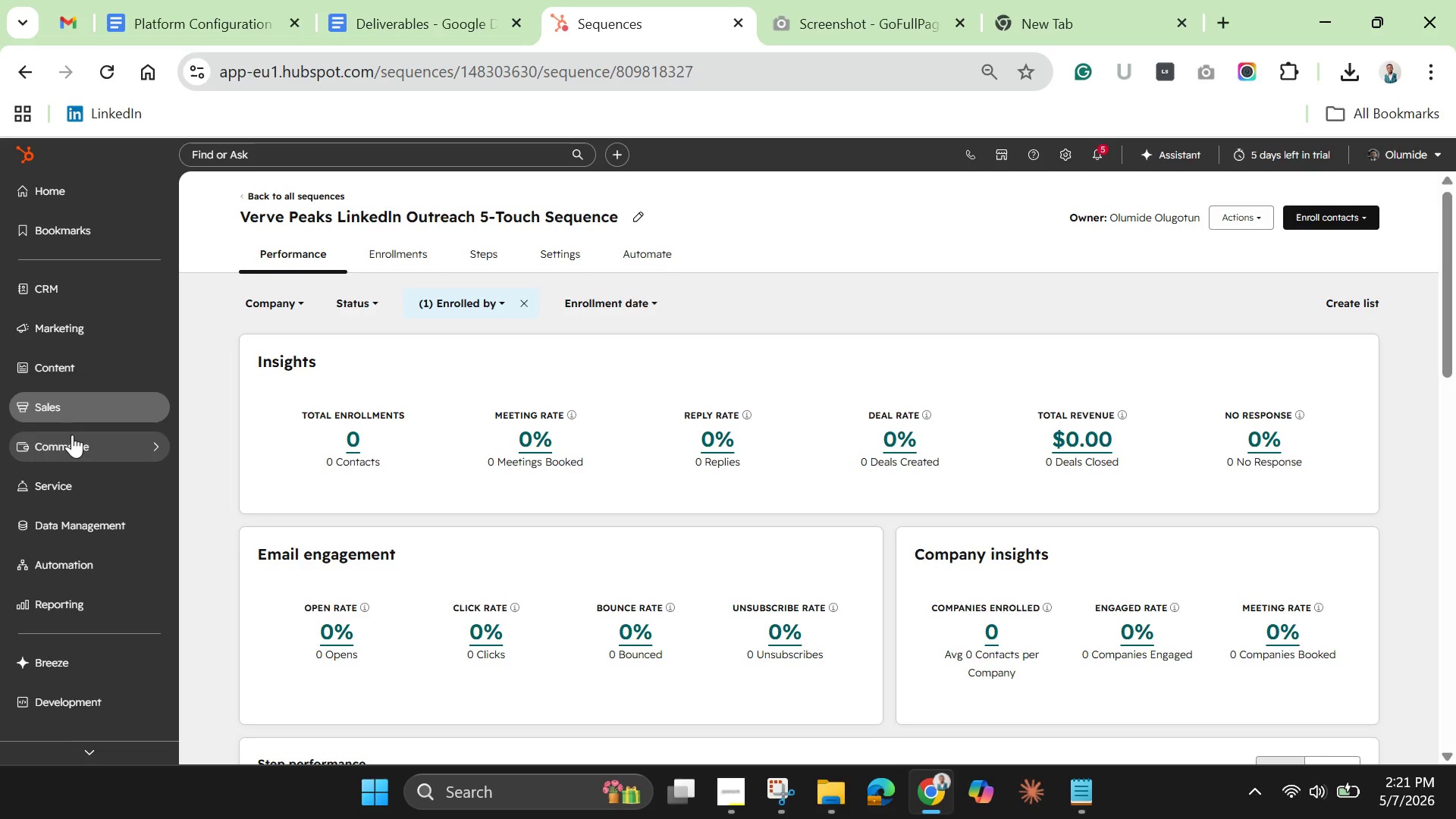 
wait(39.53)
 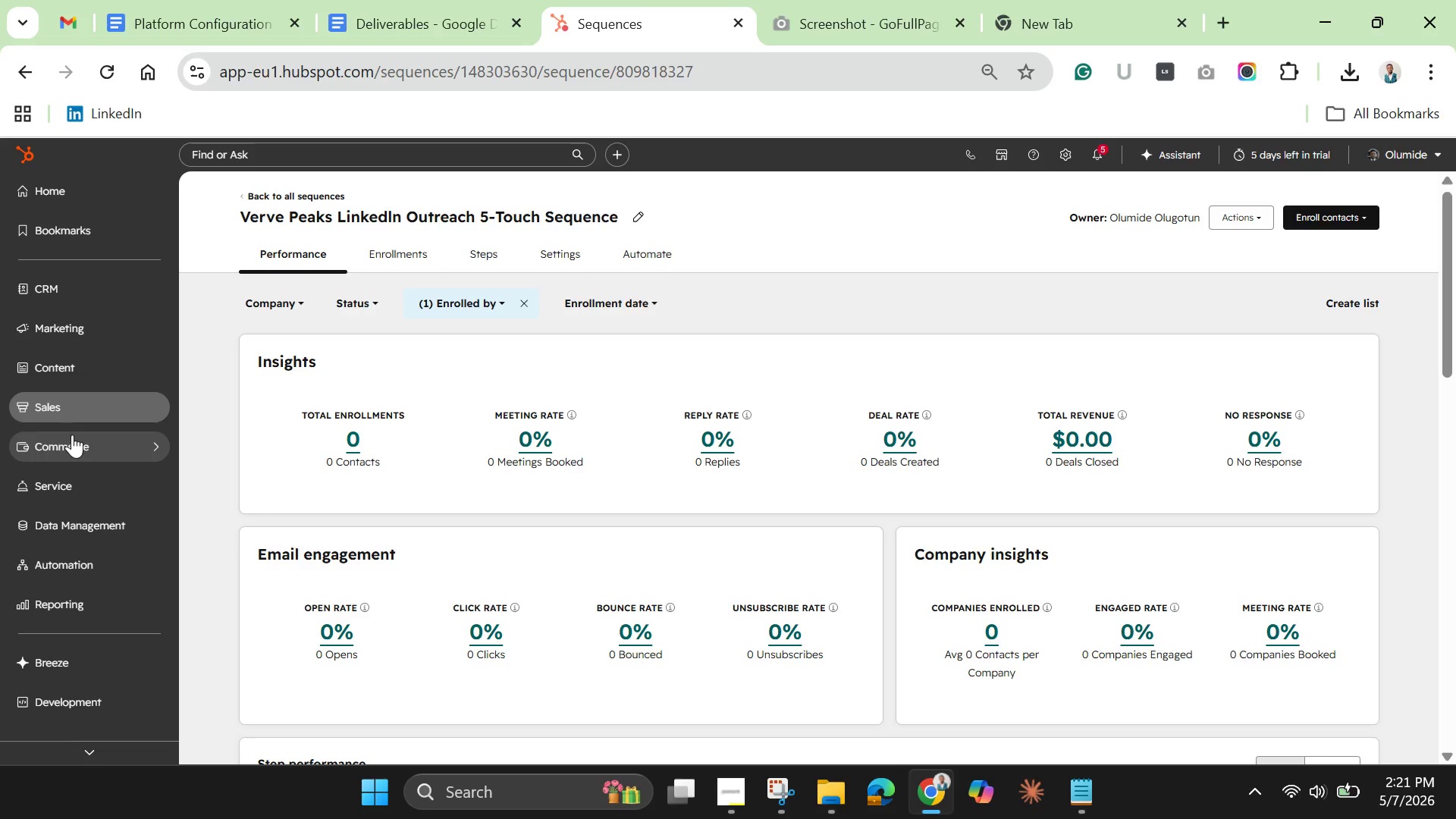 
left_click([115, 410])
 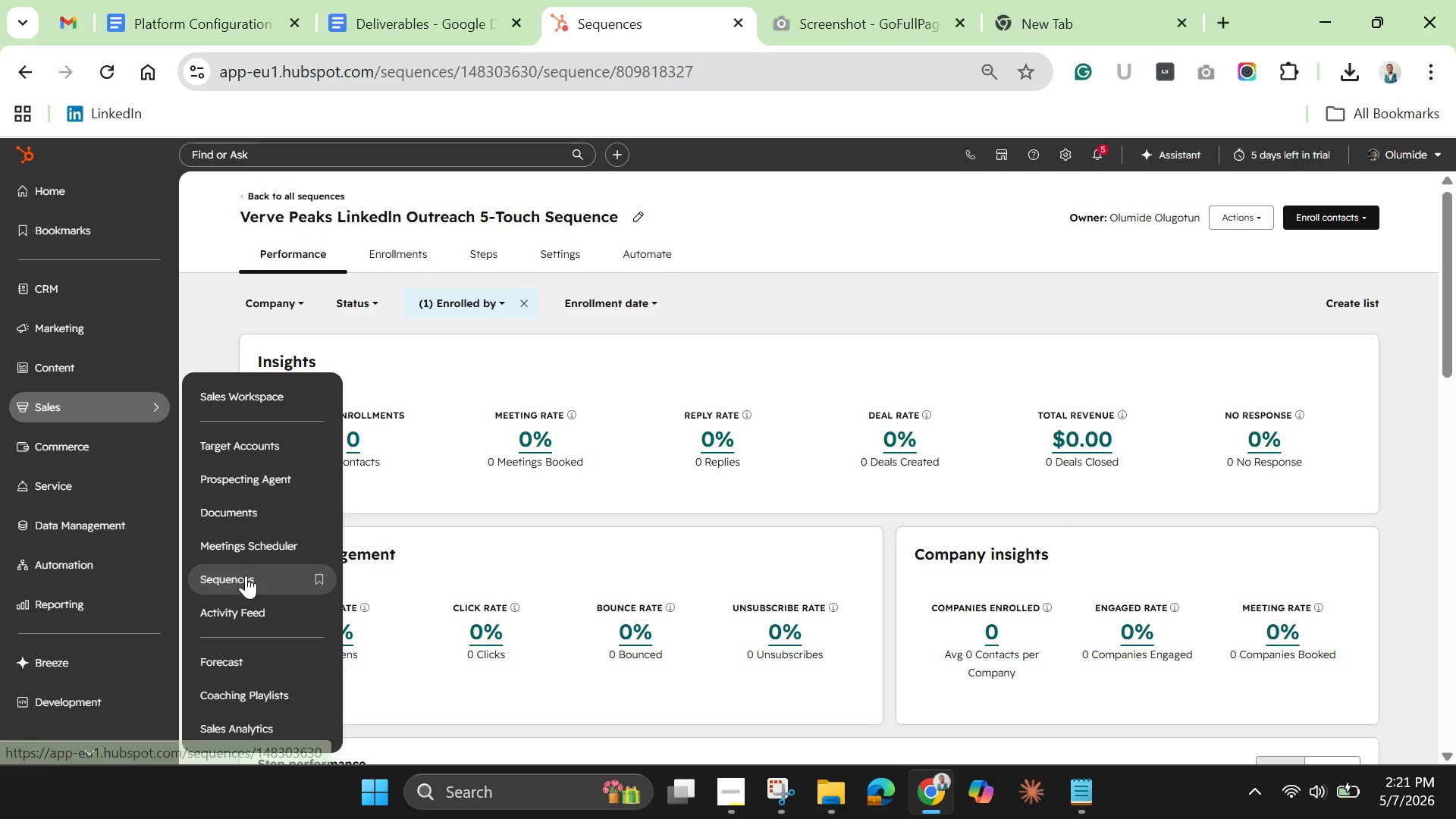 
left_click([246, 580])
 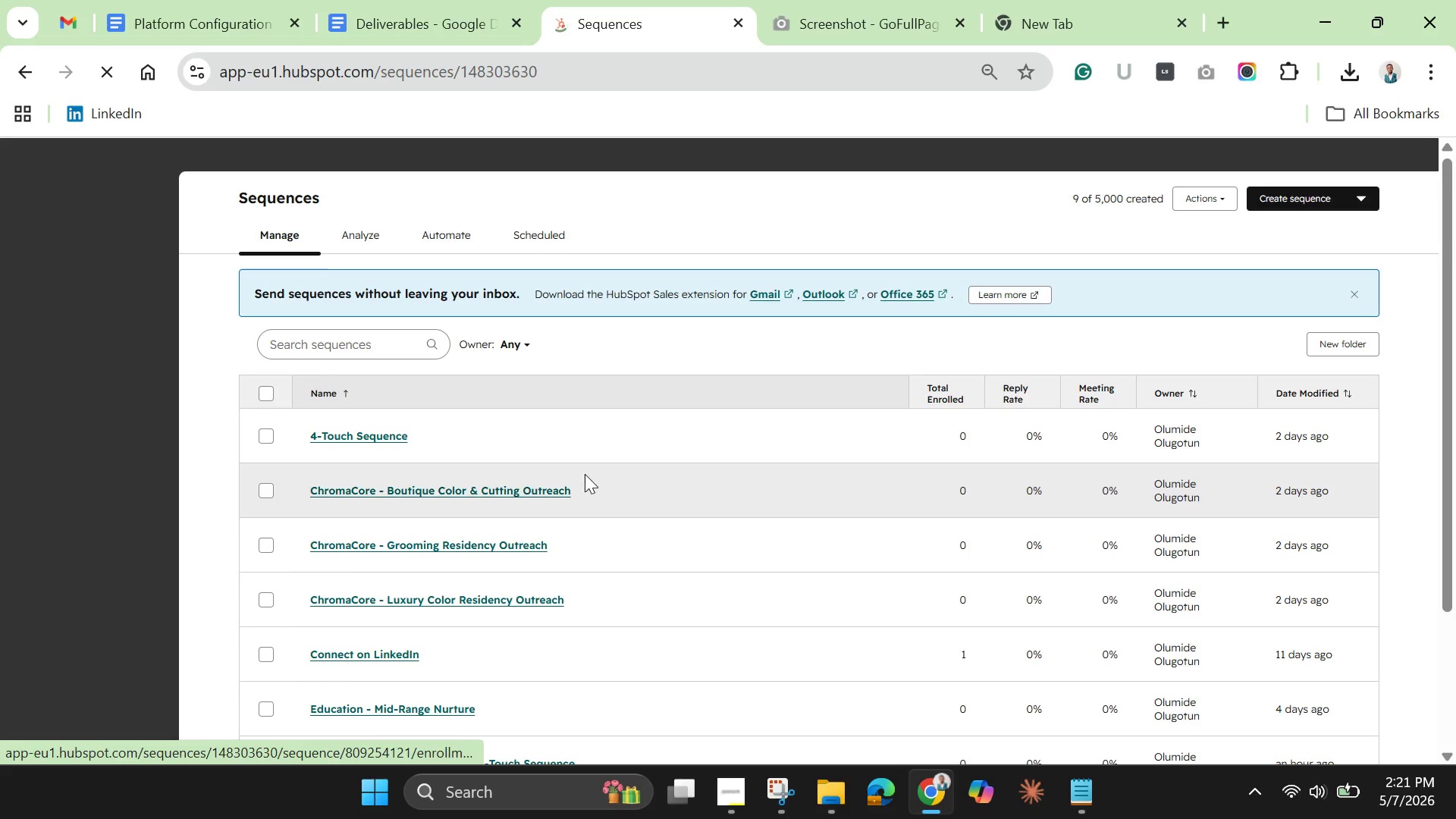 
wait(5.11)
 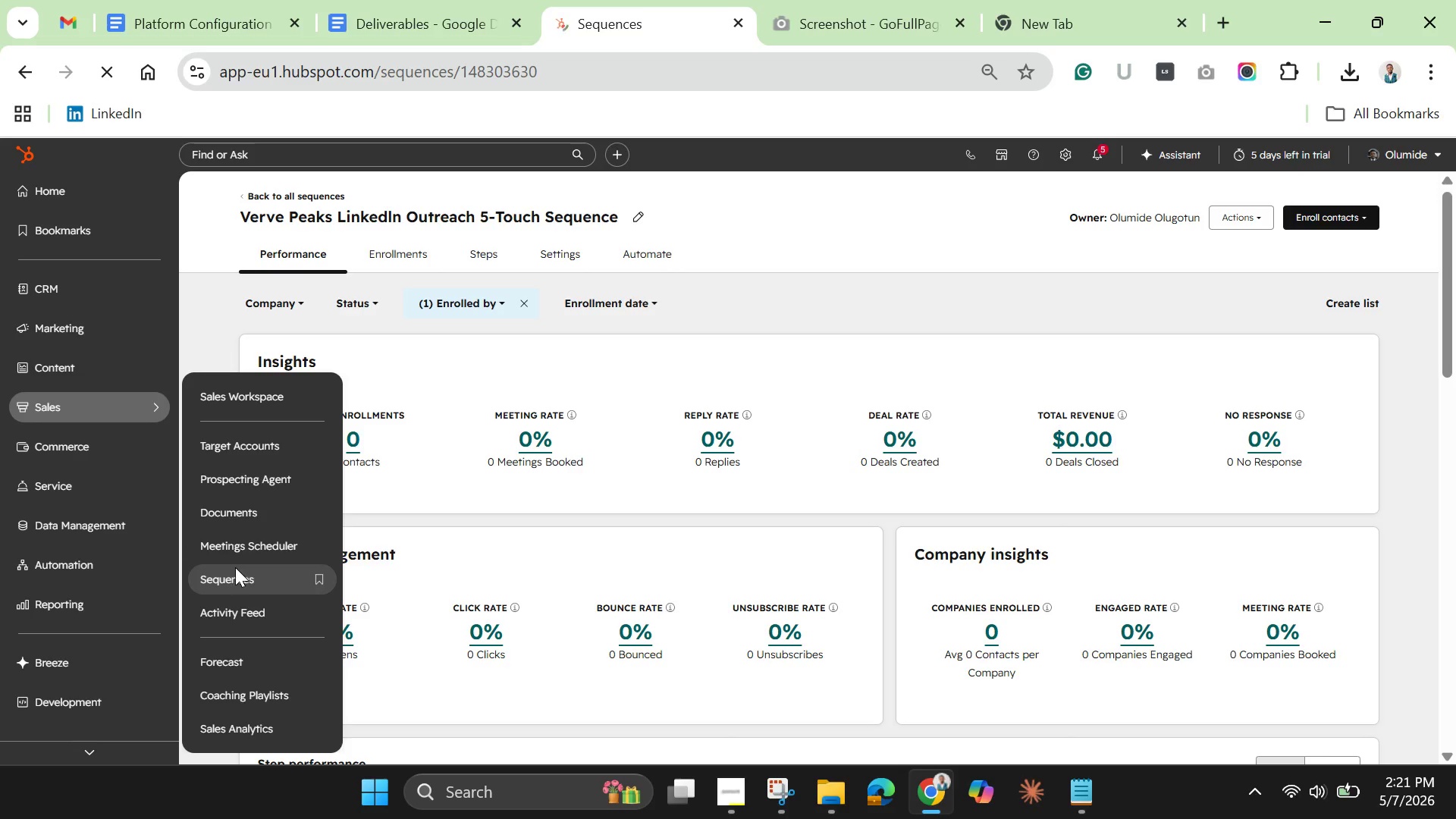 
scroll: coordinate [519, 583], scroll_direction: down, amount: 1.0
 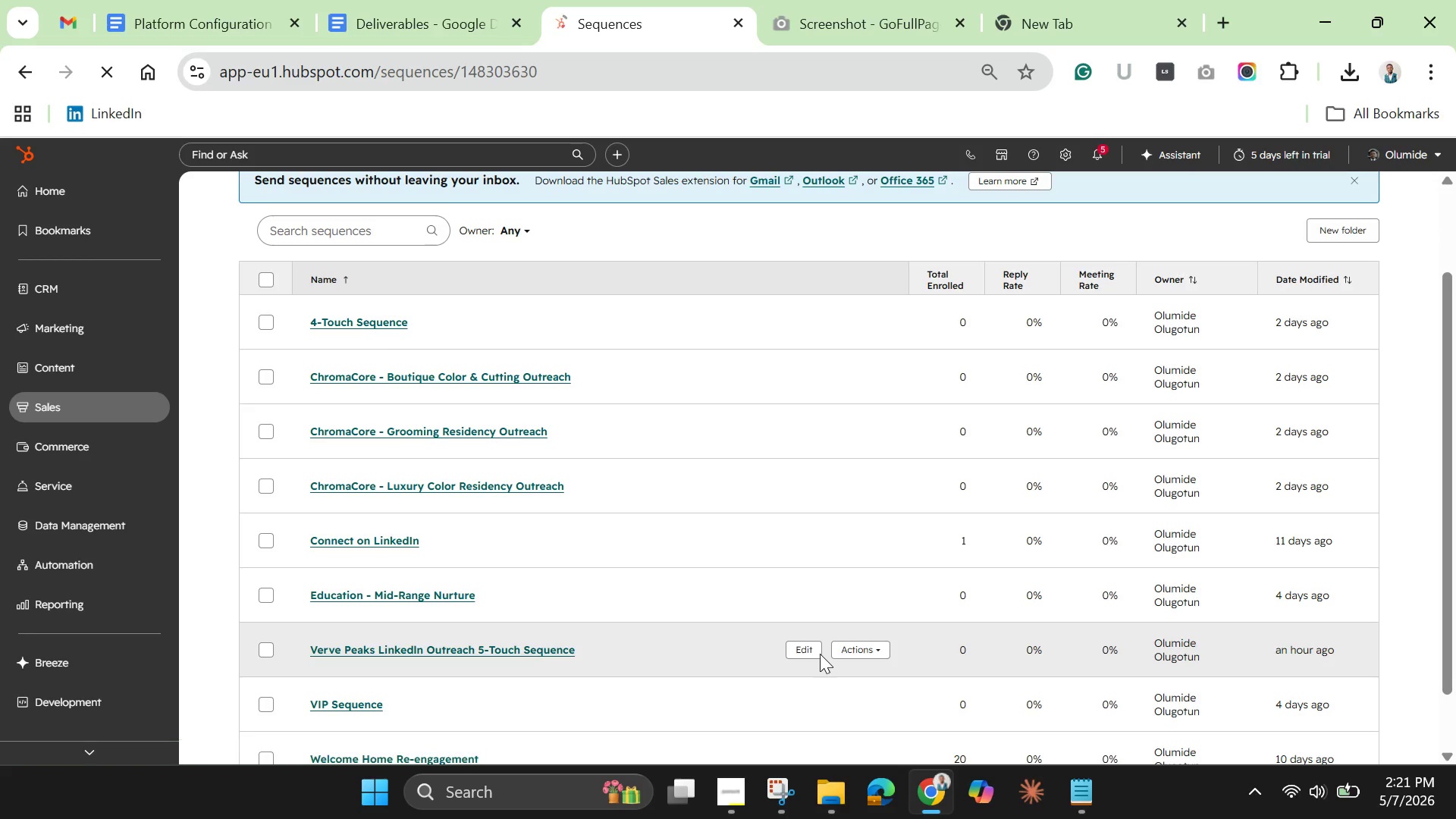 
left_click([810, 650])
 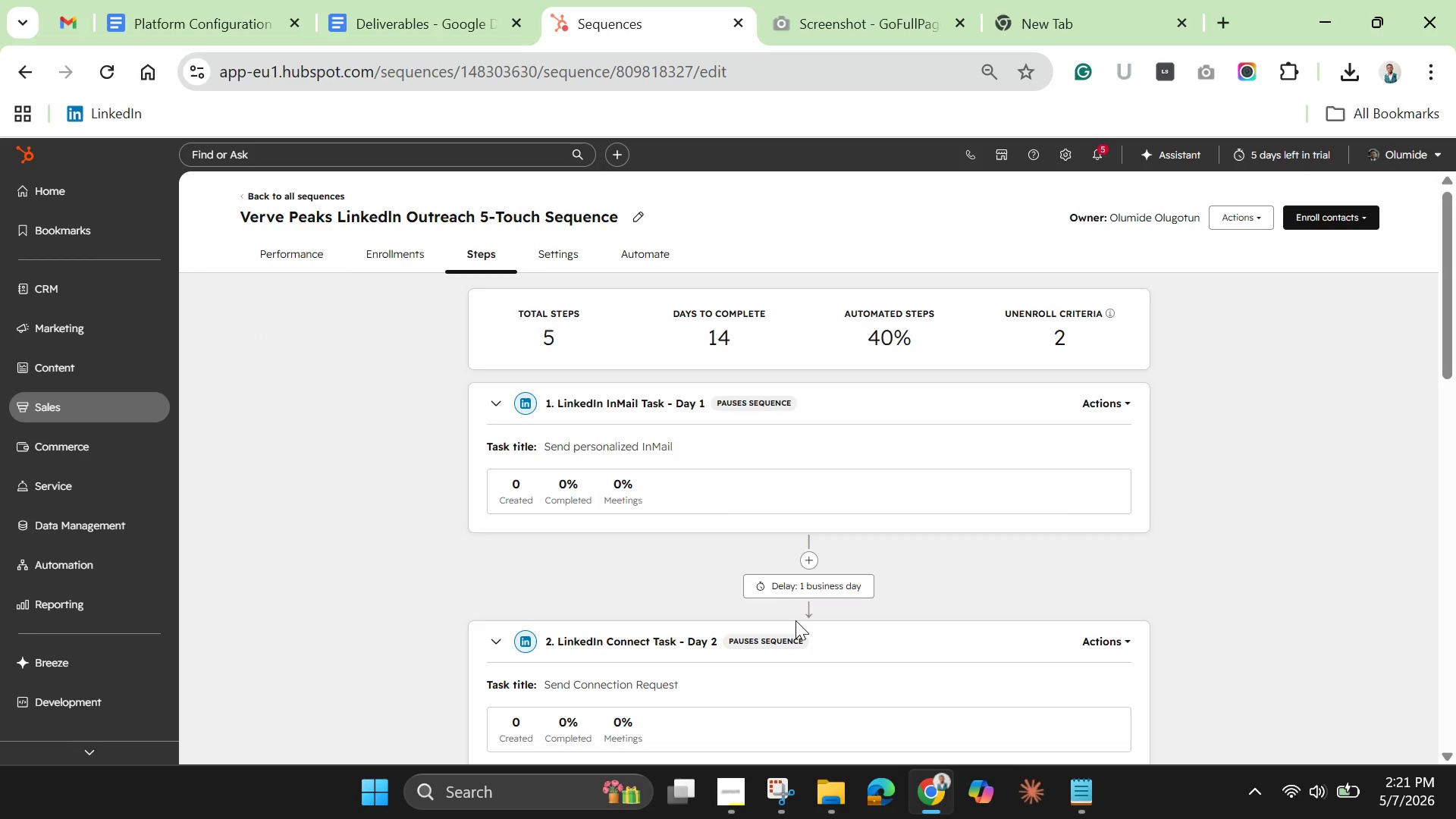 
wait(9.69)
 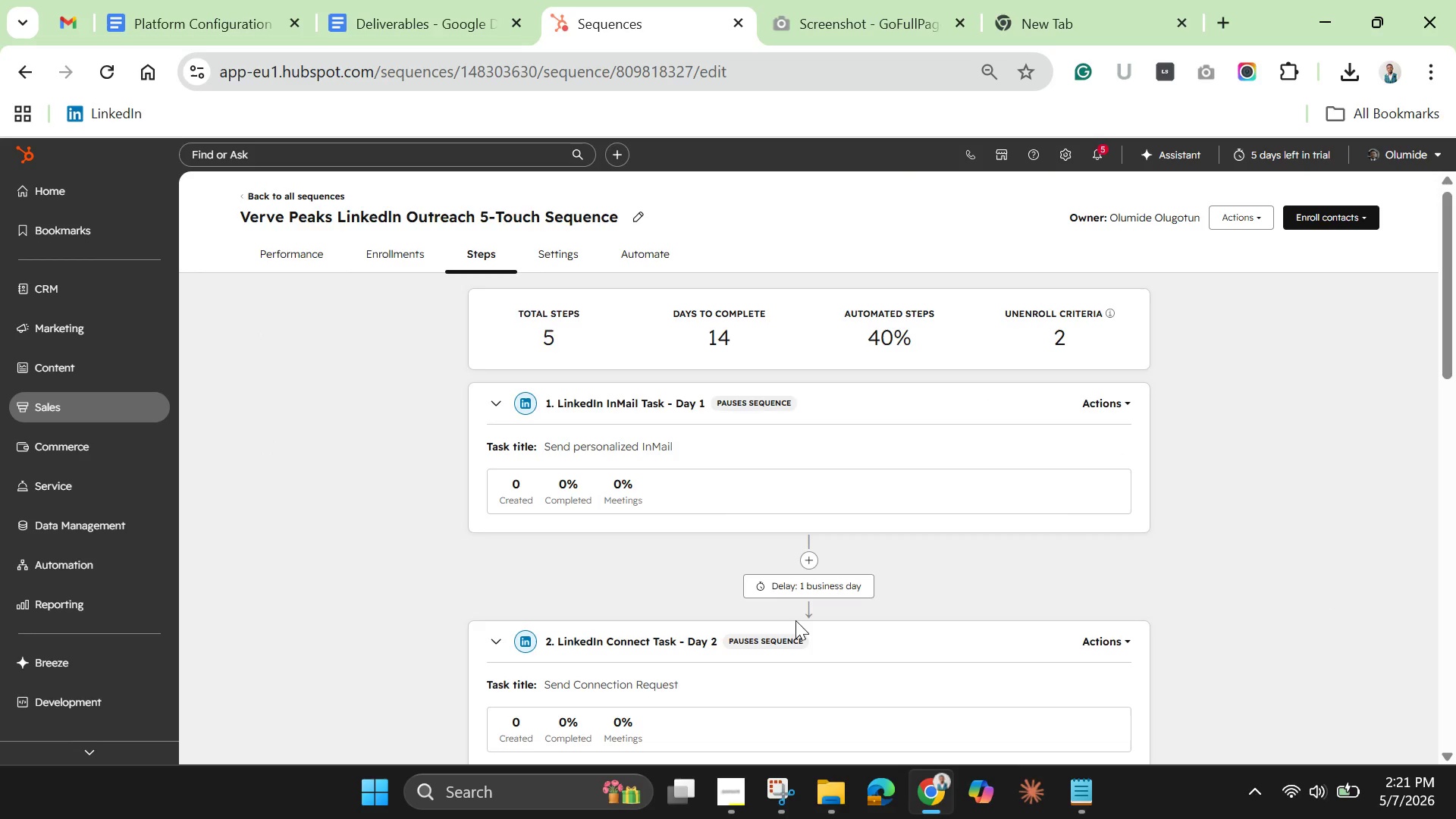 
left_click([1109, 401])
 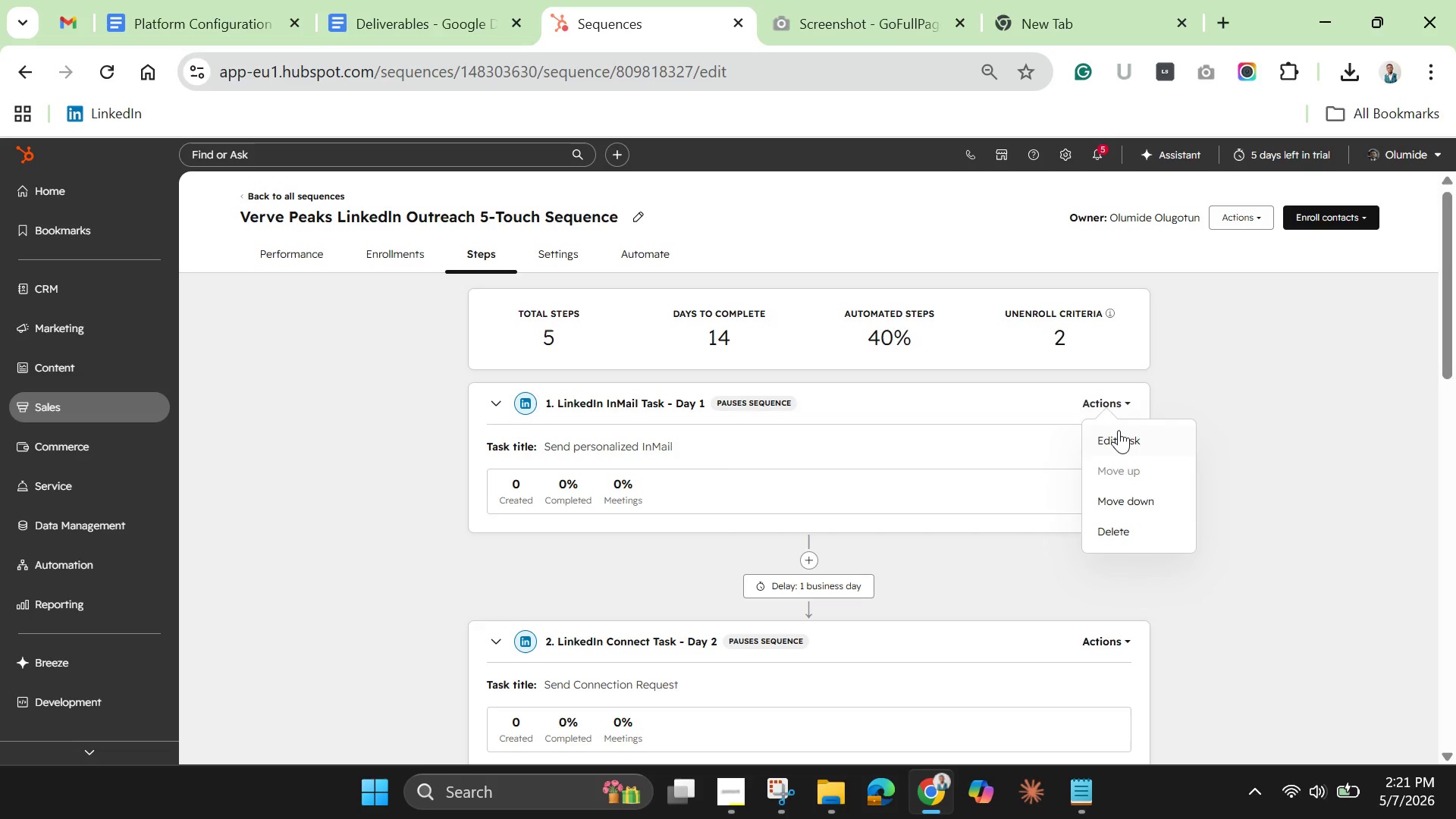 
left_click([1120, 441])
 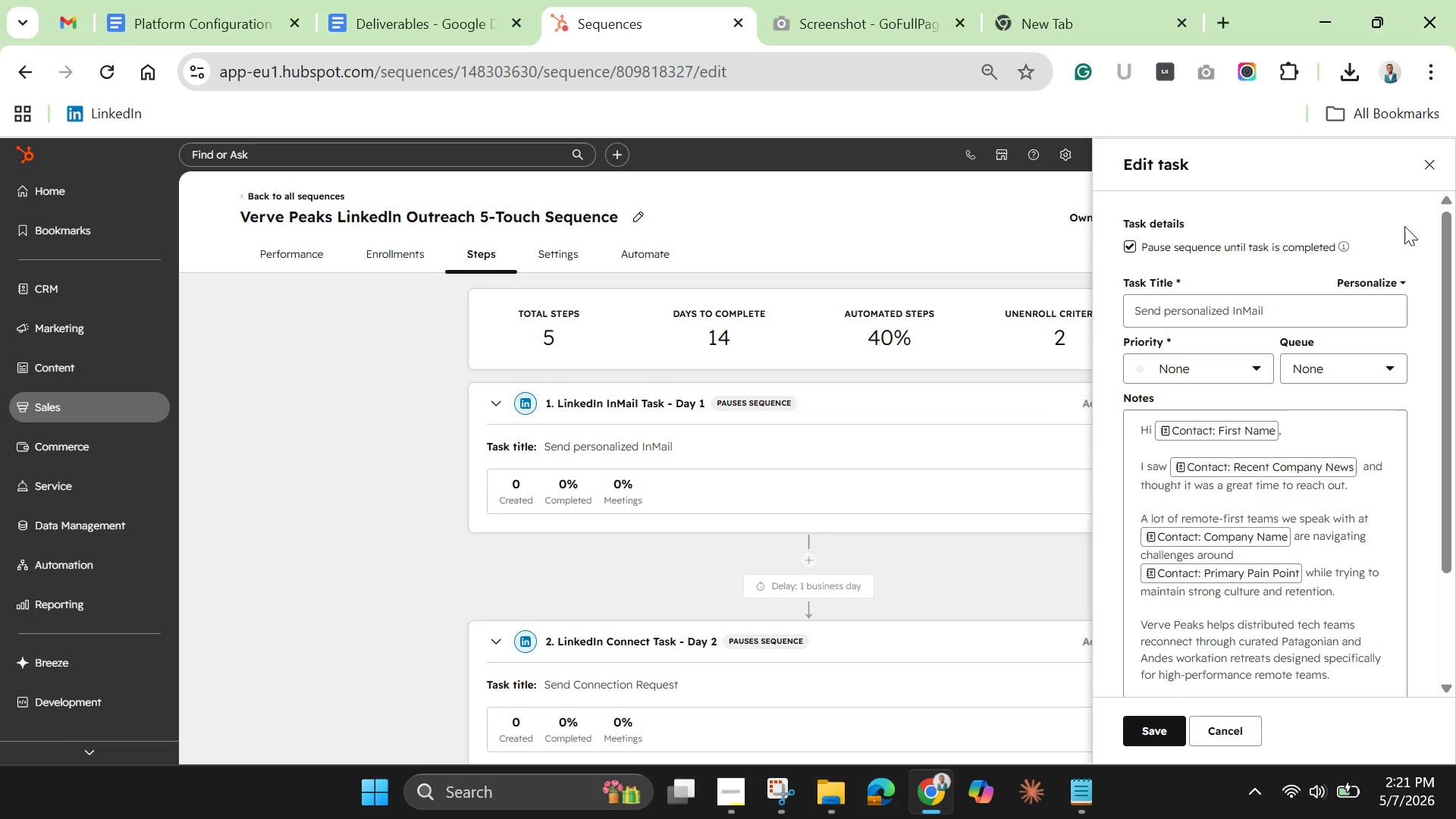 
wait(5.98)
 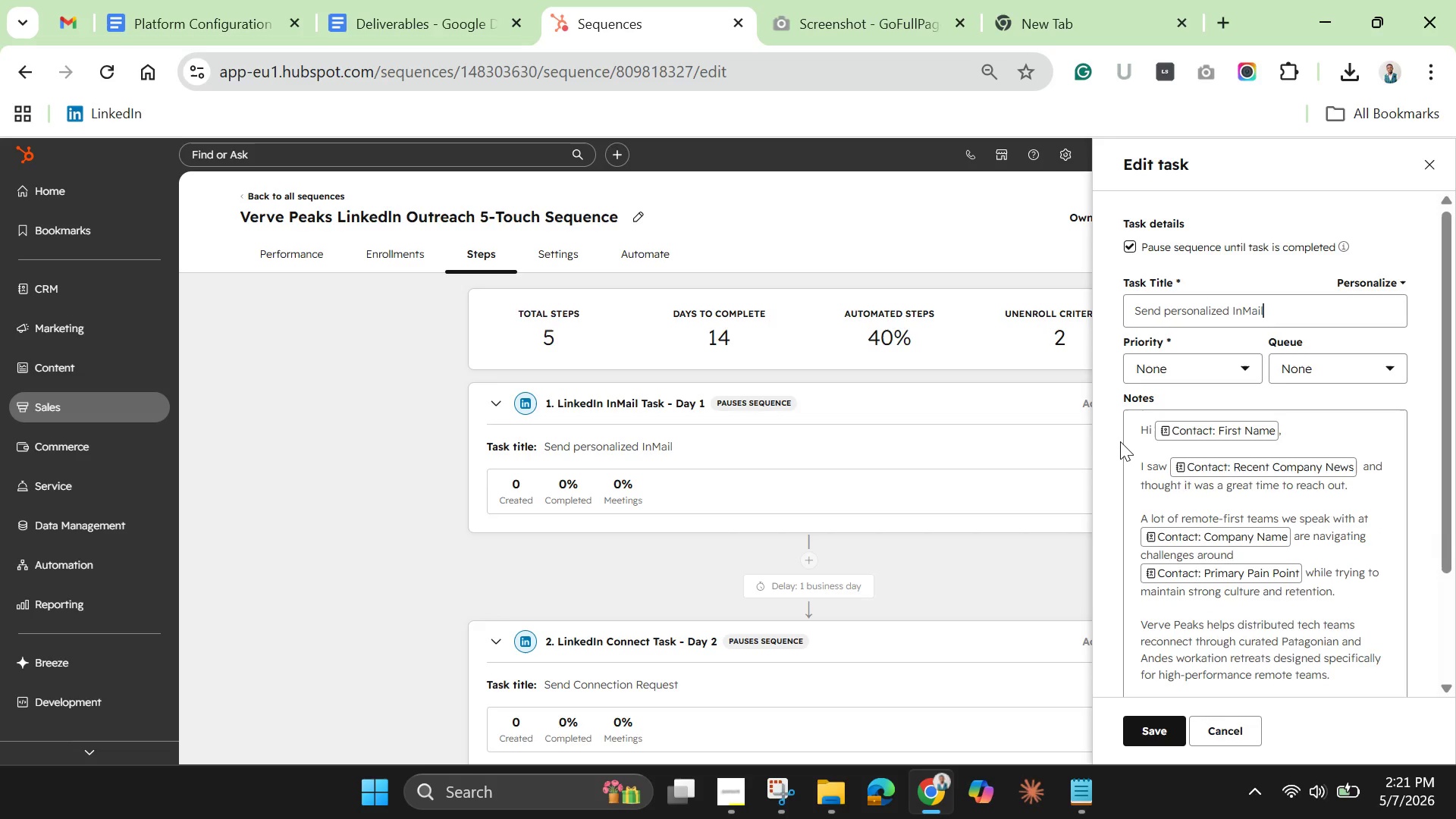 
left_click([1438, 158])
 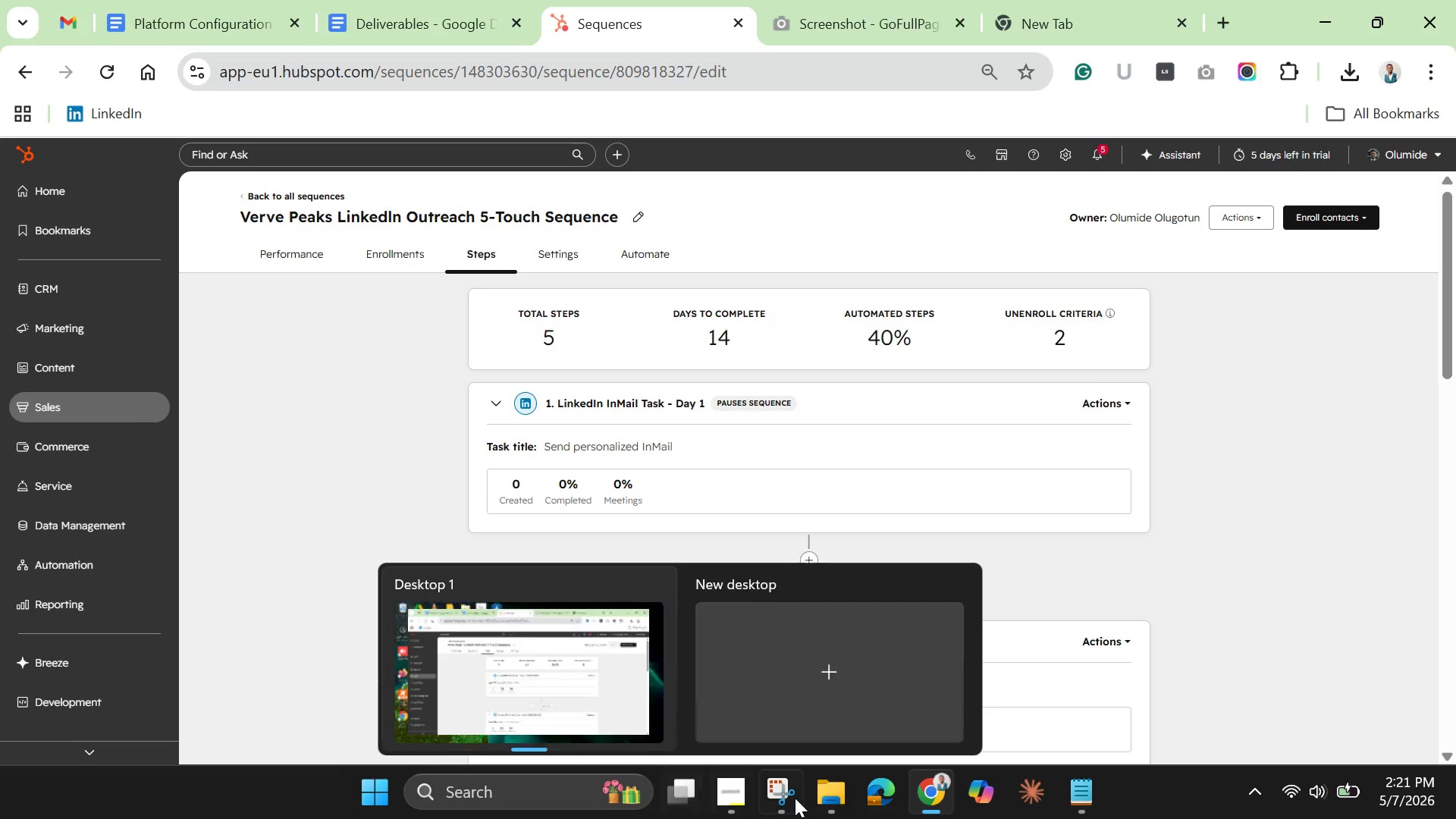 
left_click([774, 791])
 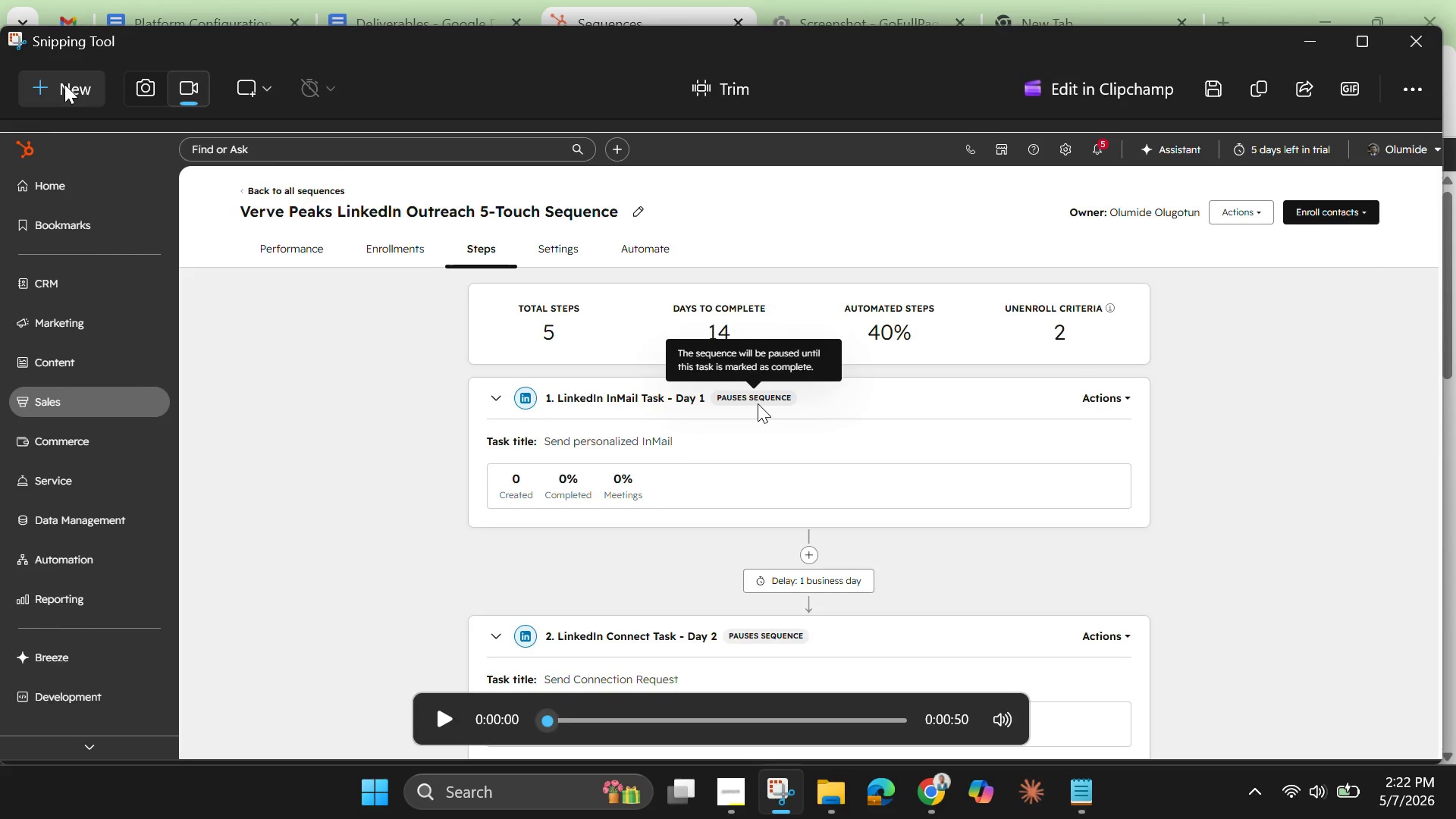 
left_click([64, 84])
 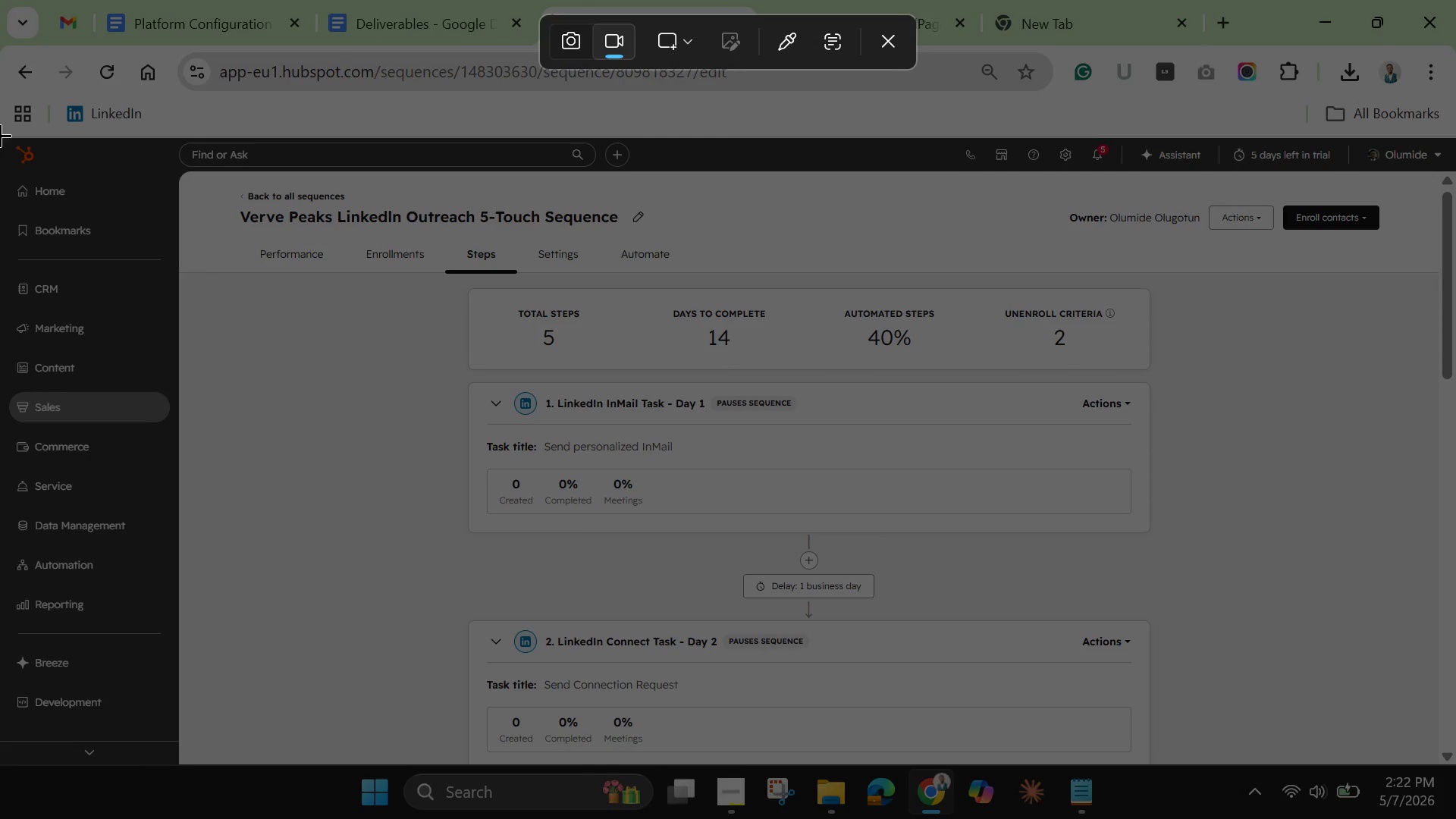 
left_click_drag(start_coordinate=[0, 135], to_coordinate=[1455, 767])
 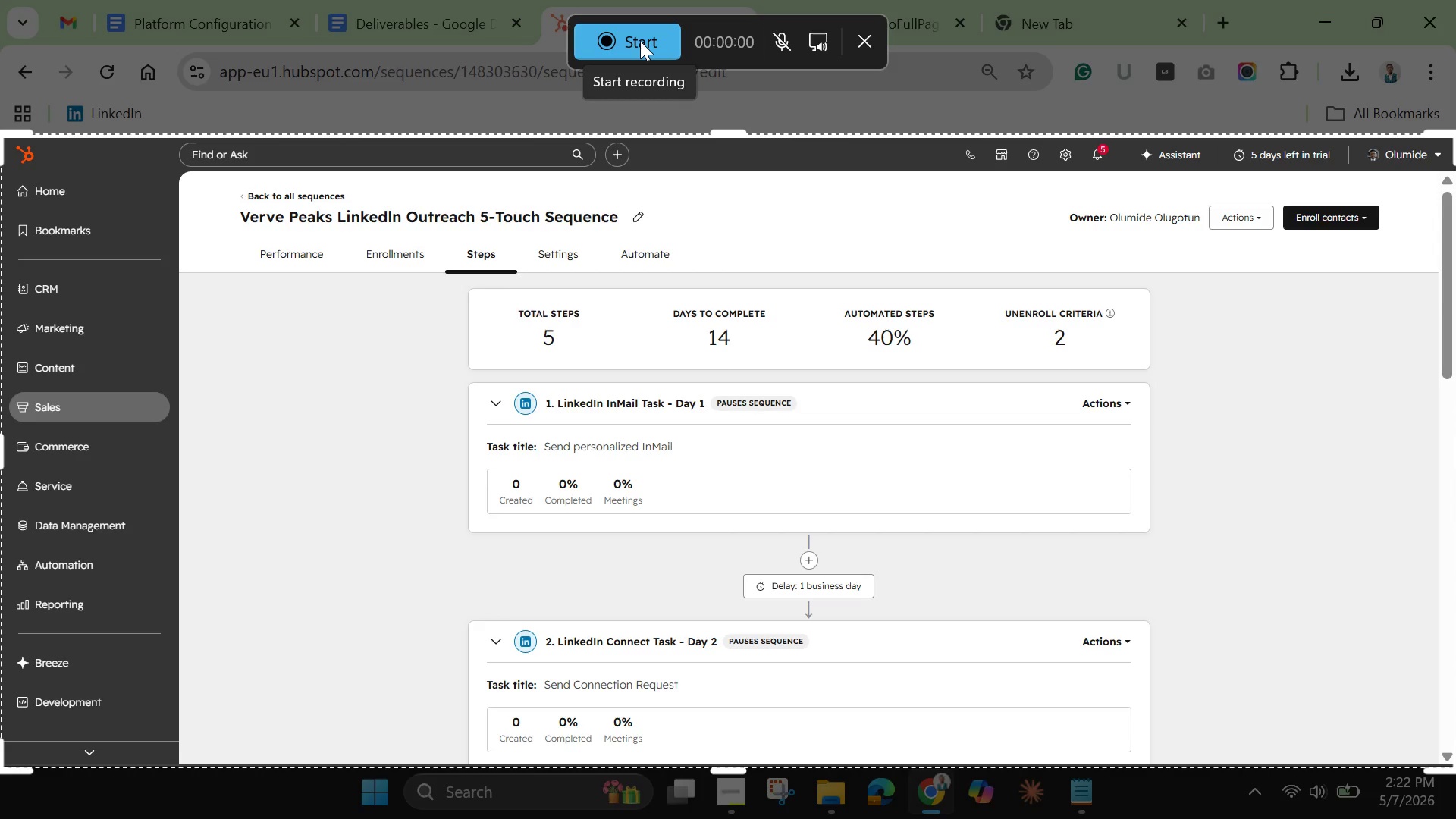 
left_click([640, 41])
 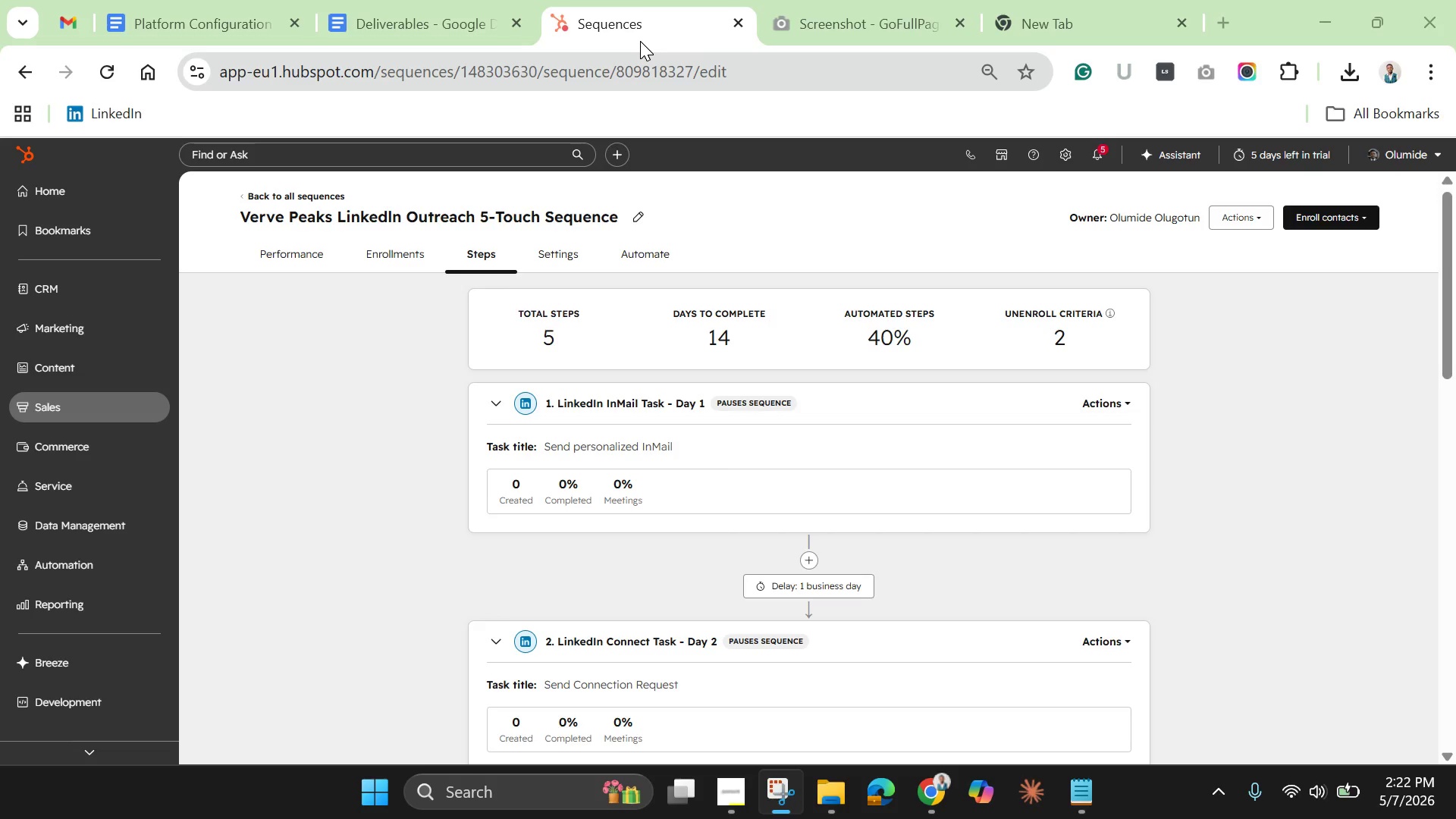 
wait(11.62)
 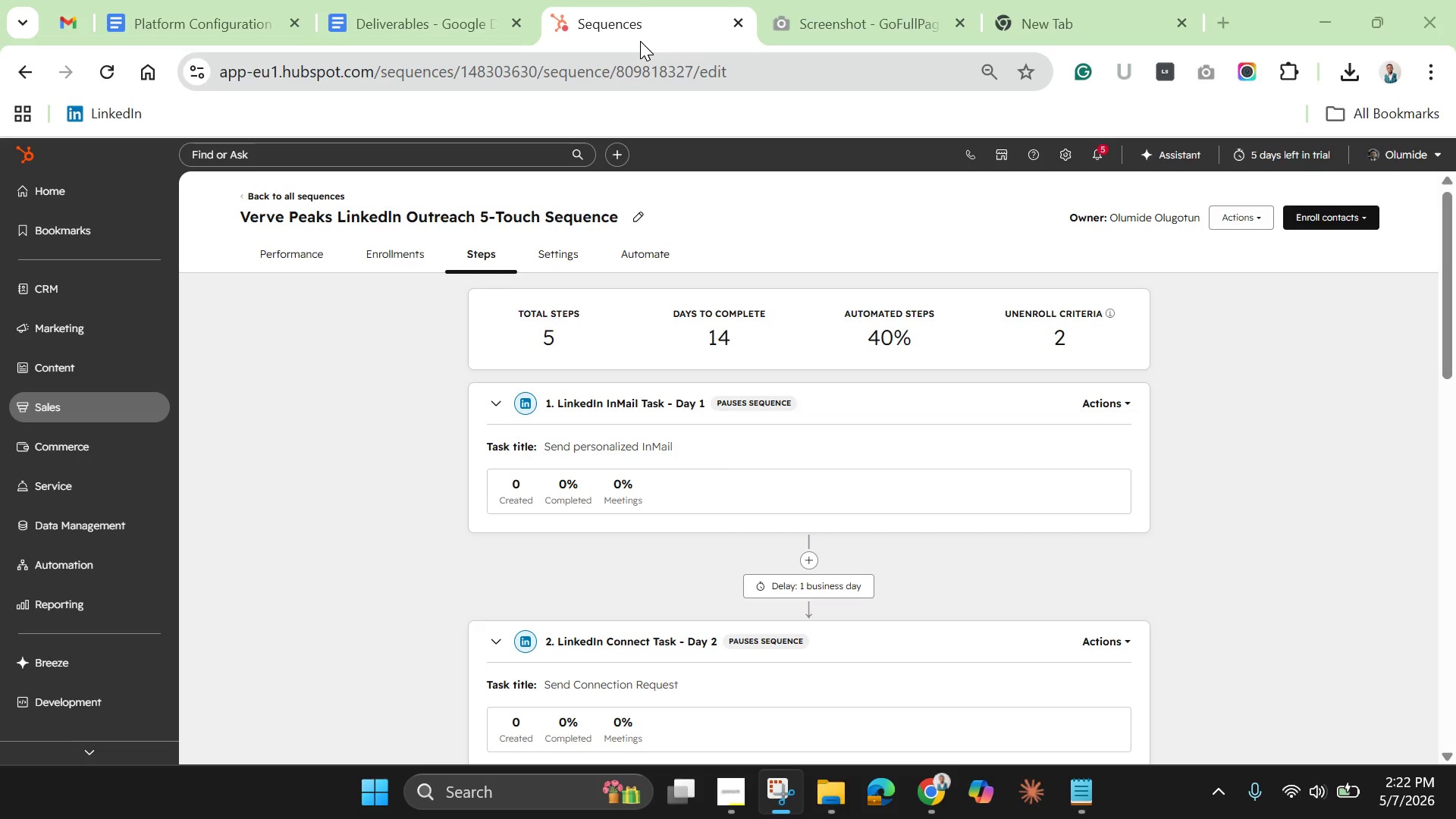 
left_click([1129, 404])
 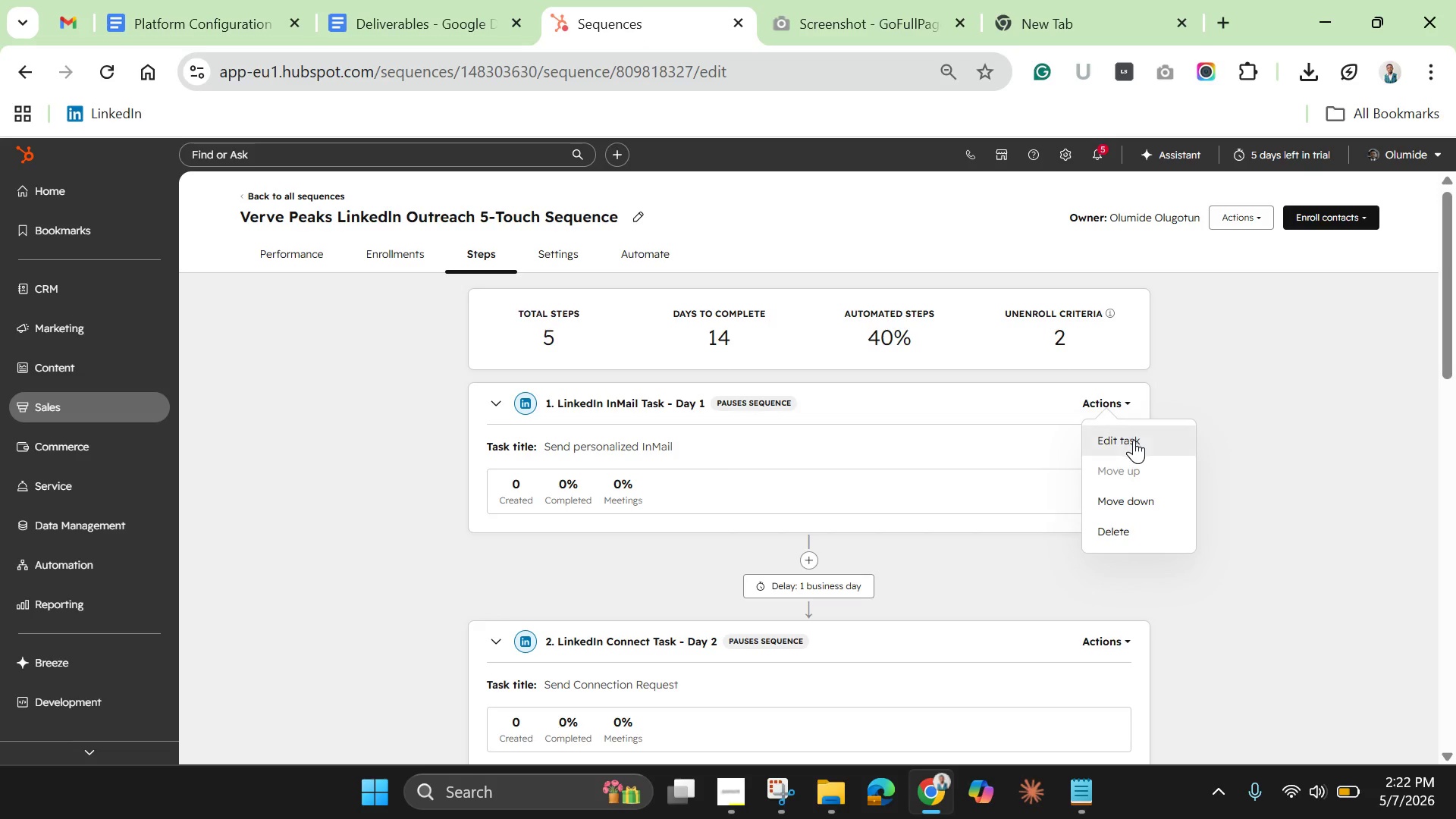 
left_click([1131, 442])
 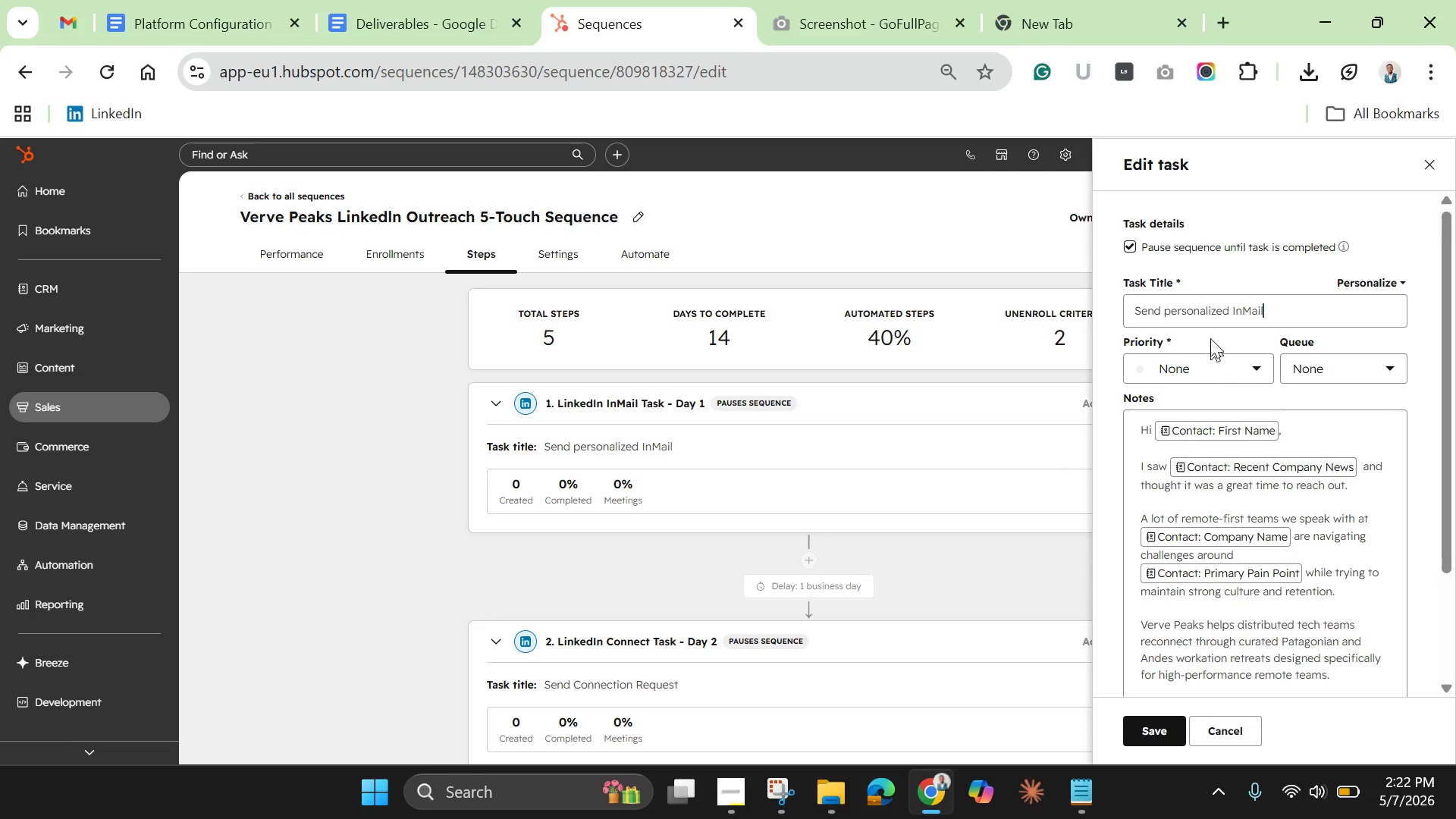 
scroll: coordinate [1229, 315], scroll_direction: down, amount: 2.0
 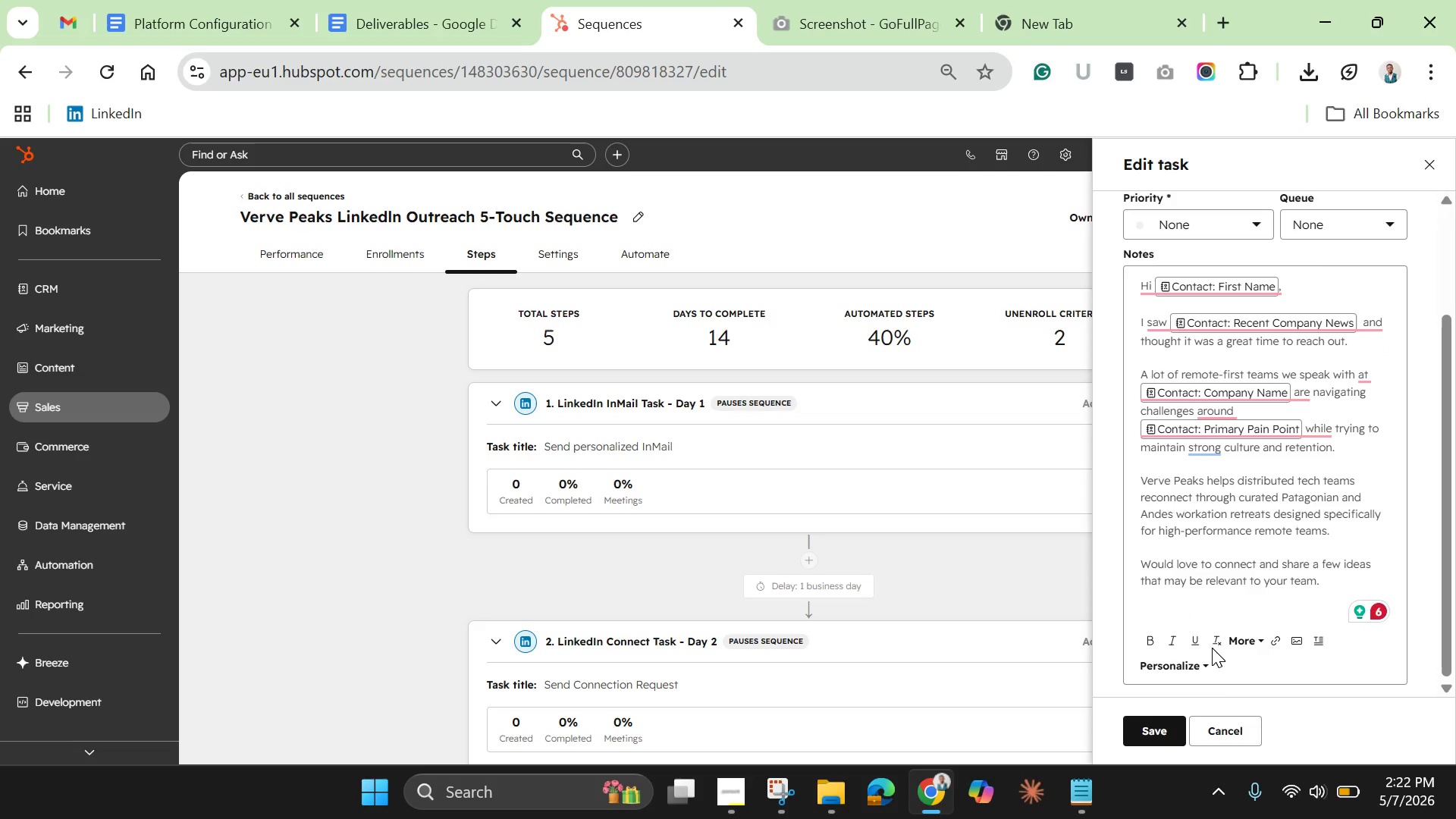 
left_click([1222, 738])
 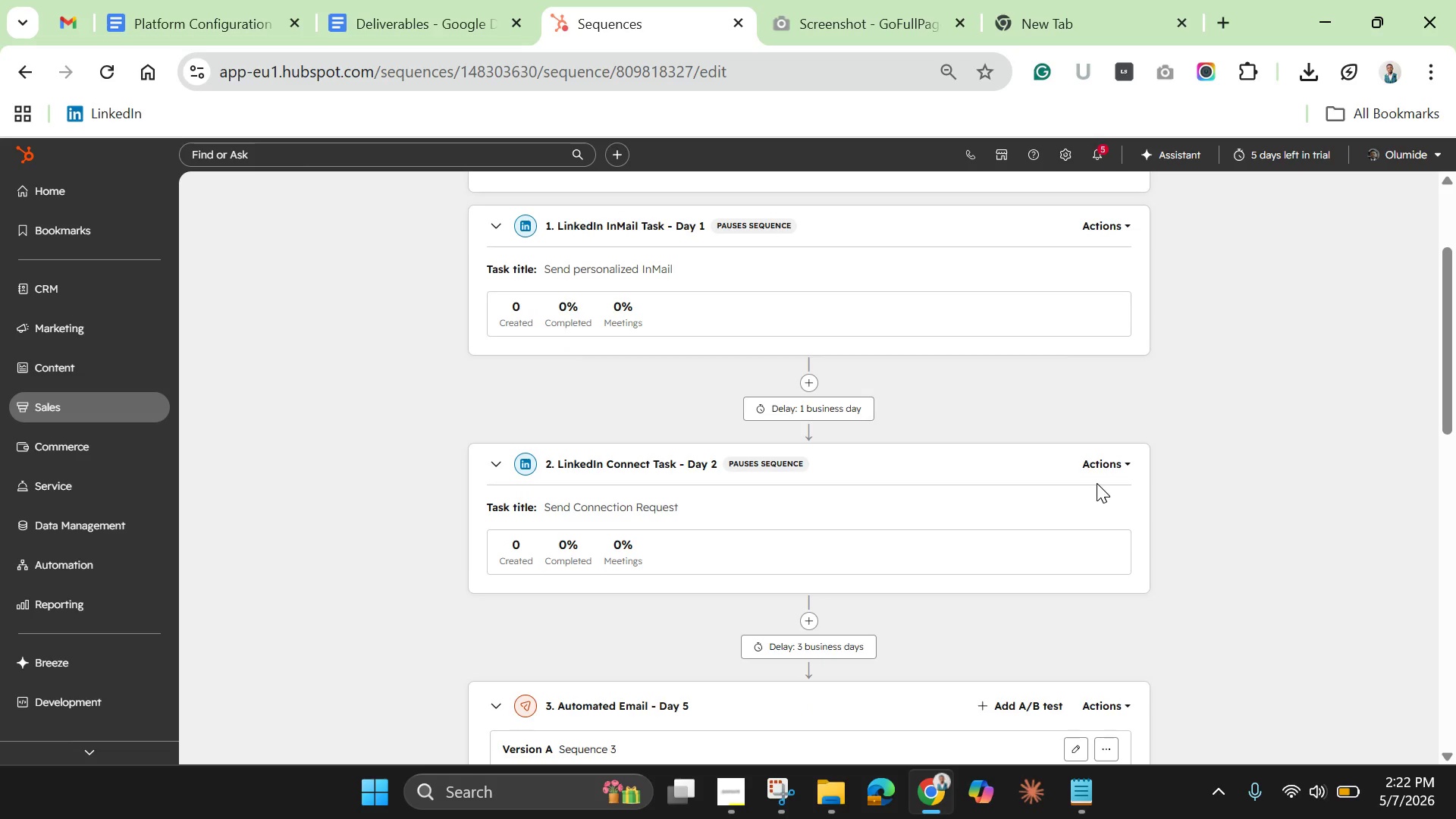 
wait(6.3)
 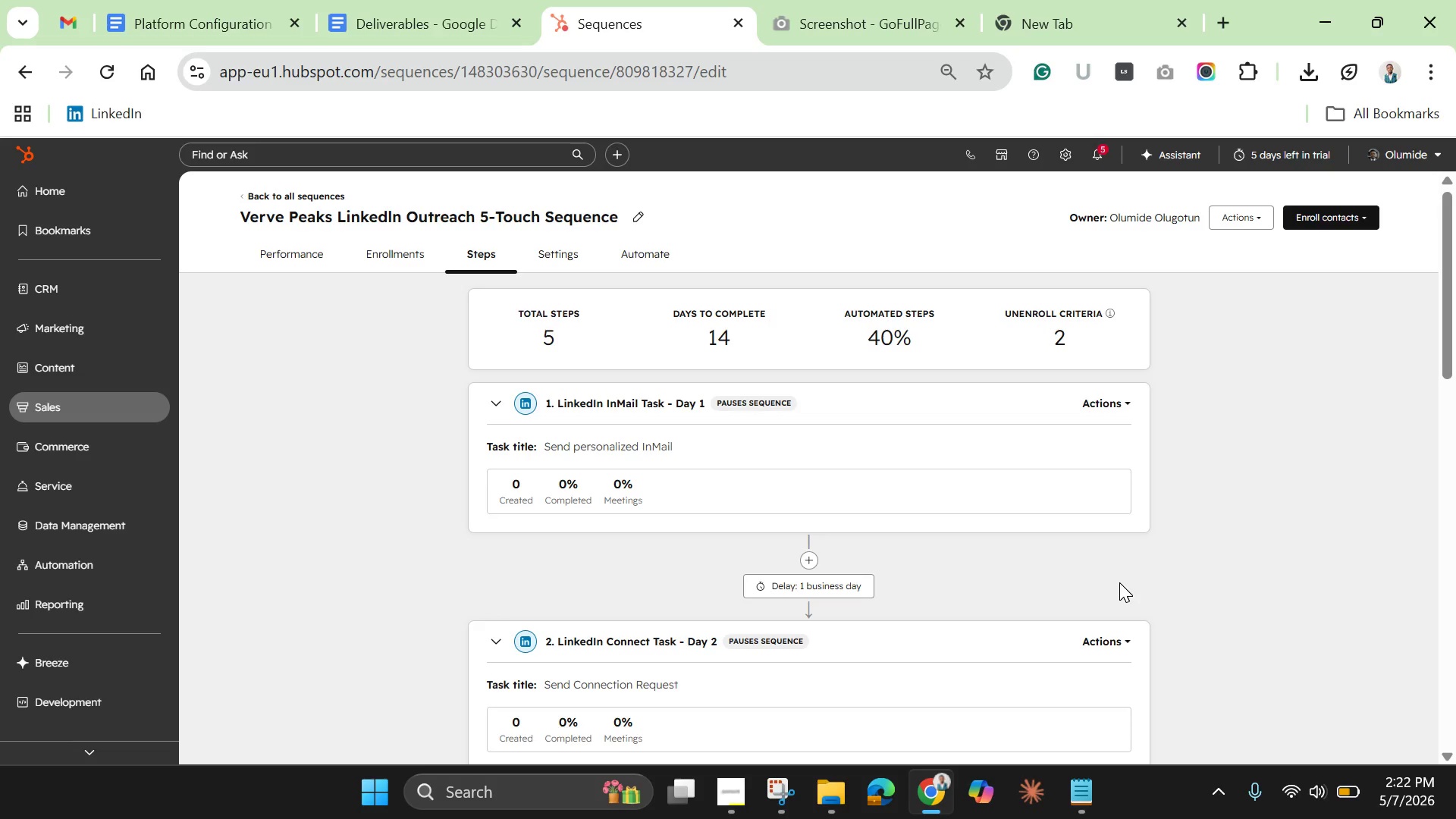 
left_click([1120, 468])
 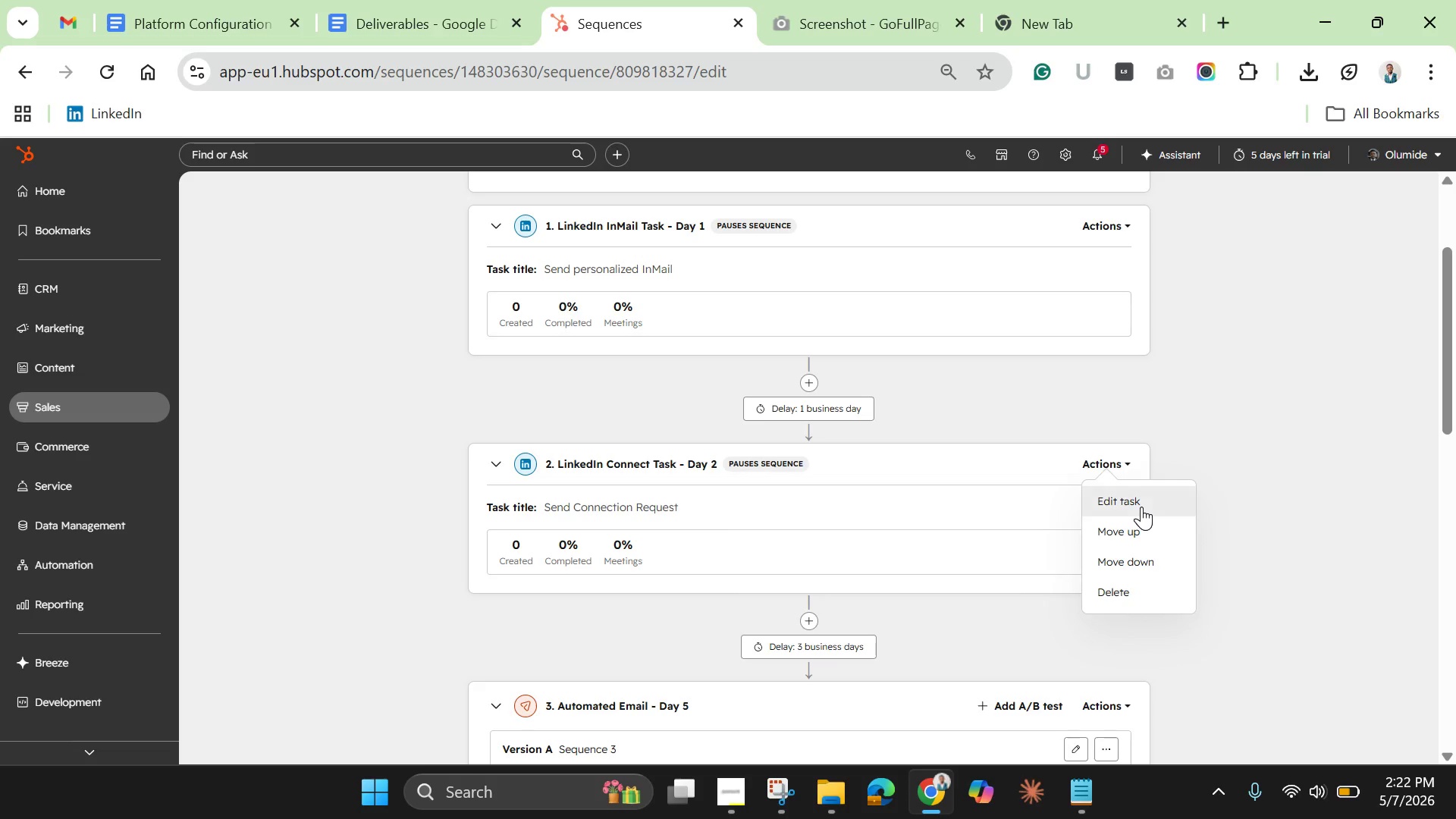 
left_click([1141, 507])
 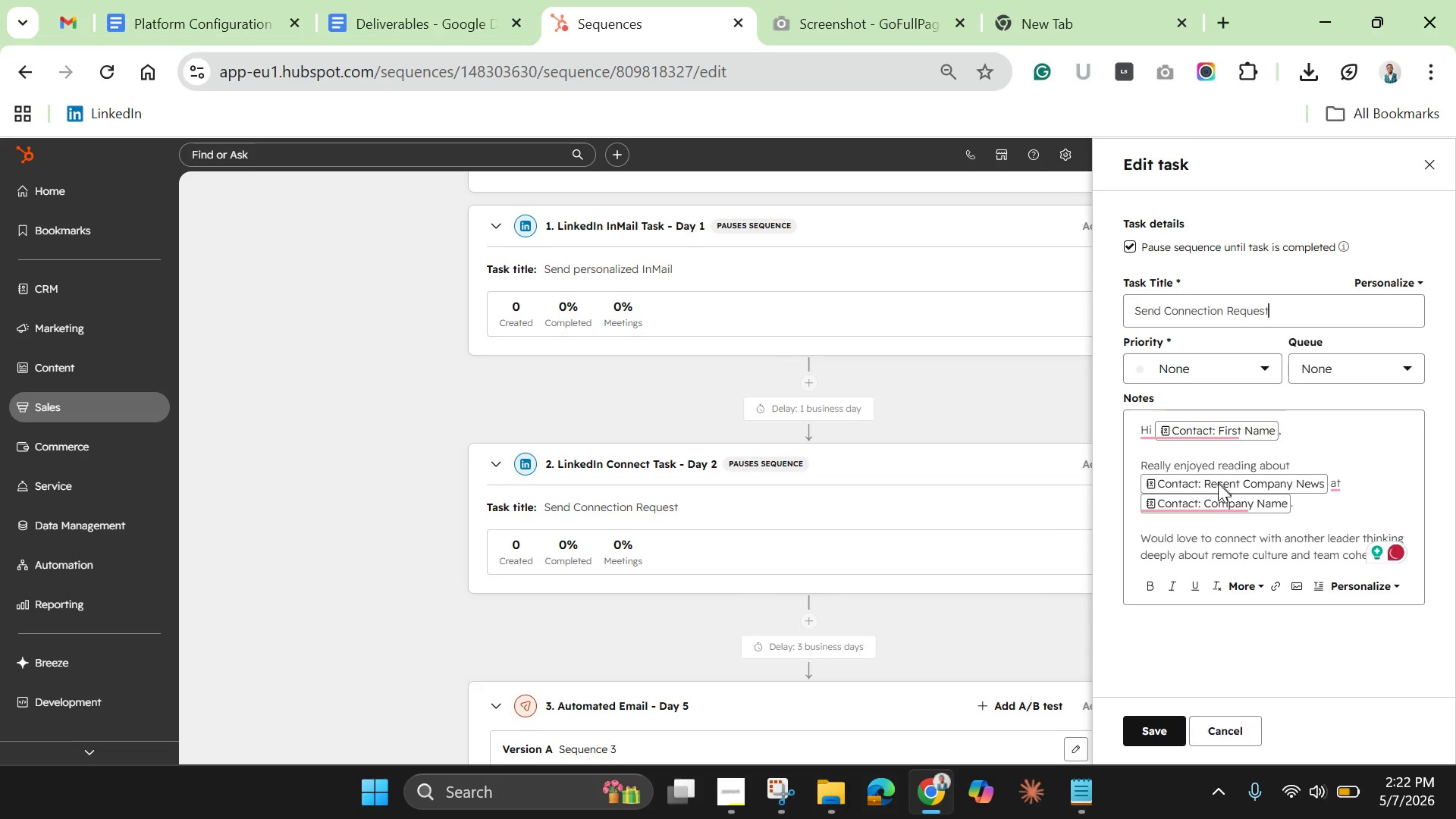 
scroll: coordinate [1241, 507], scroll_direction: down, amount: 6.0
 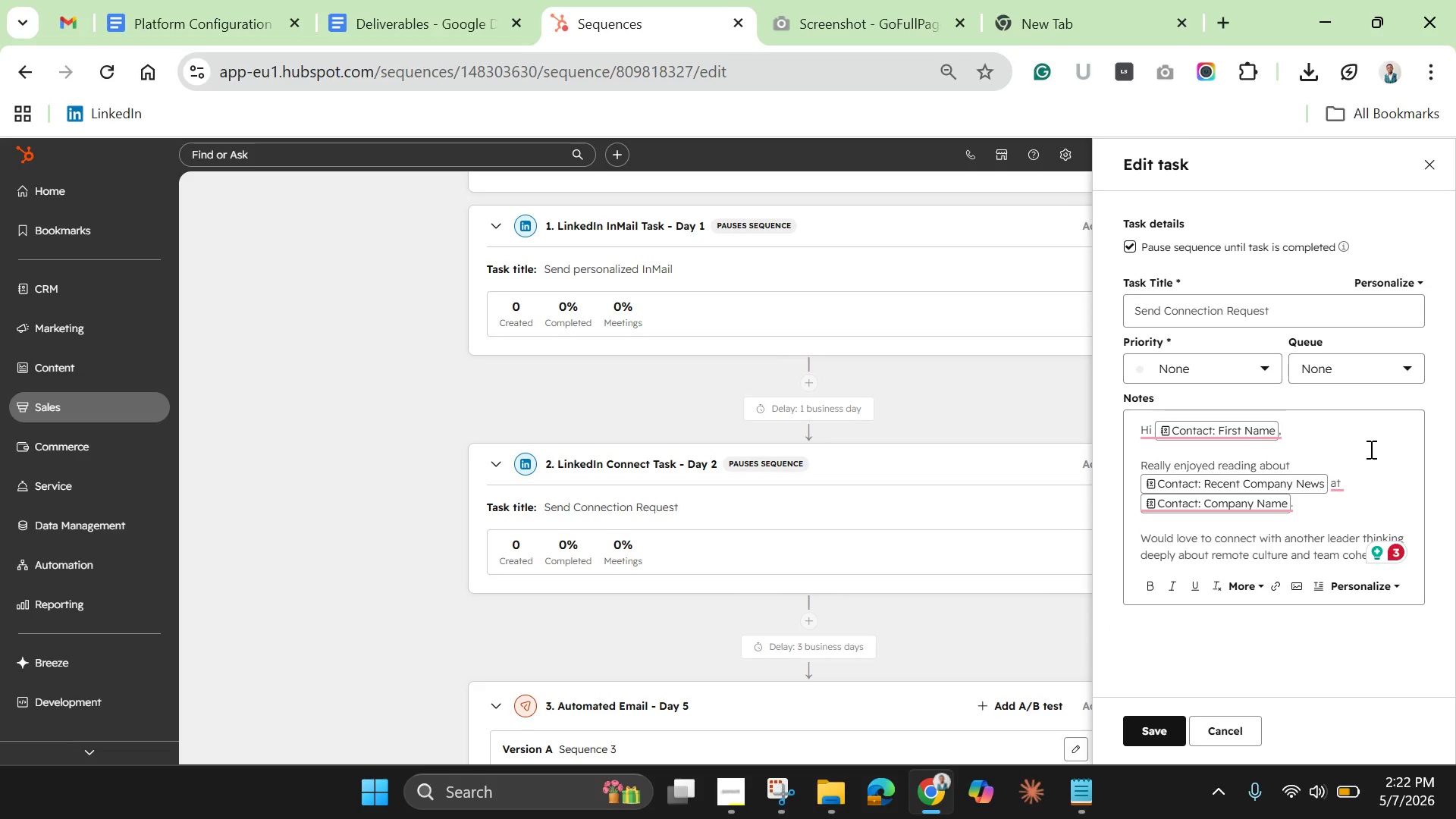 
left_click([1370, 449])
 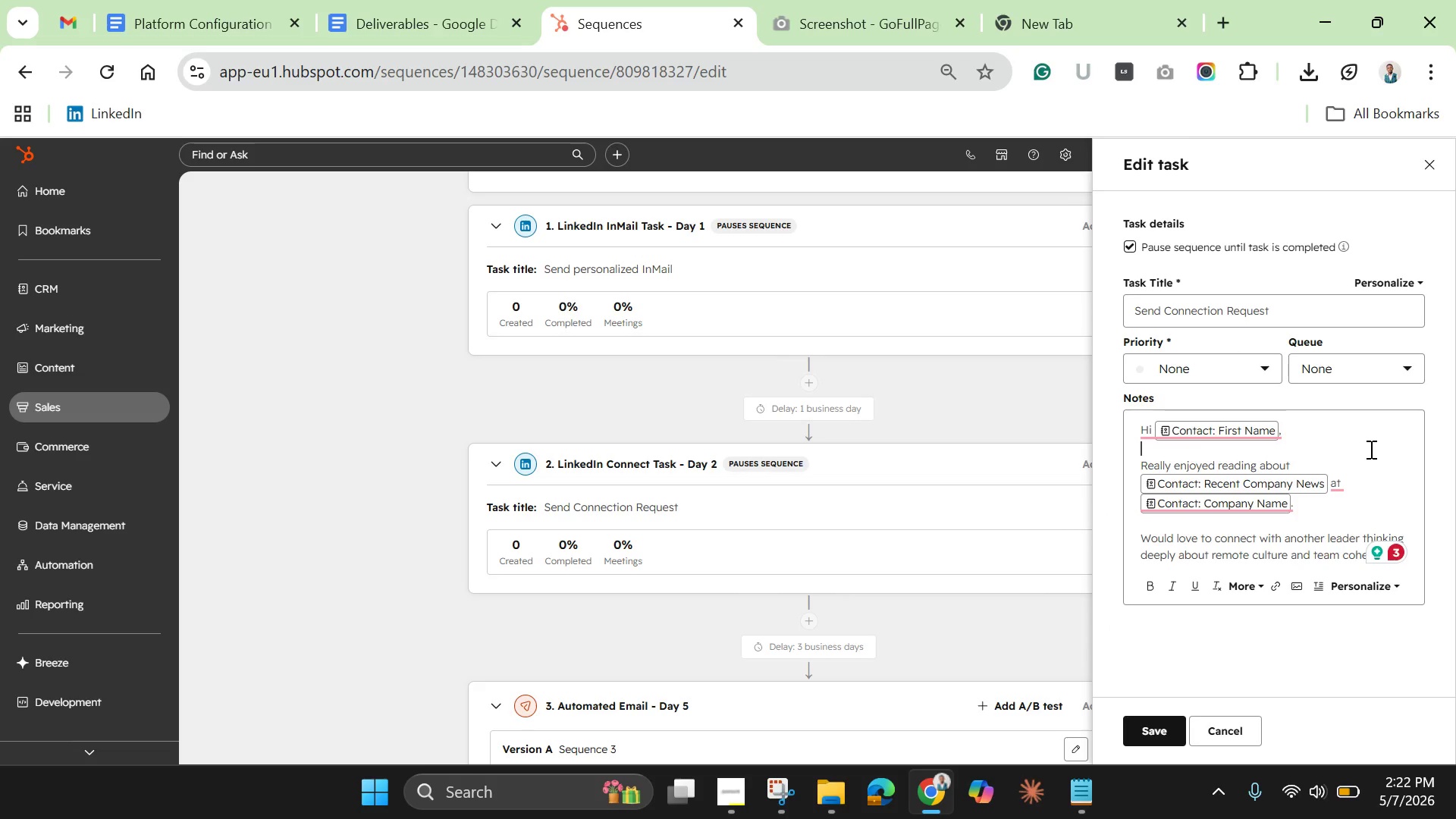 
scroll: coordinate [1345, 516], scroll_direction: down, amount: 12.0
 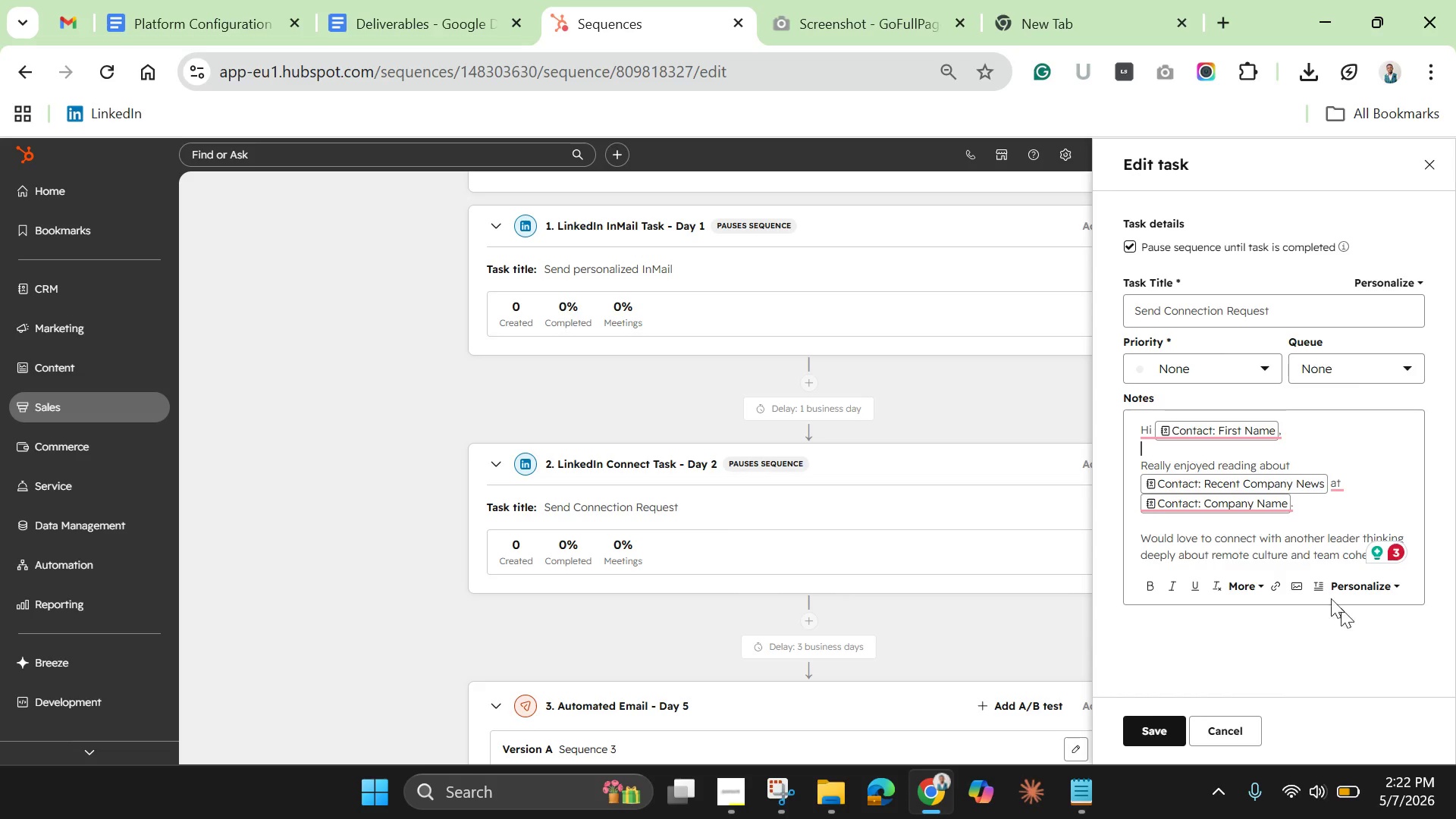 
left_click([1241, 549])
 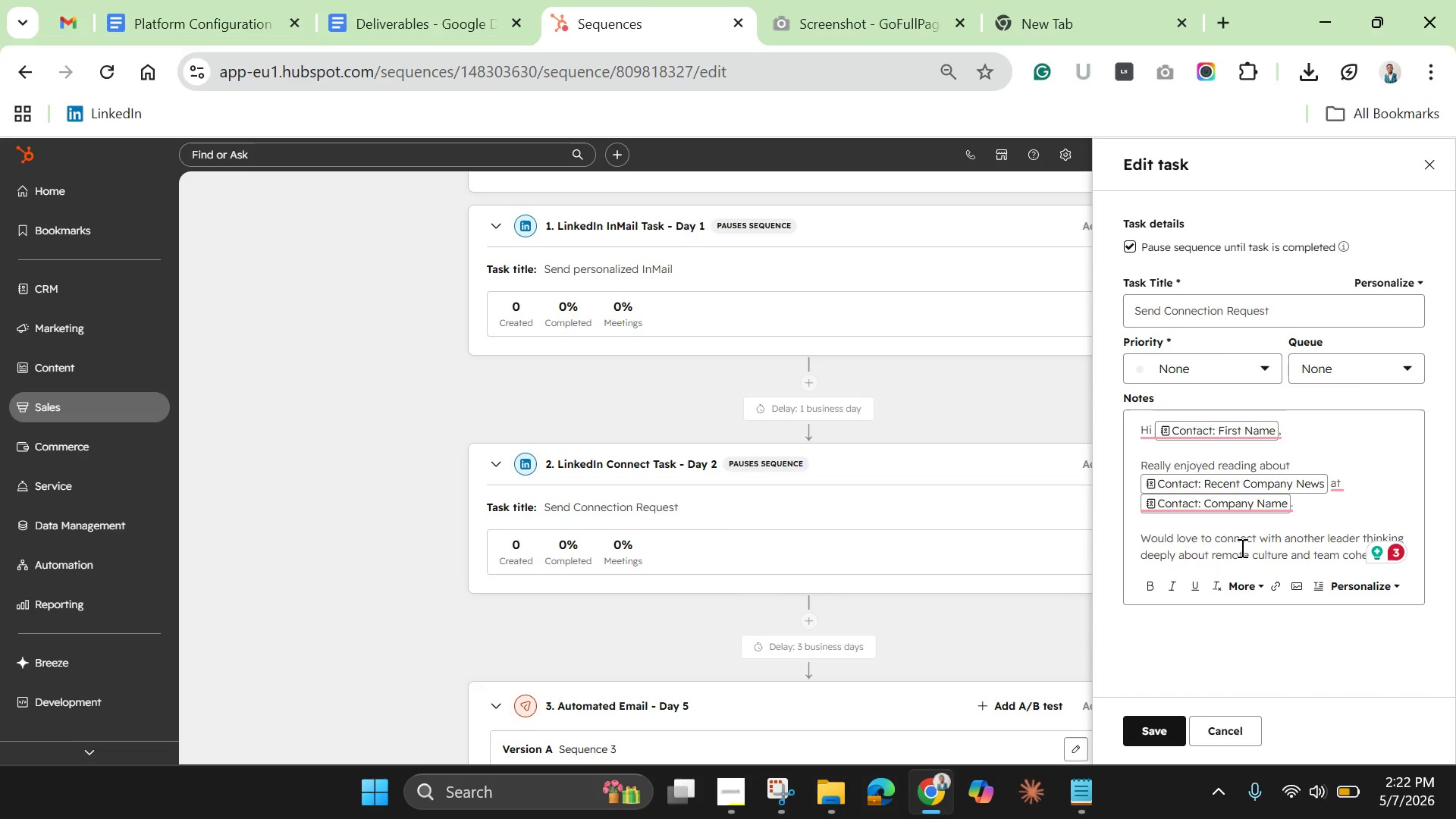 
scroll: coordinate [1243, 551], scroll_direction: down, amount: 7.0
 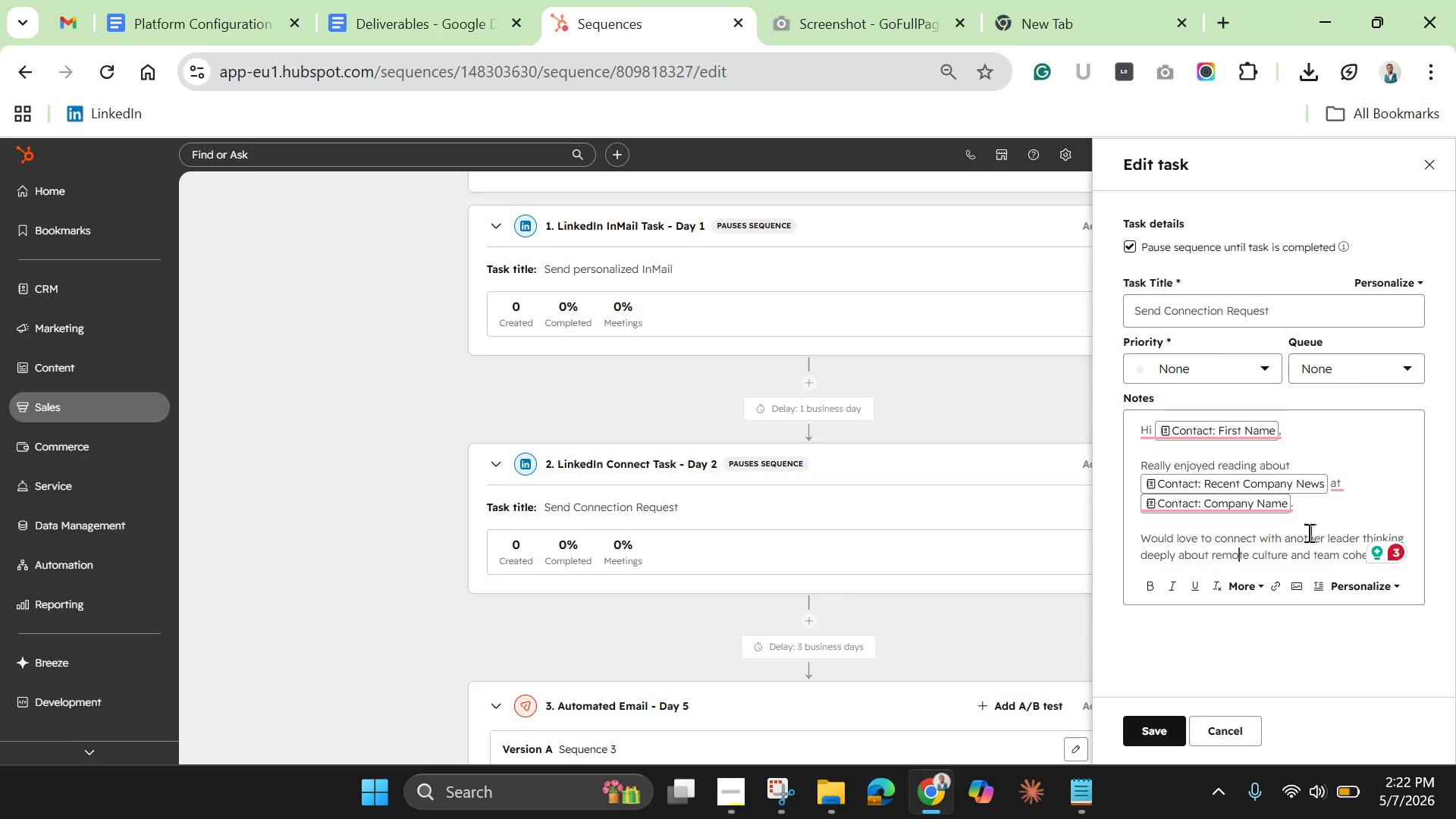 
left_click([1303, 538])
 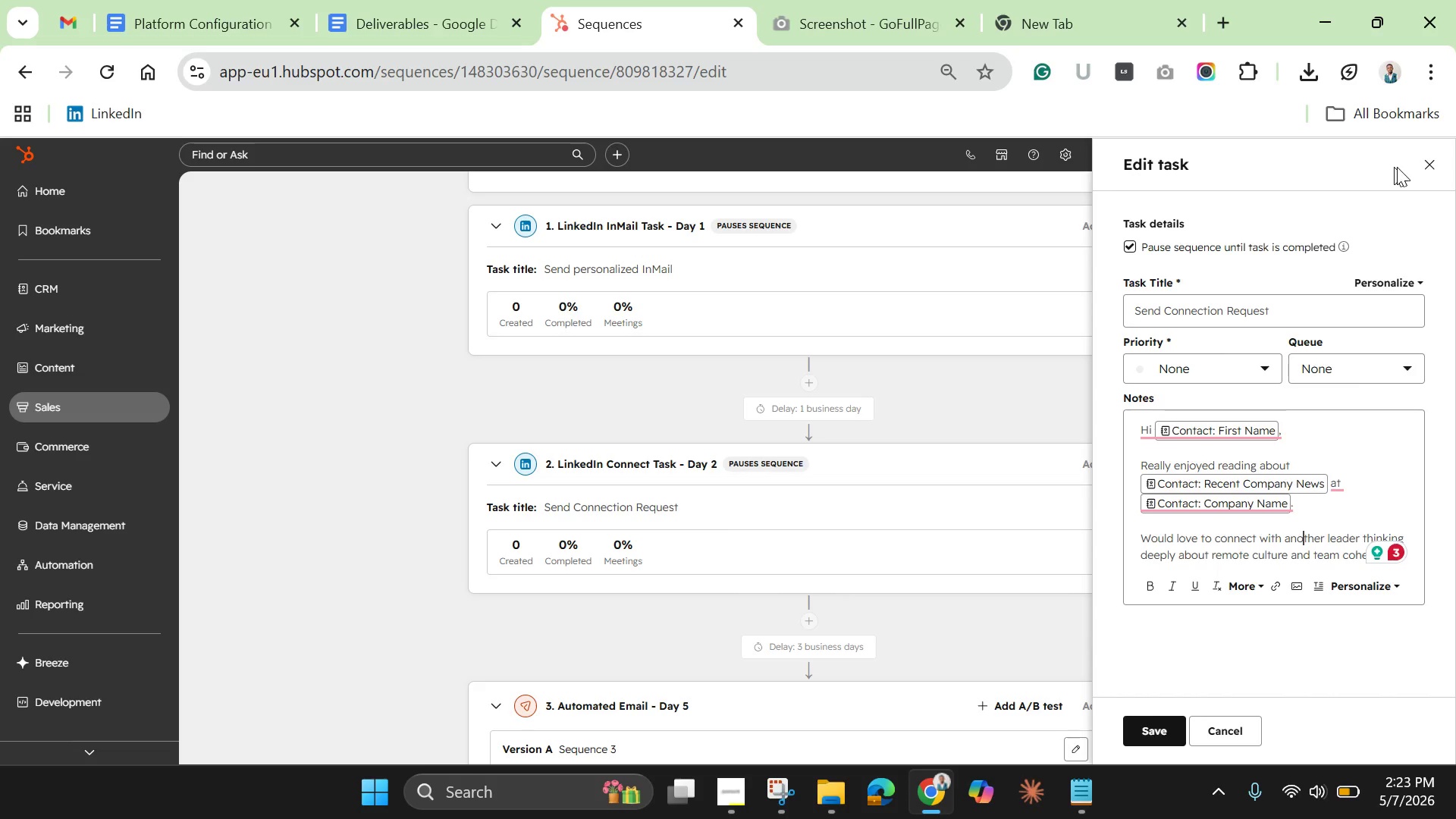 
left_click([1430, 160])
 